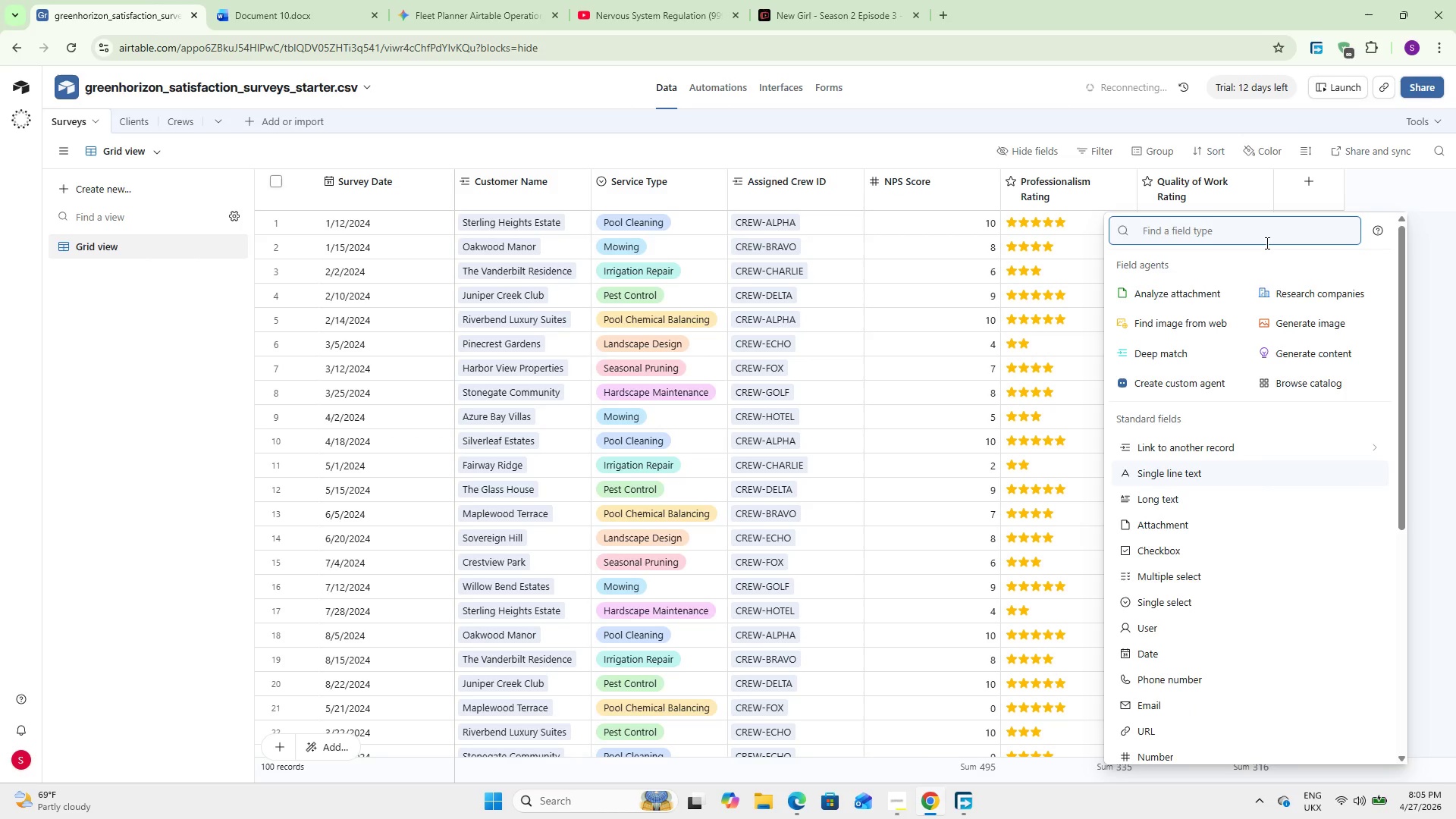 
type(for)
 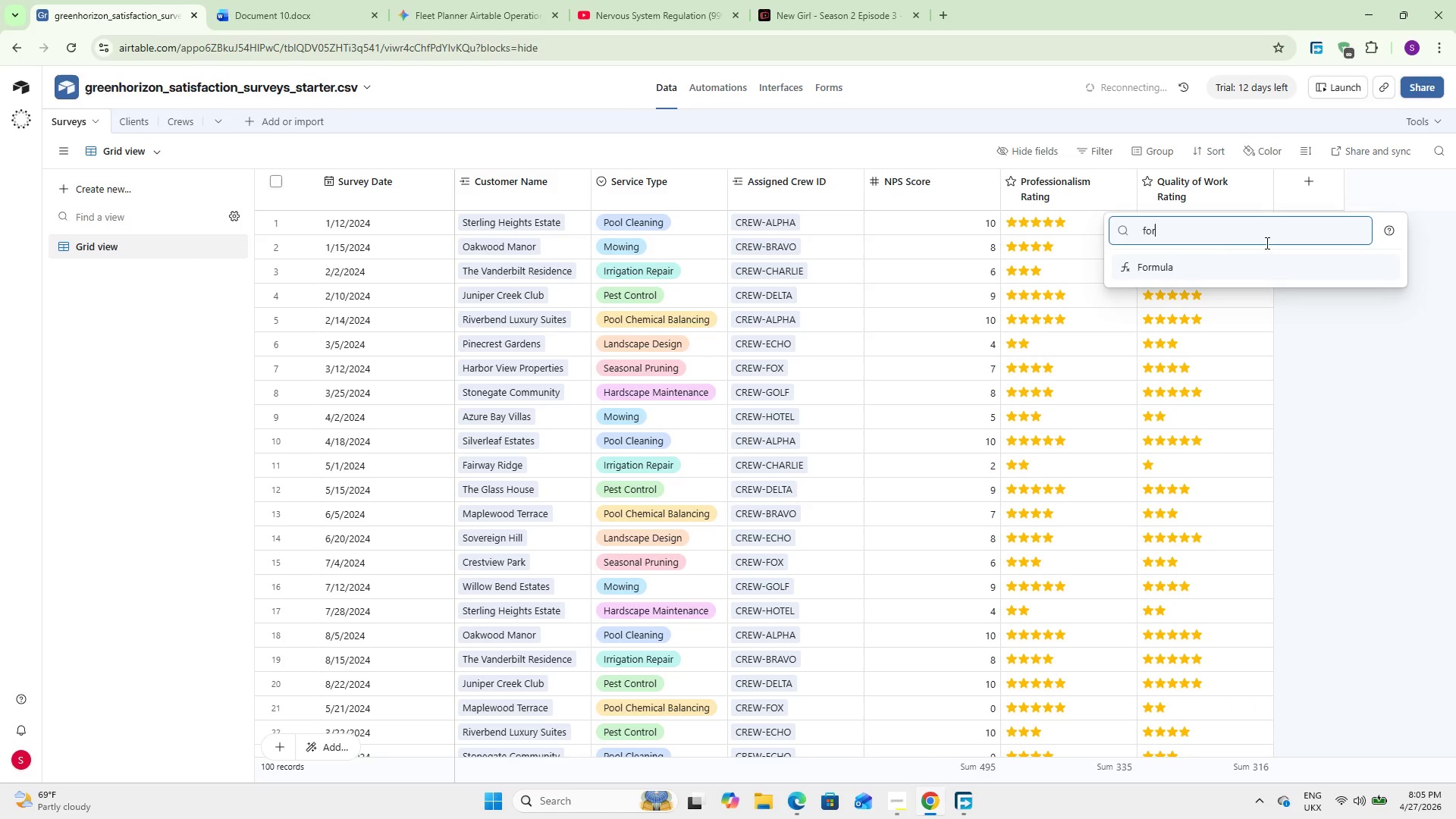 
key(Enter)
 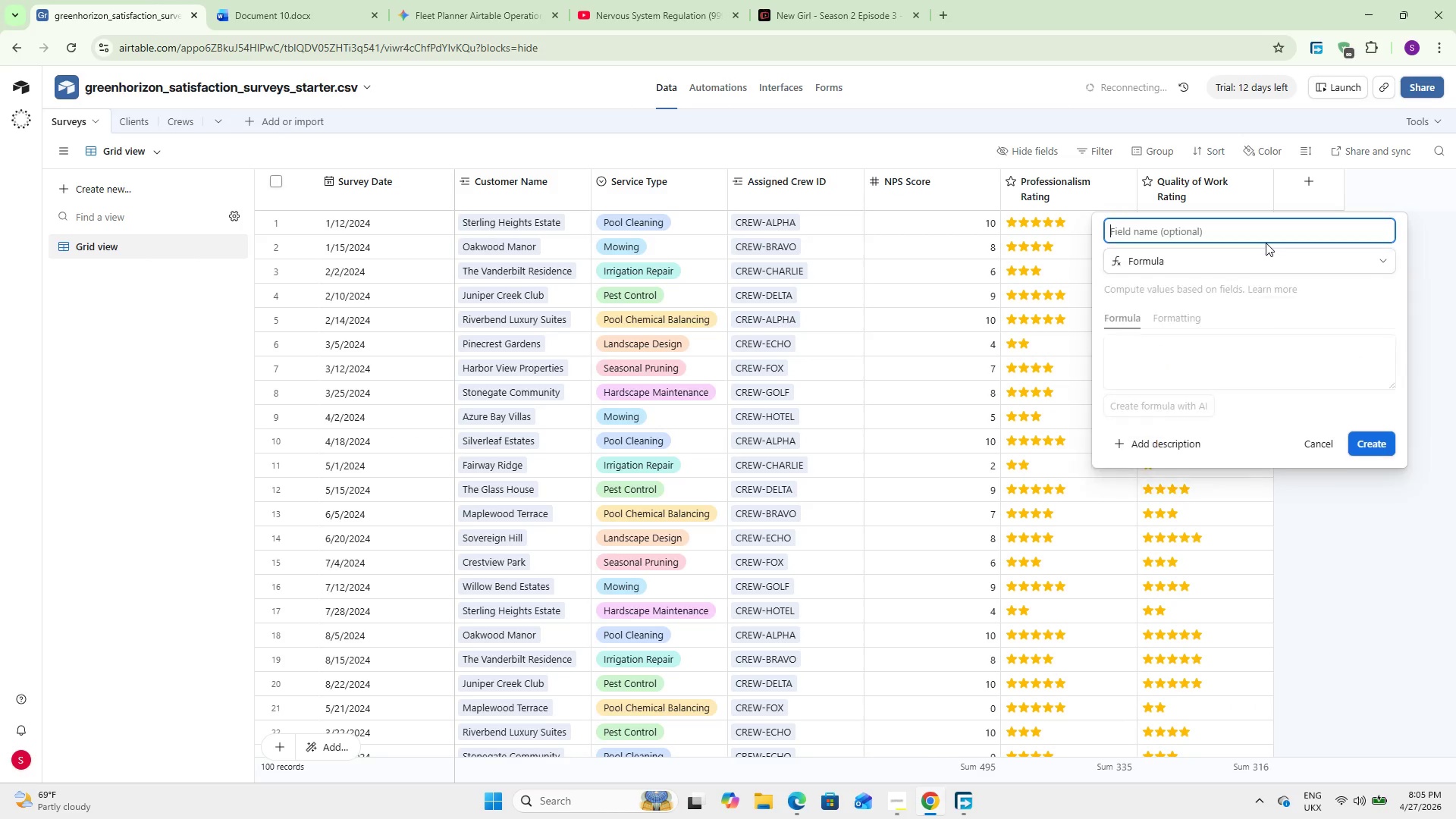 
type(Survey Month)
 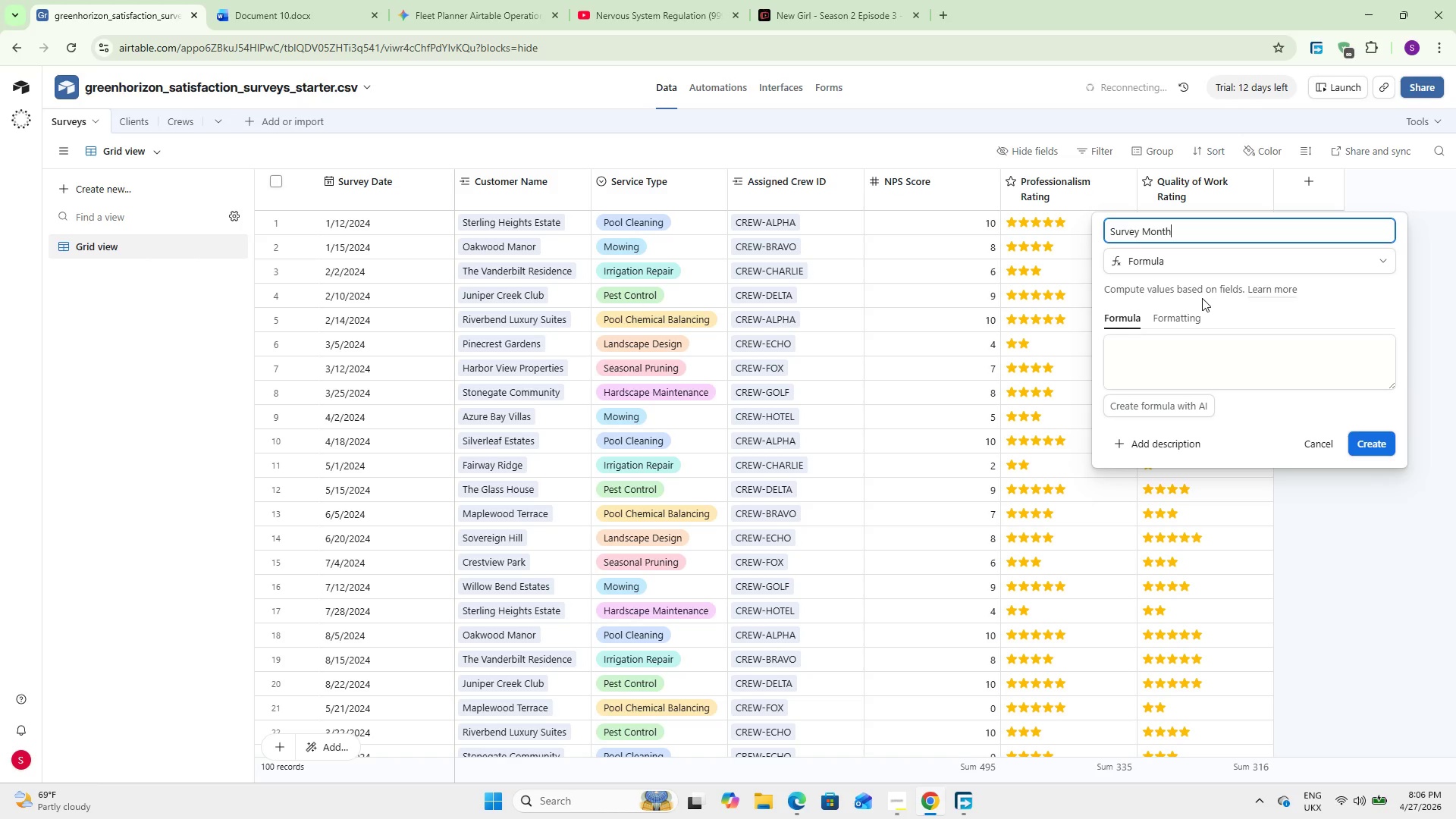 
left_click([1213, 350])
 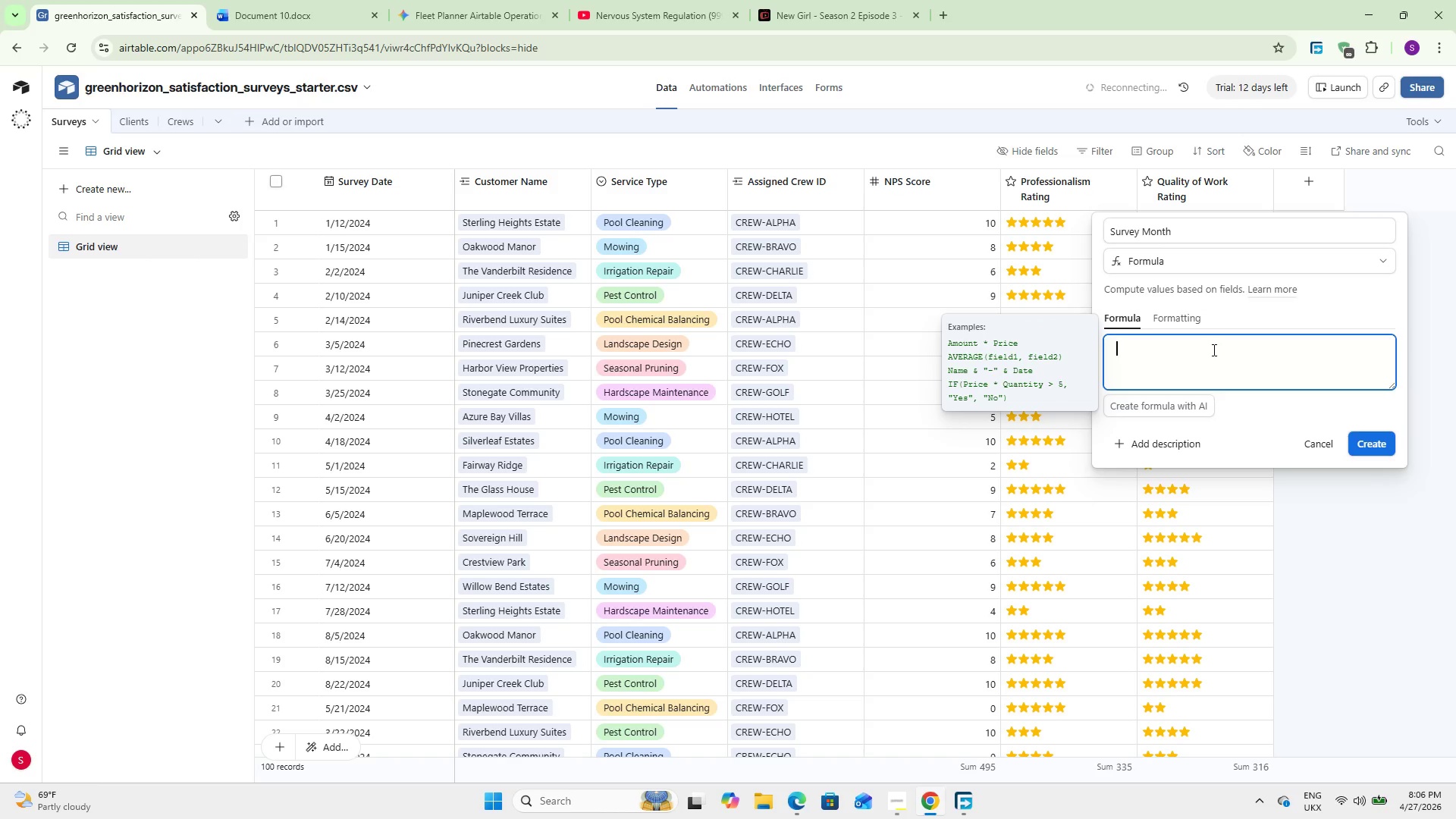 
type(DATE)
 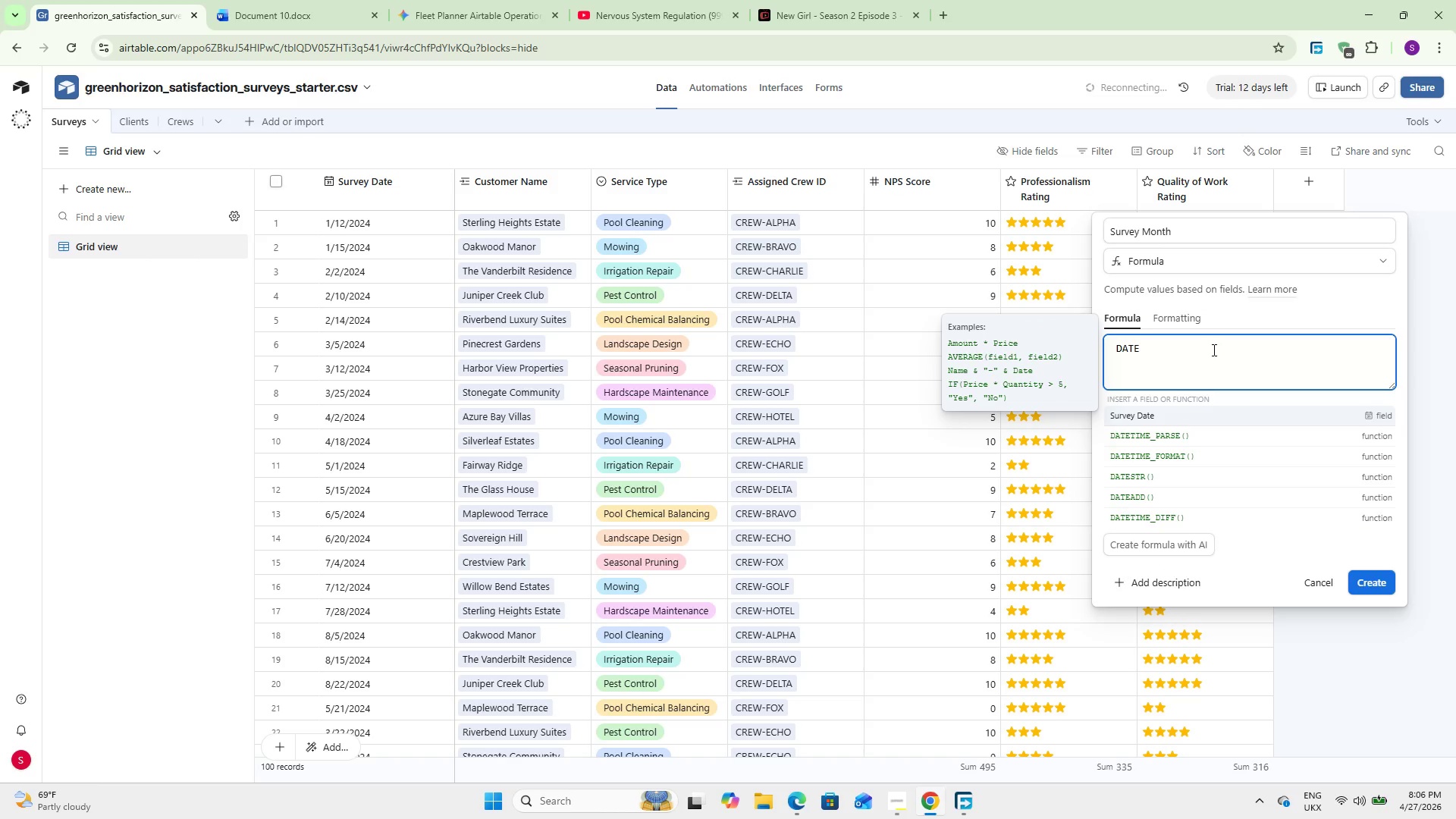 
key(ArrowDown)
 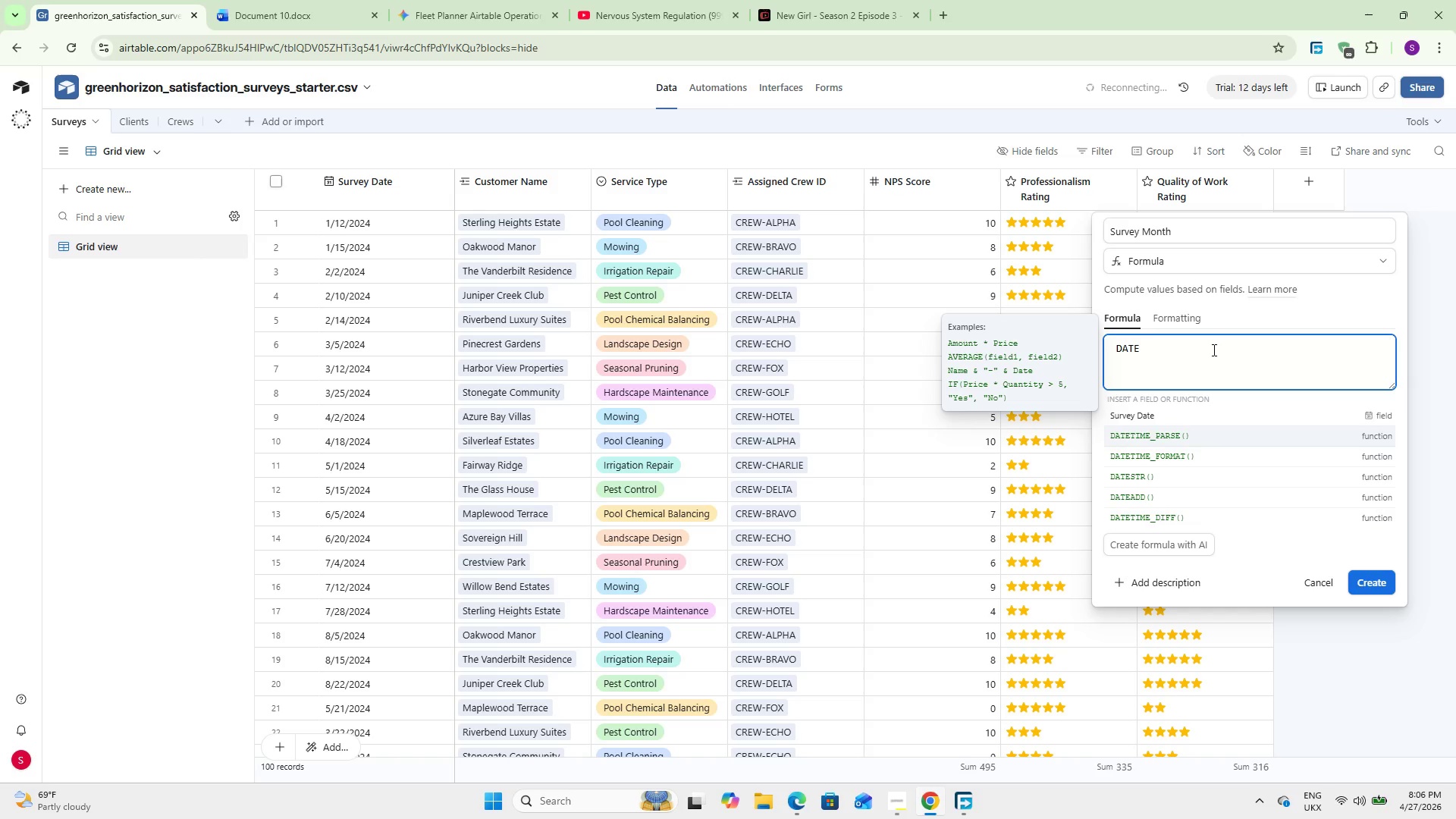 
key(ArrowDown)
 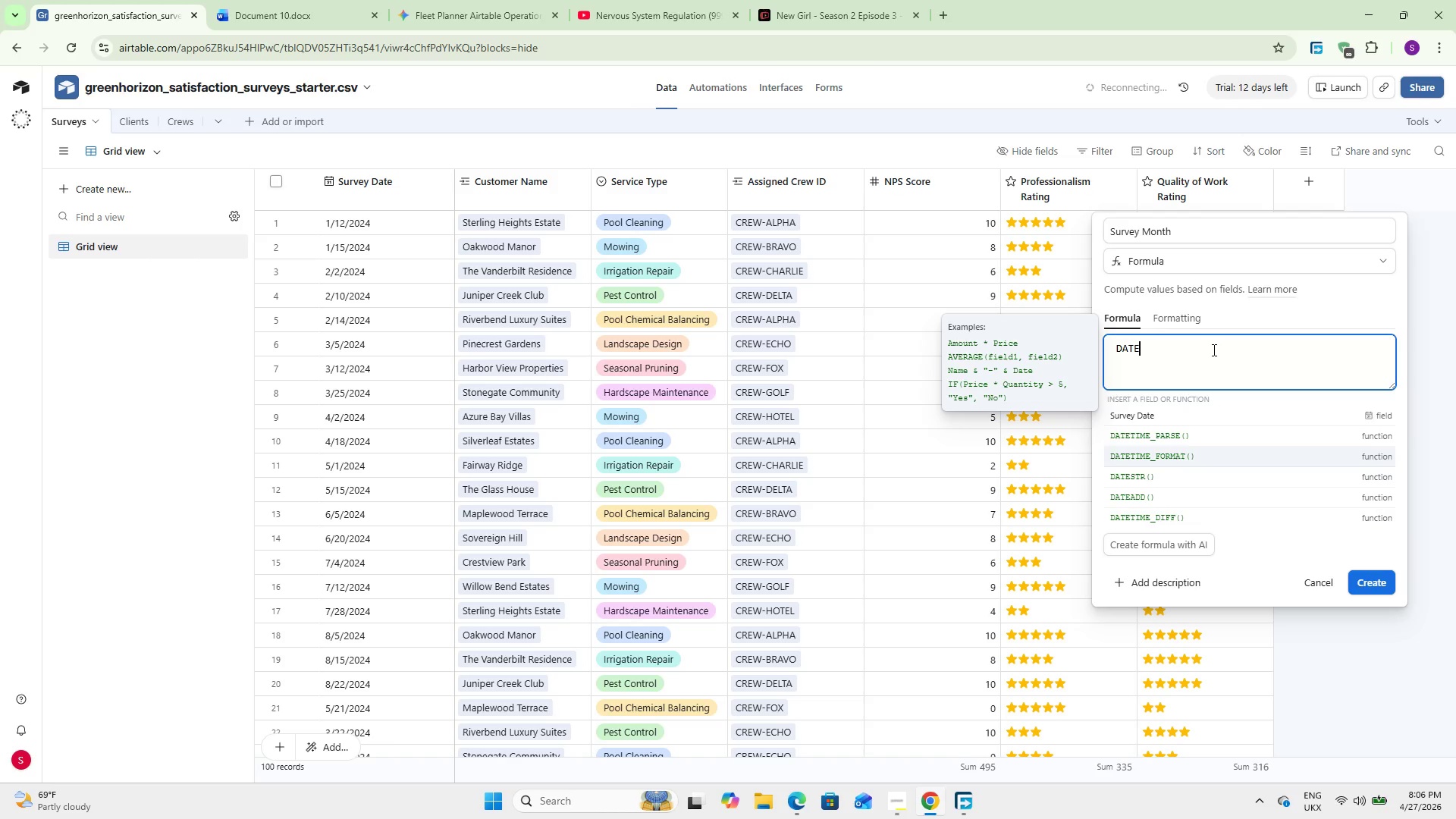 
key(Enter)
 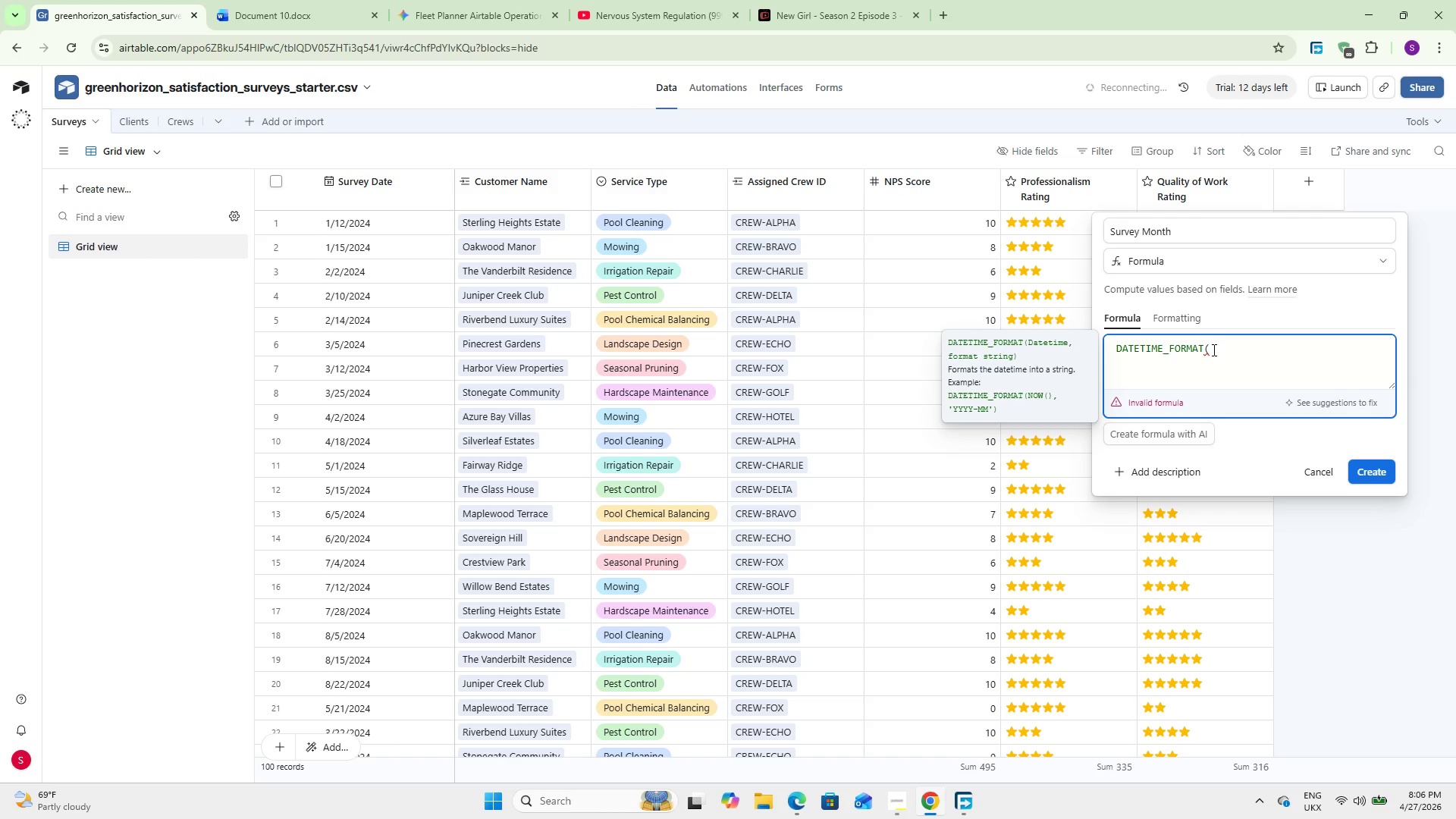 
type(Sur)
 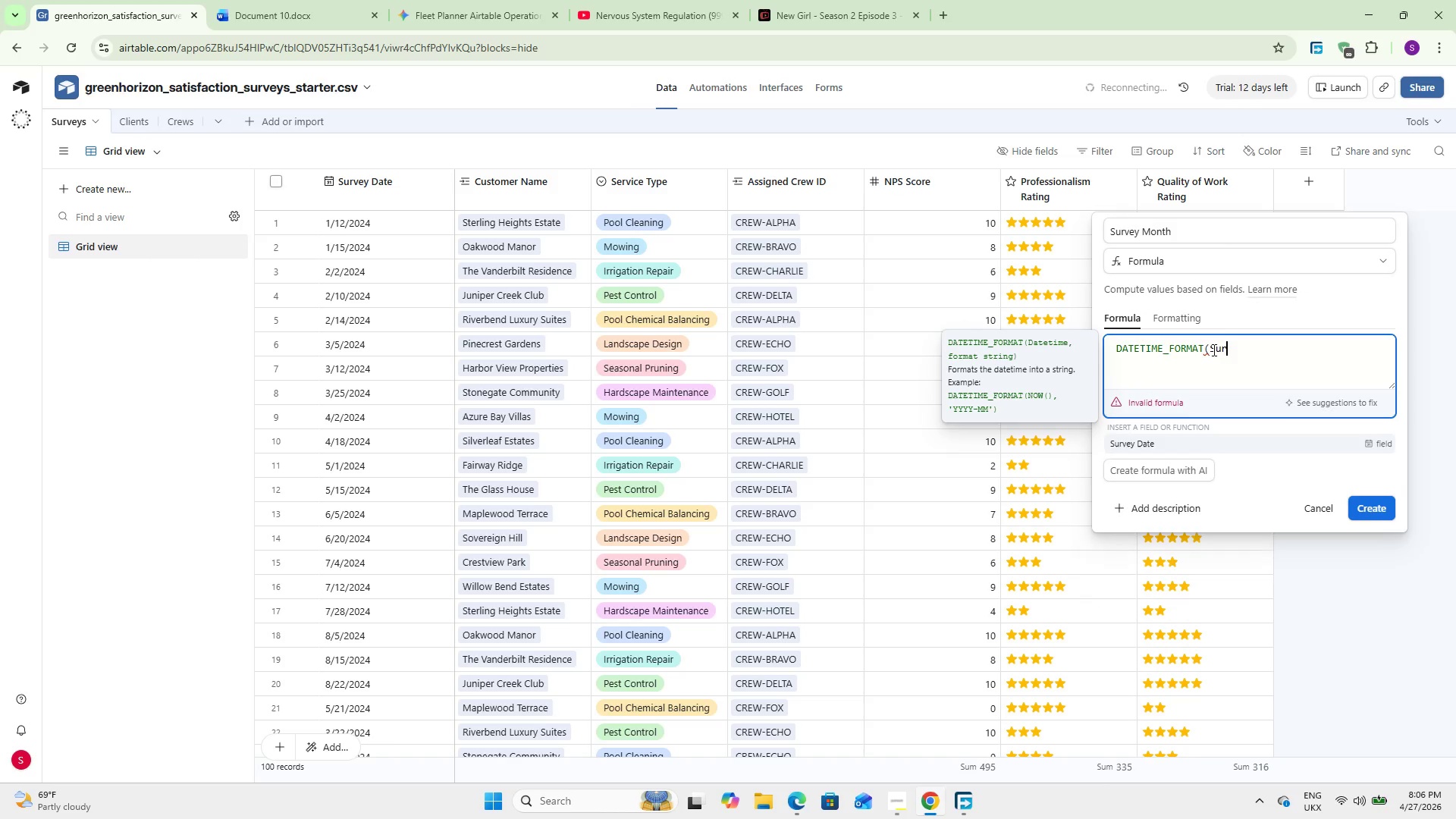 
key(Enter)
 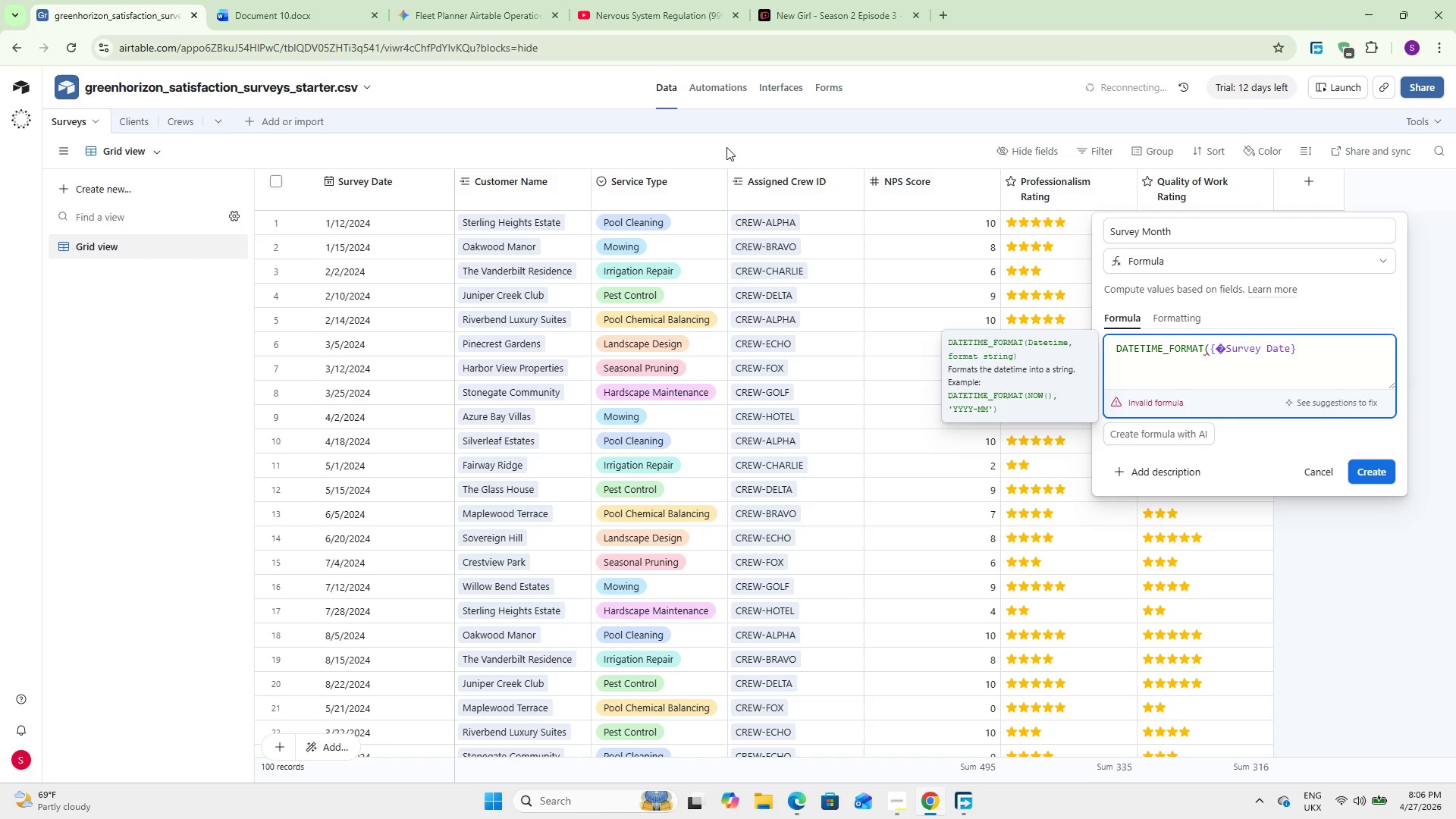 
wait(7.95)
 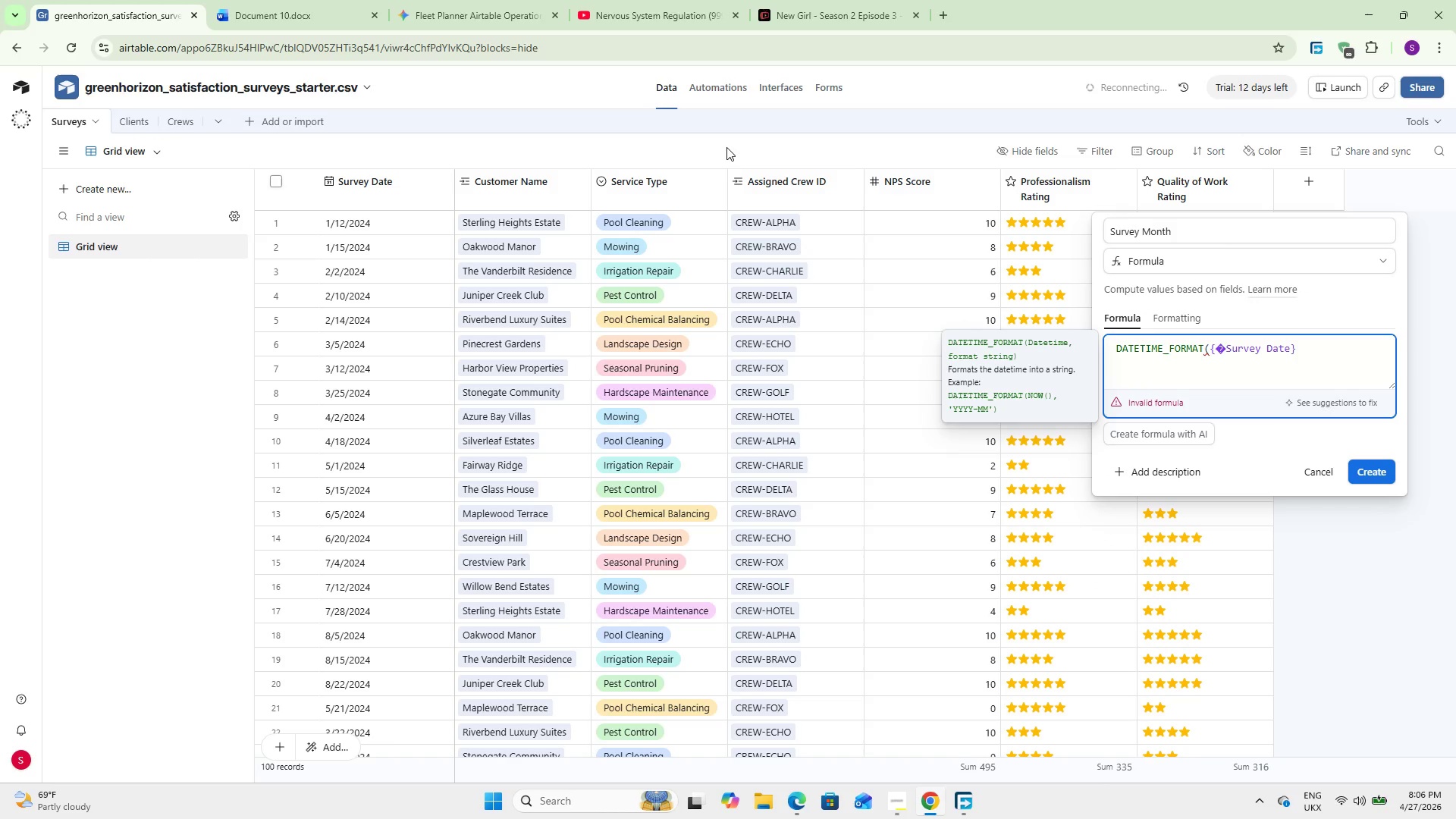 
type(, `YYYY-MM)
 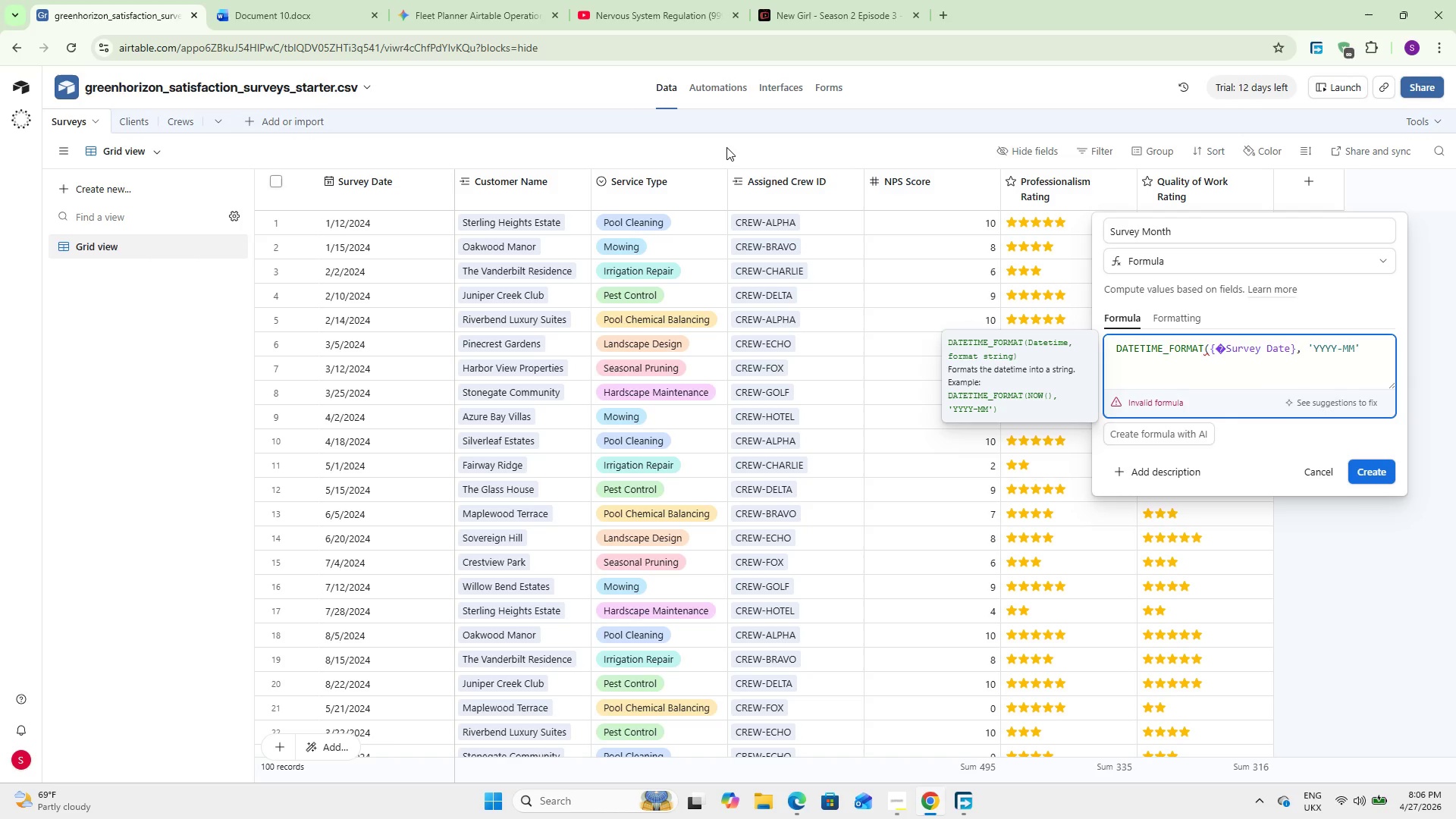 
key(ArrowRight)
 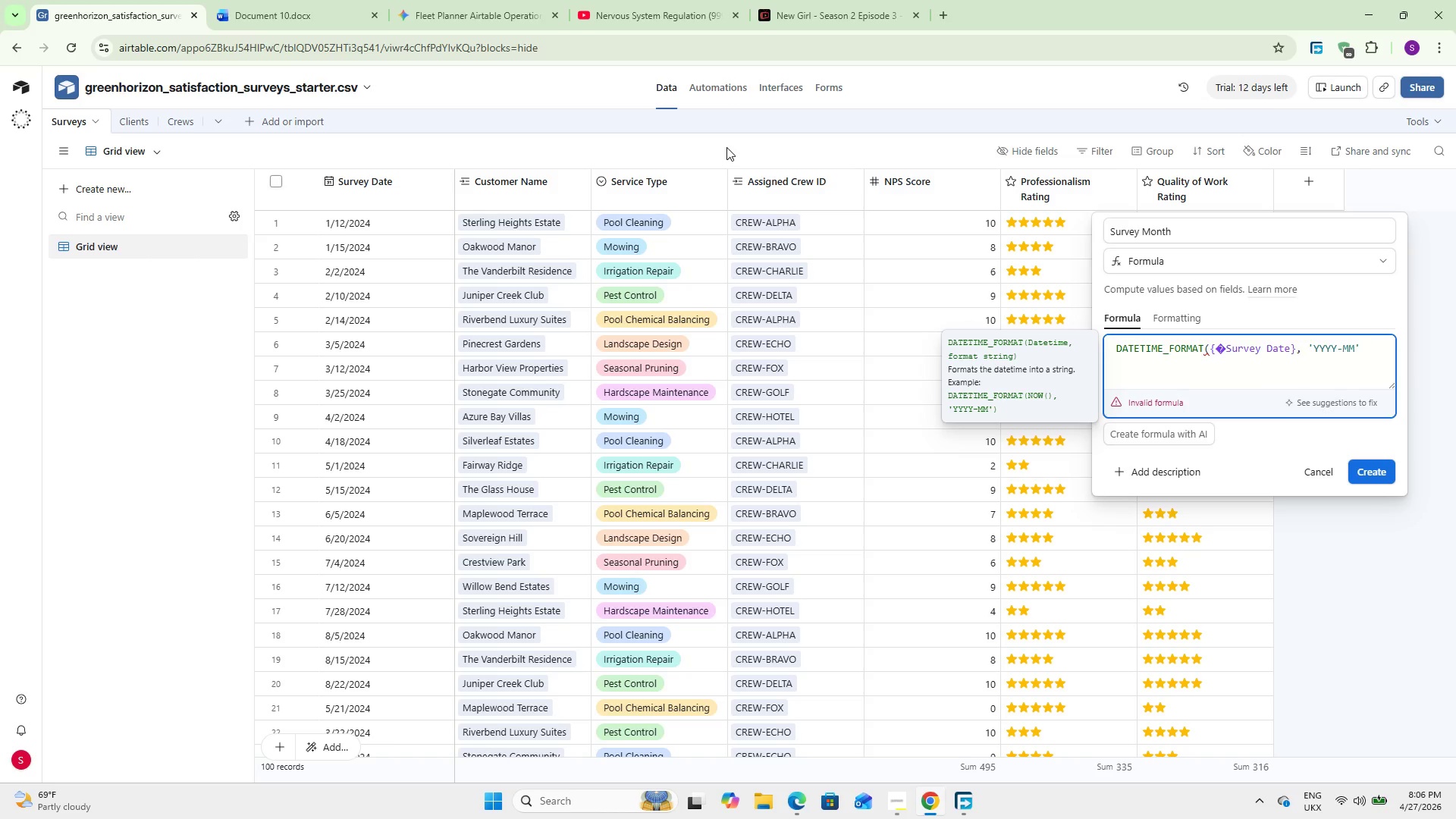 
key(Shift+0)
 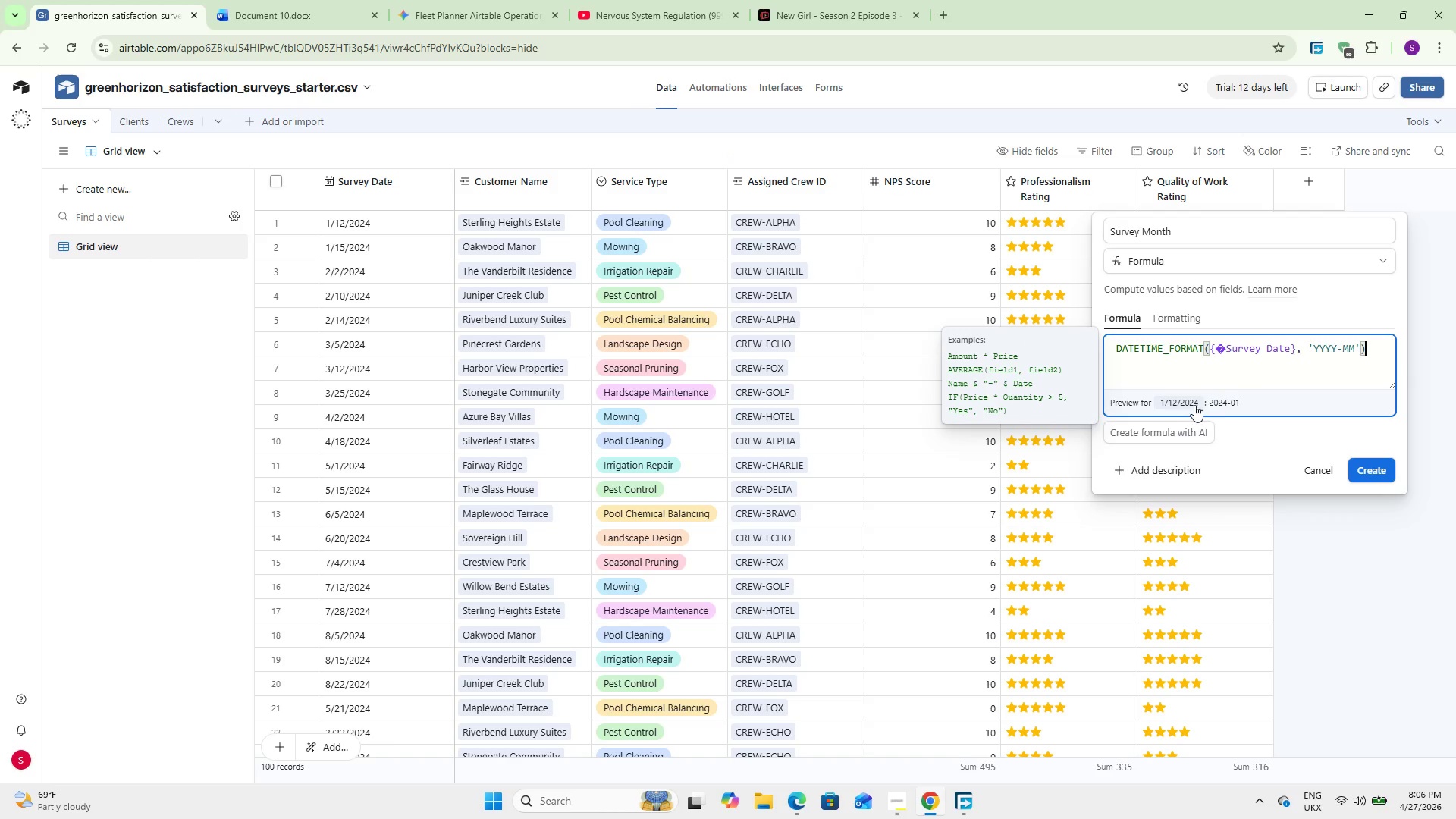 
left_click([1385, 469])
 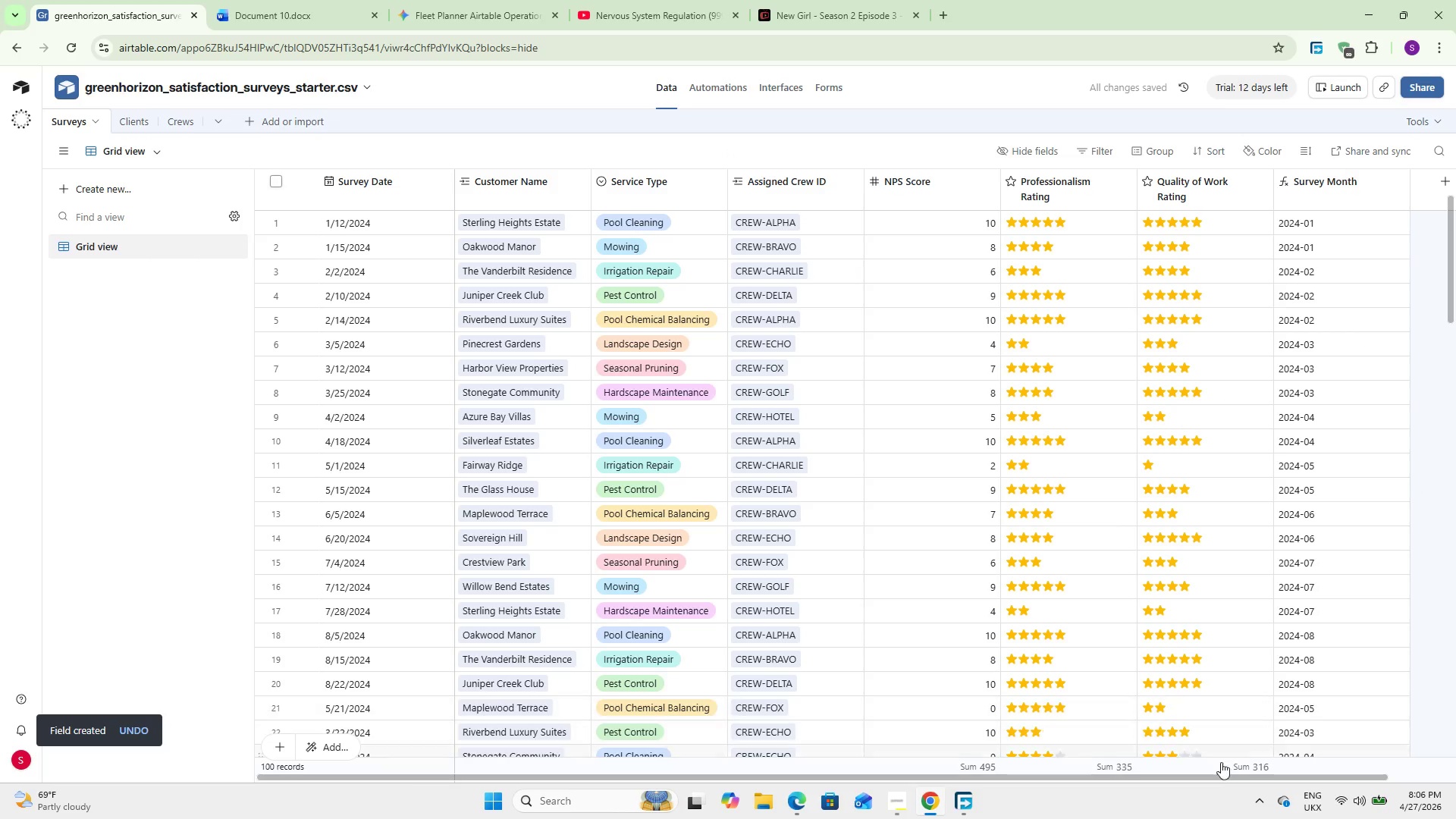 
left_click_drag(start_coordinate=[1219, 776], to_coordinate=[1403, 770])
 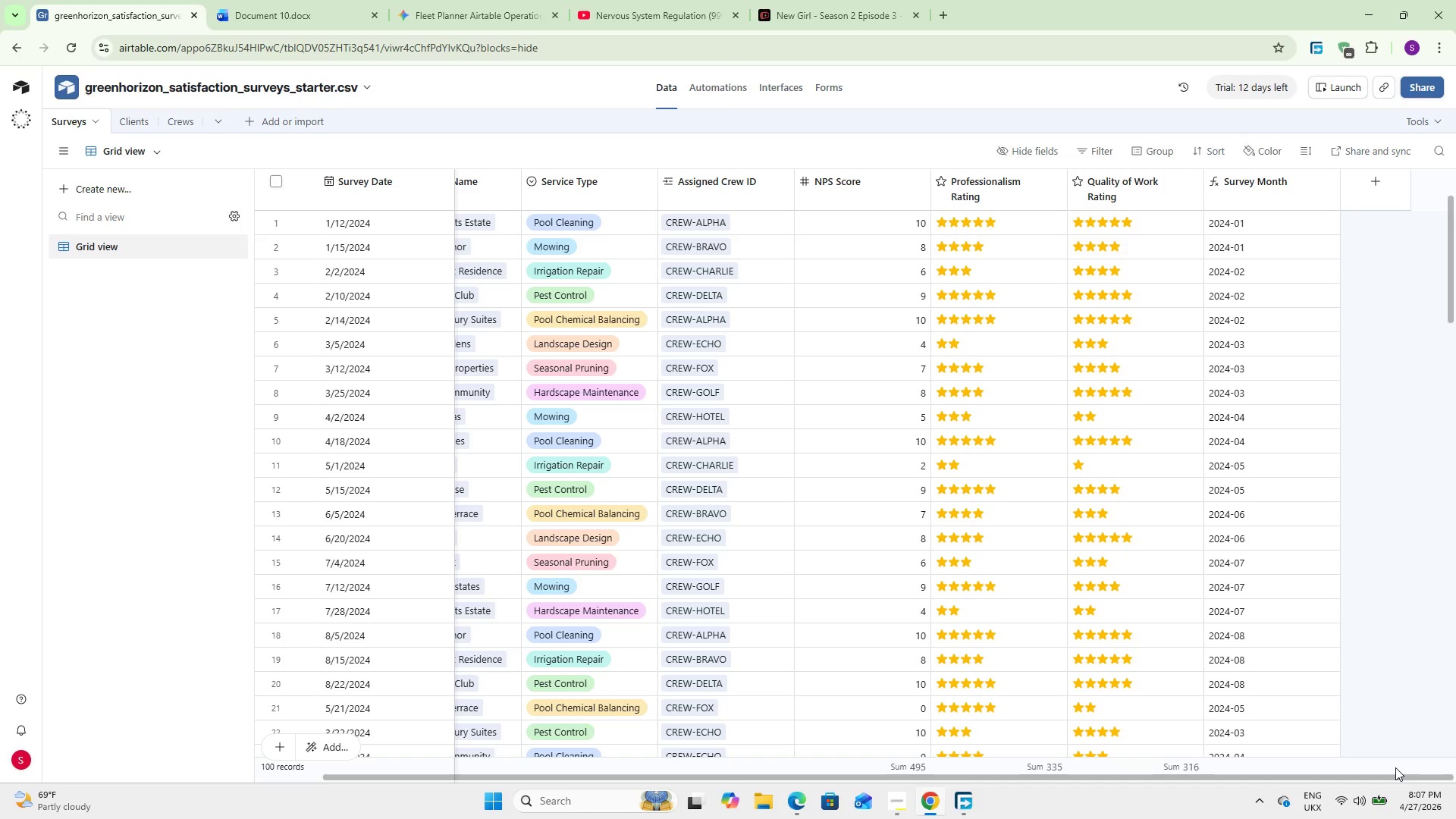 
wait(25.11)
 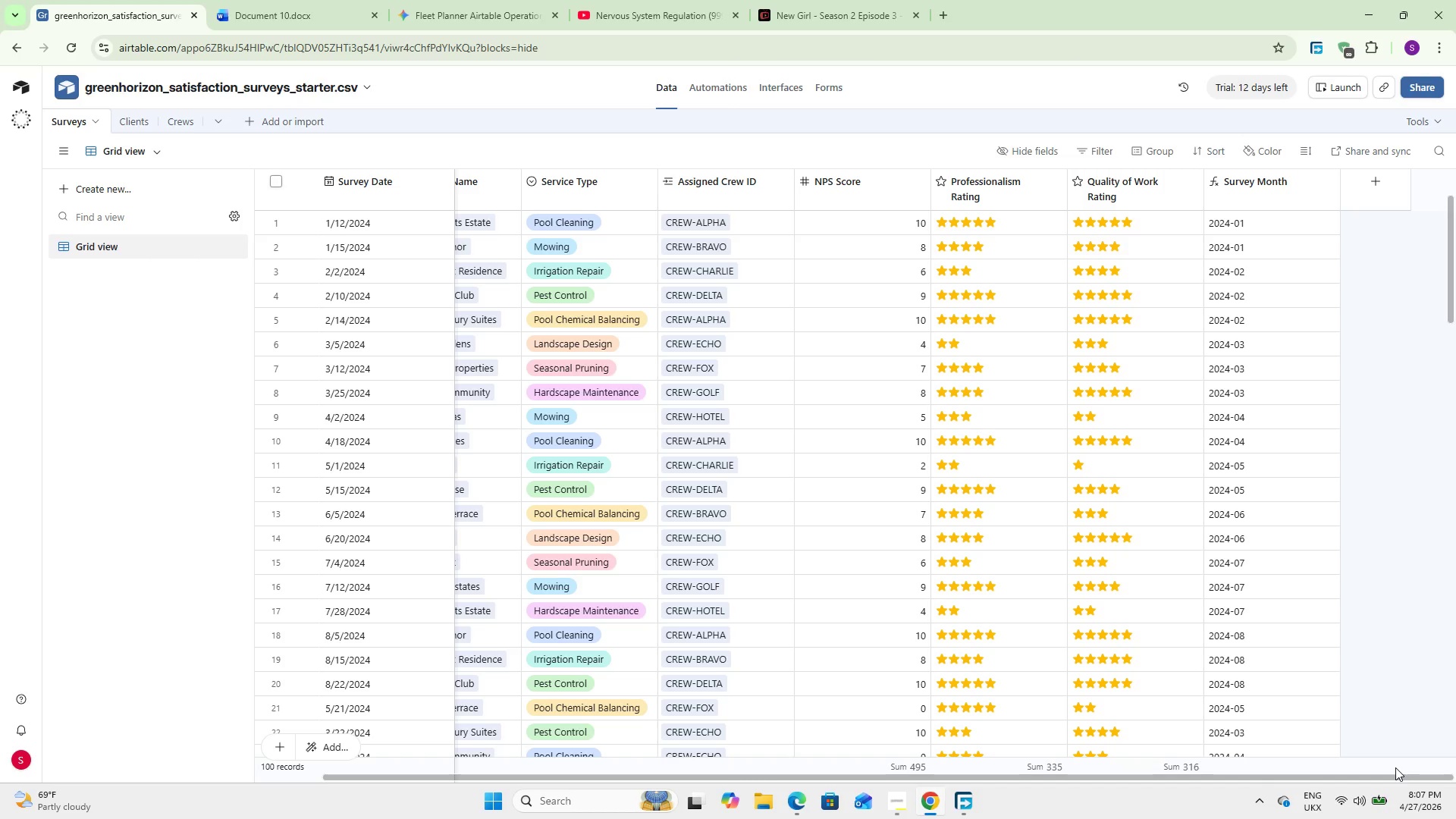 
left_click([1363, 190])
 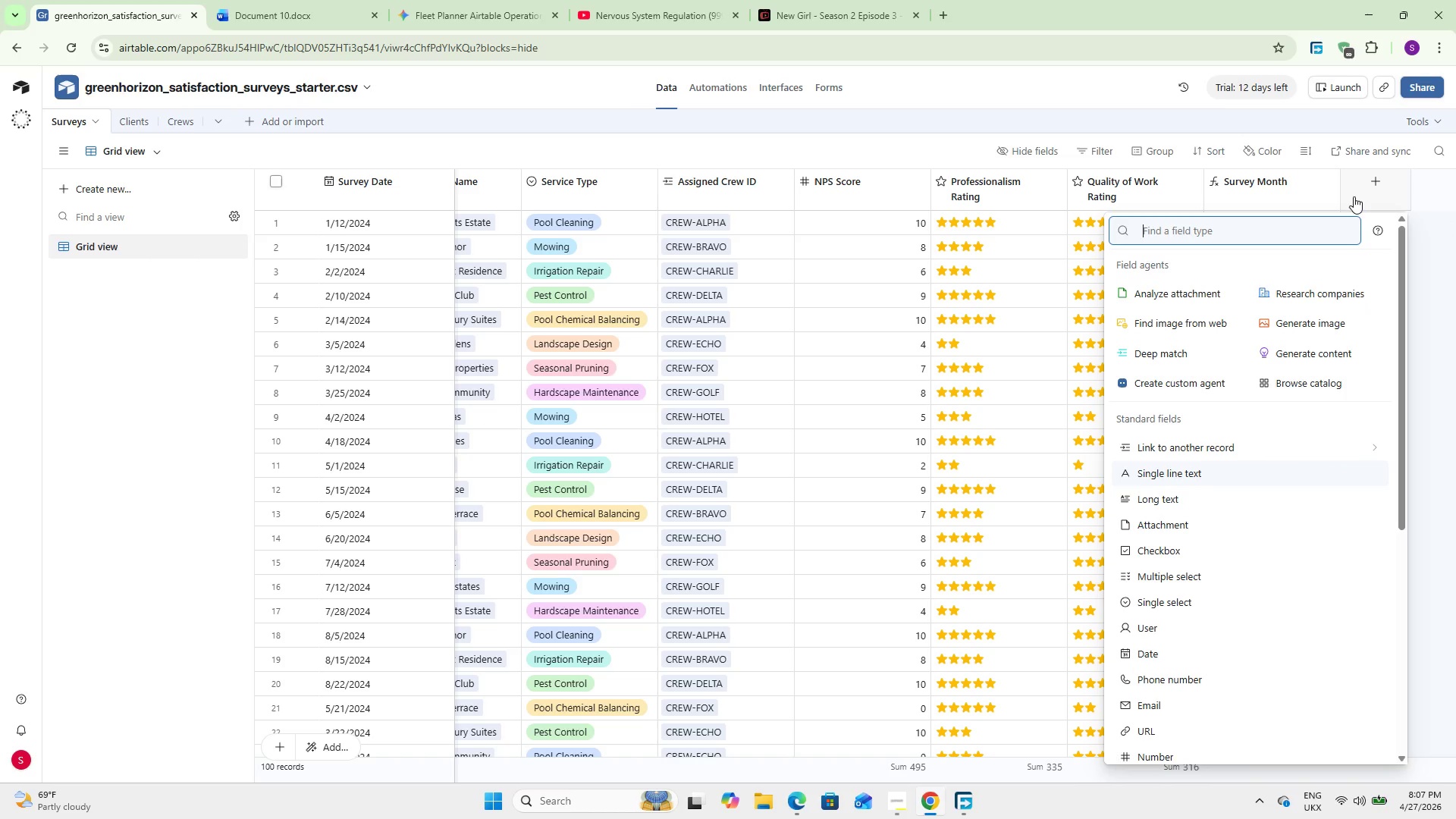 
wait(6.95)
 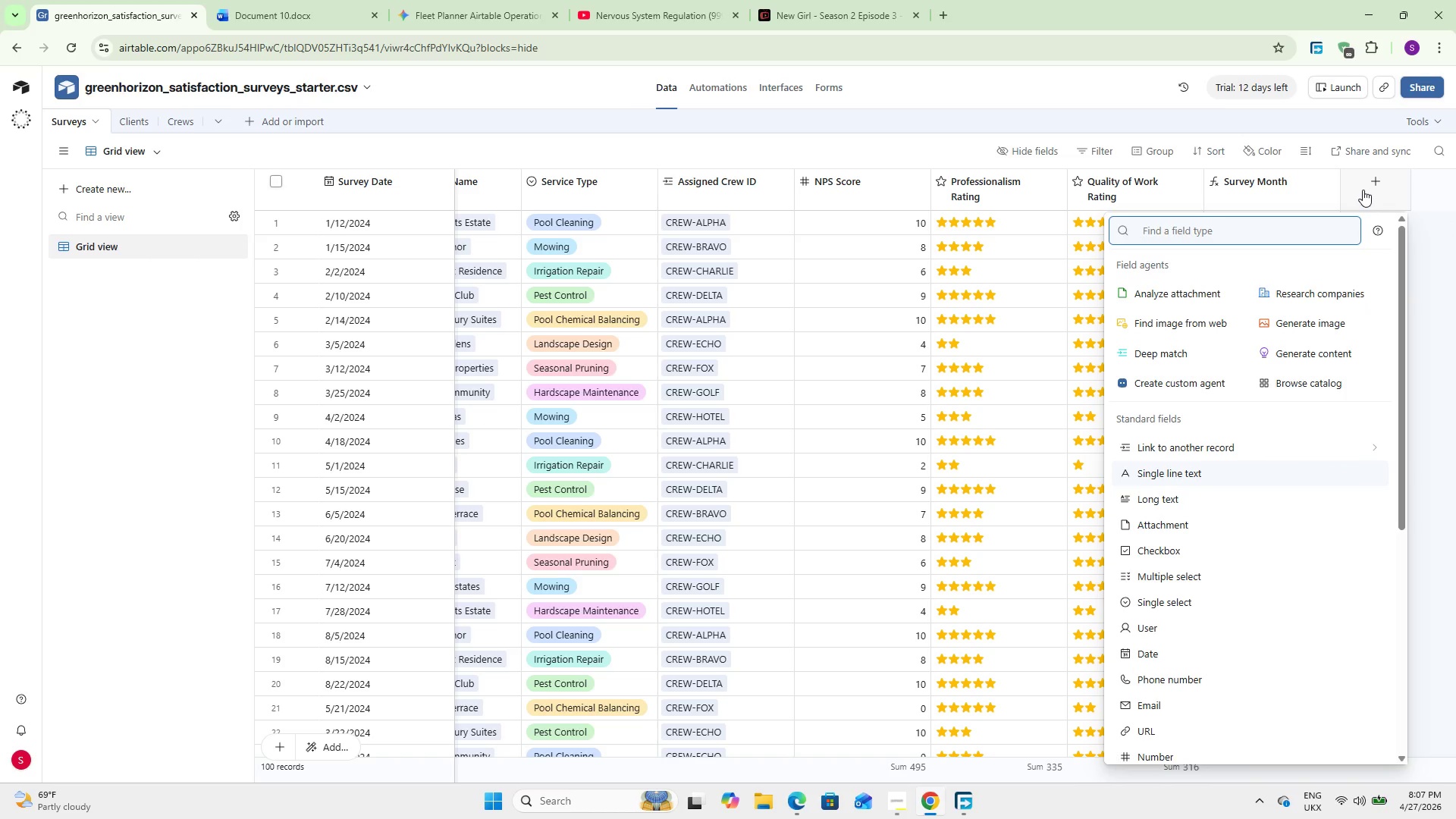 
type(SQI)
key(Backspace)
key(Backspace)
key(Backspace)
key(Backspace)
type(fo')
key(Backspace)
 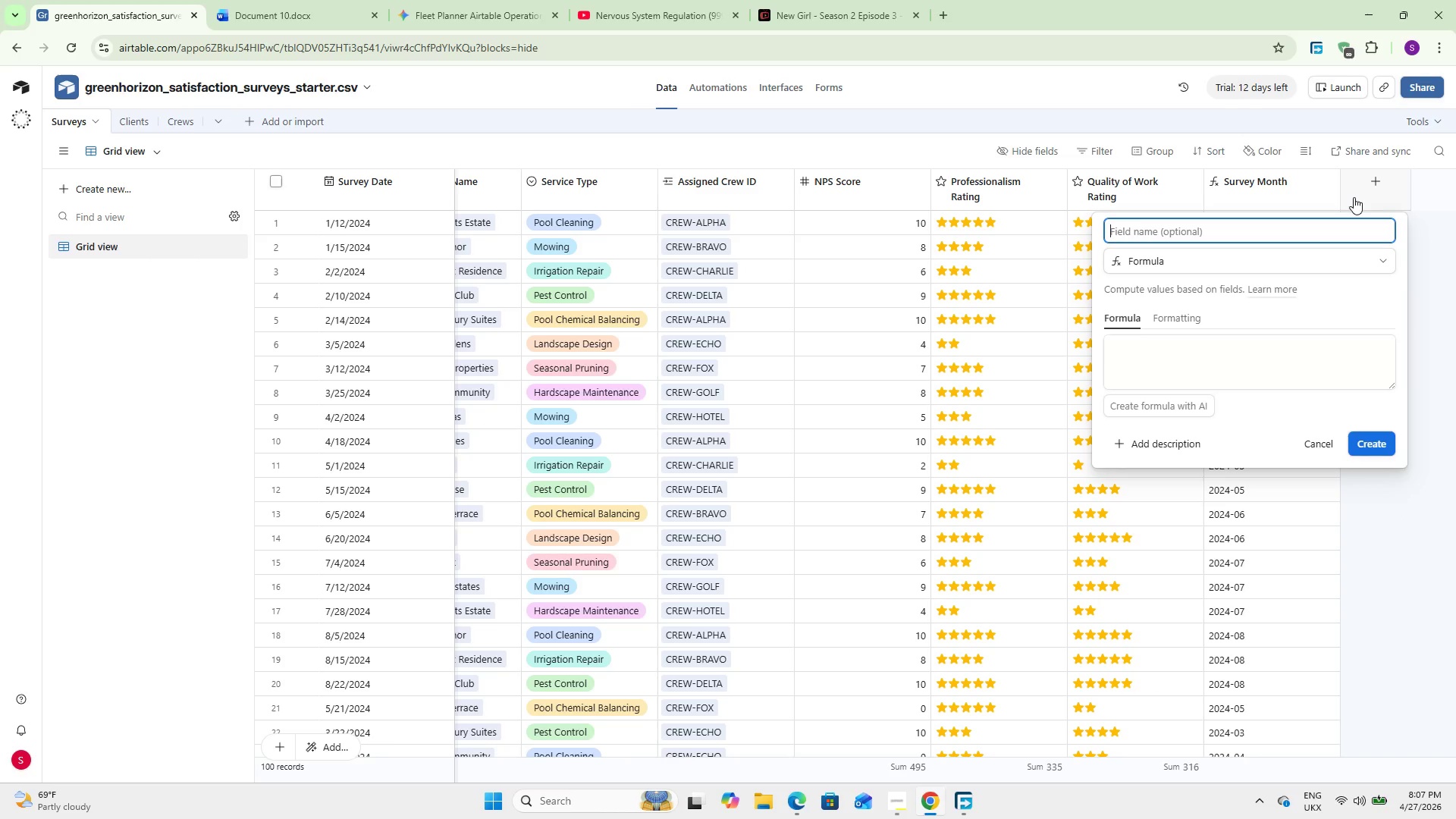 
 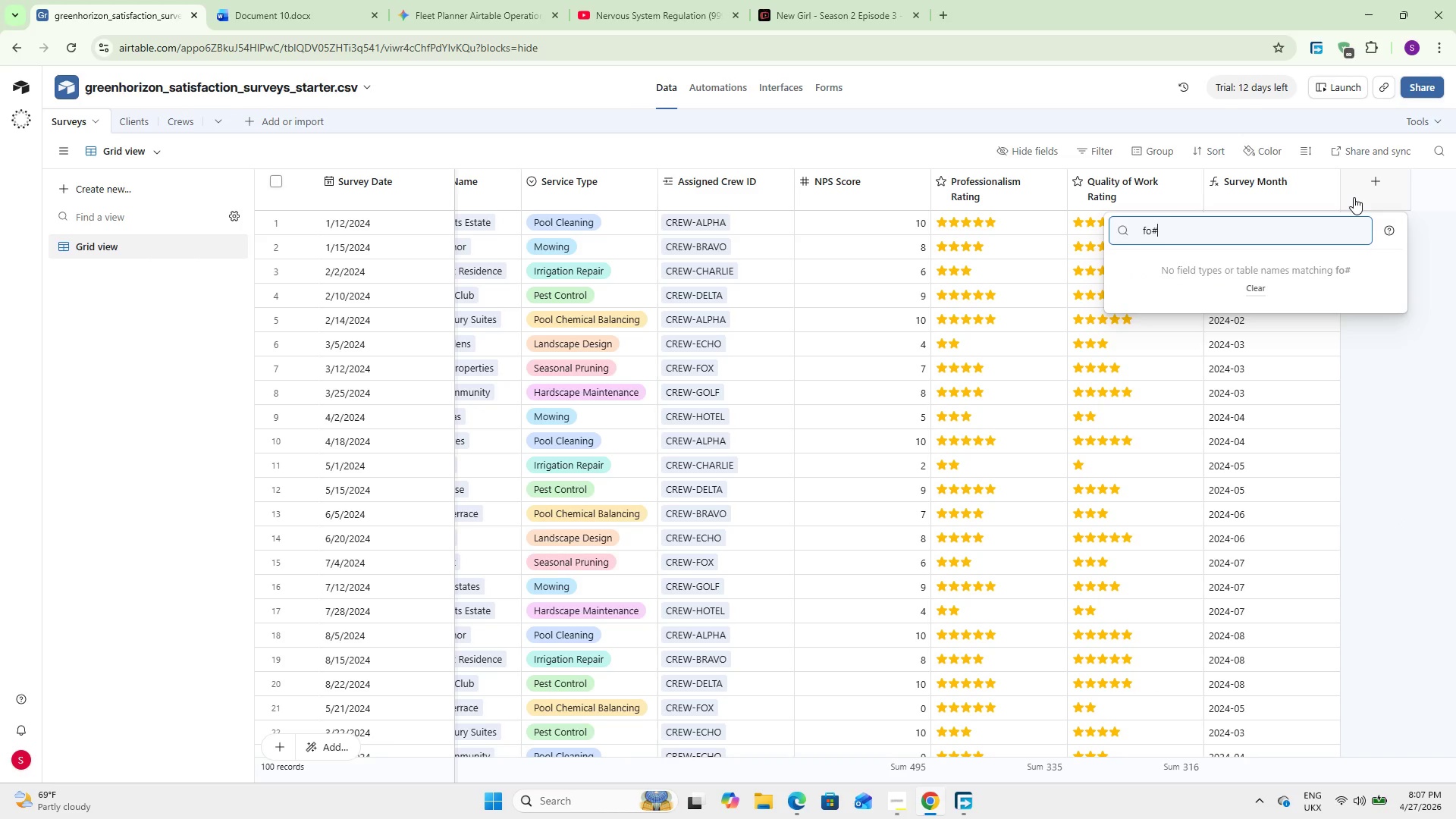 
key(Enter)
 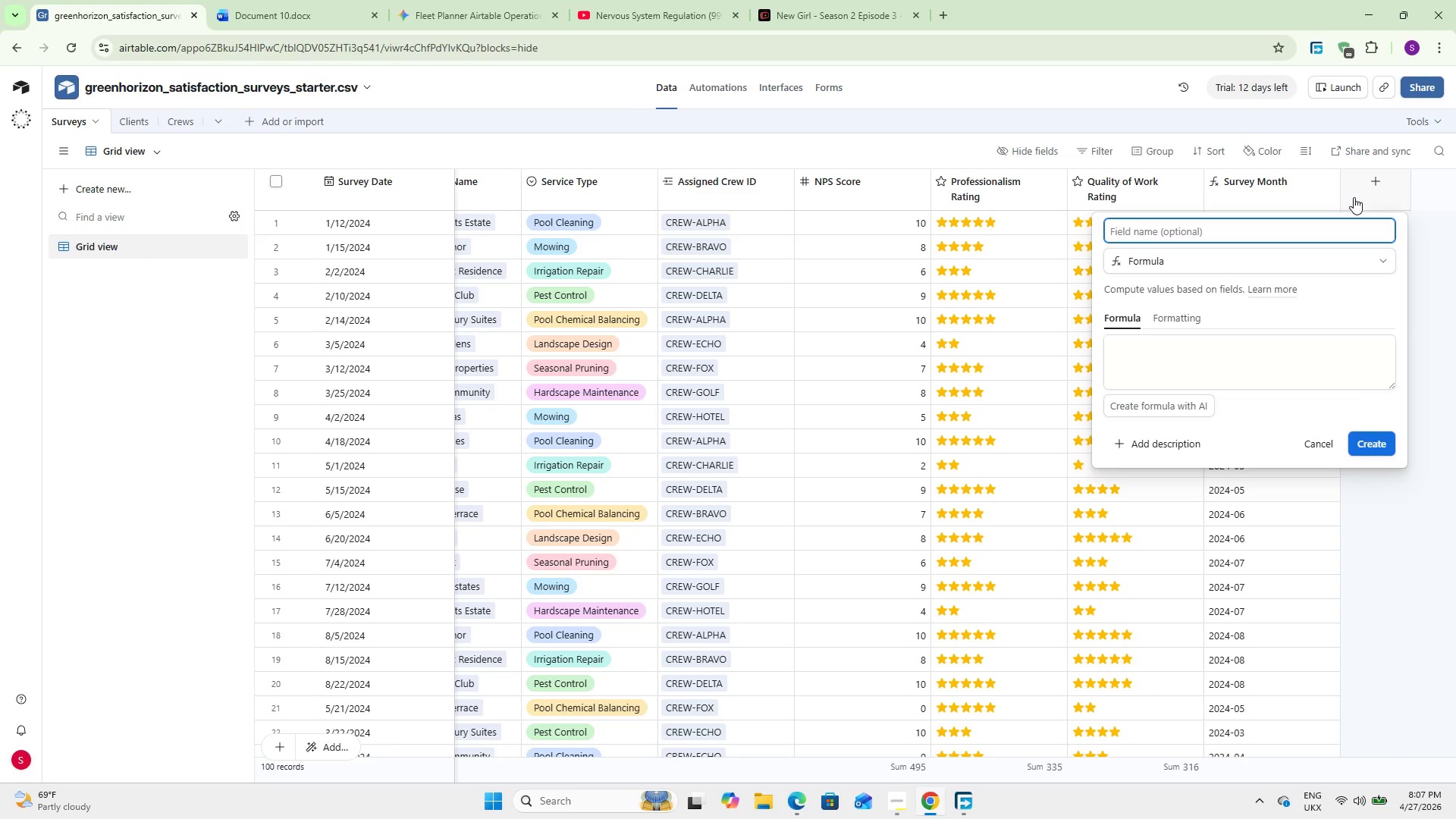 
type(SQI )
 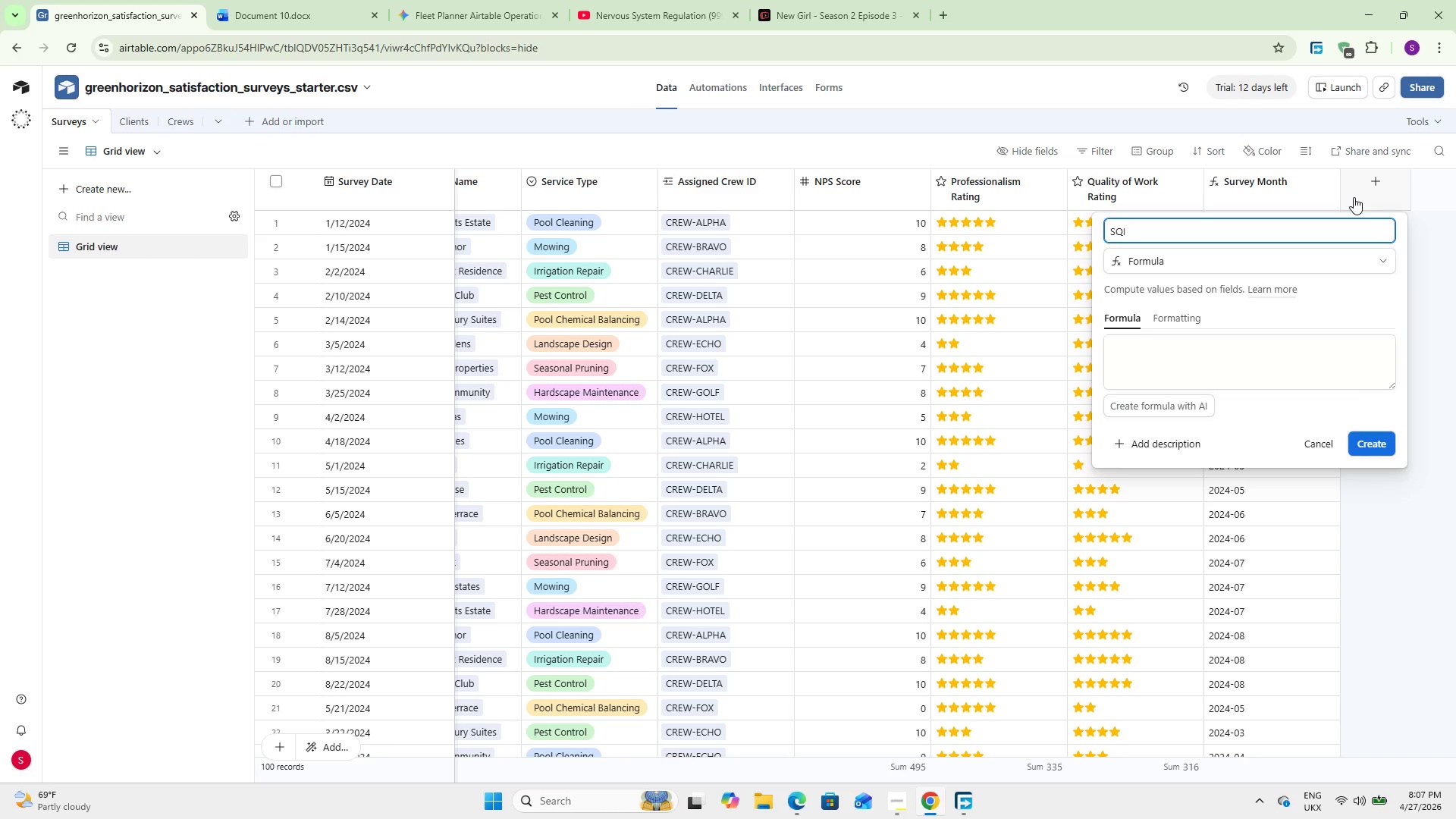 
type(Score)
 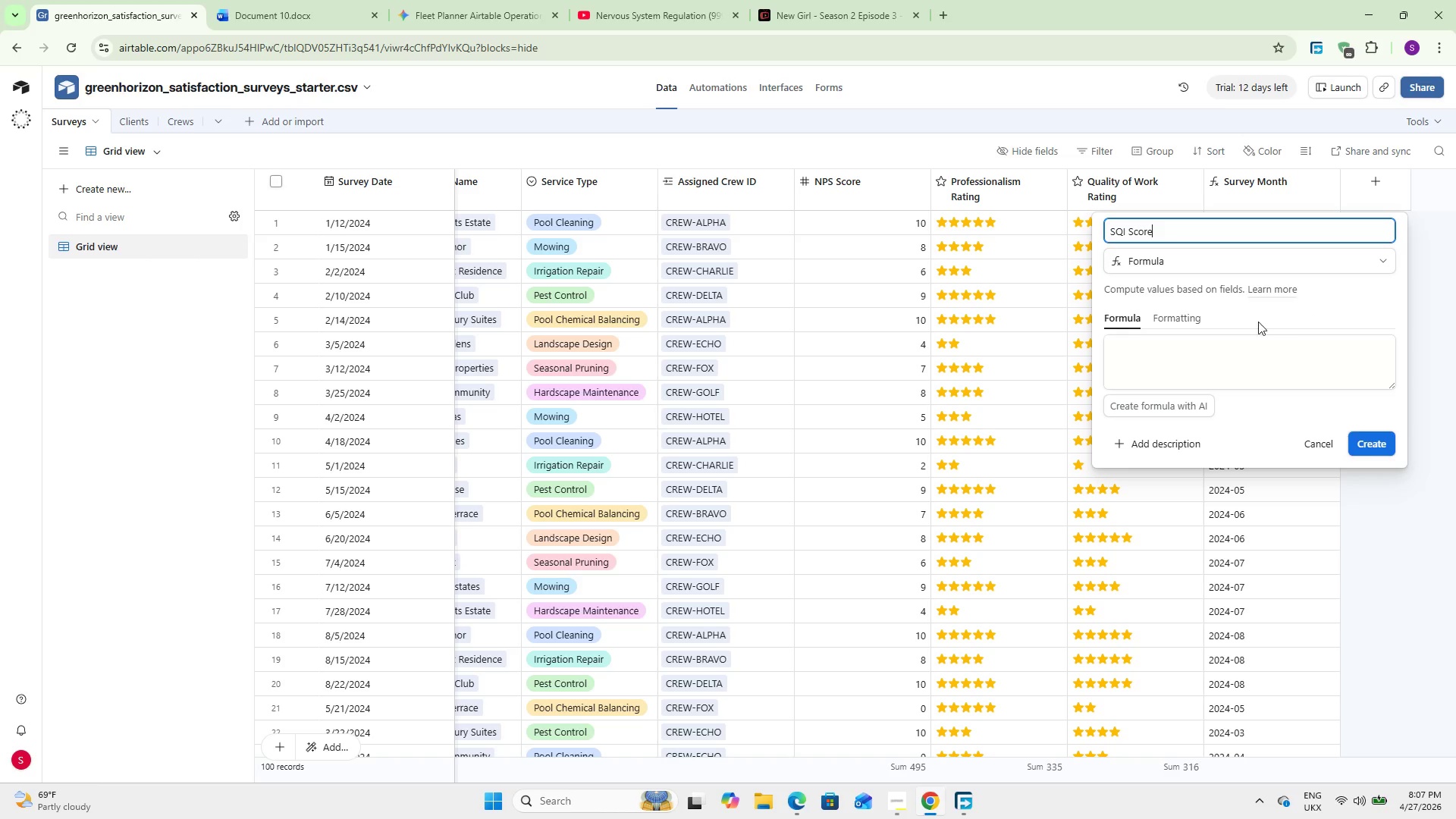 
left_click([1172, 359])
 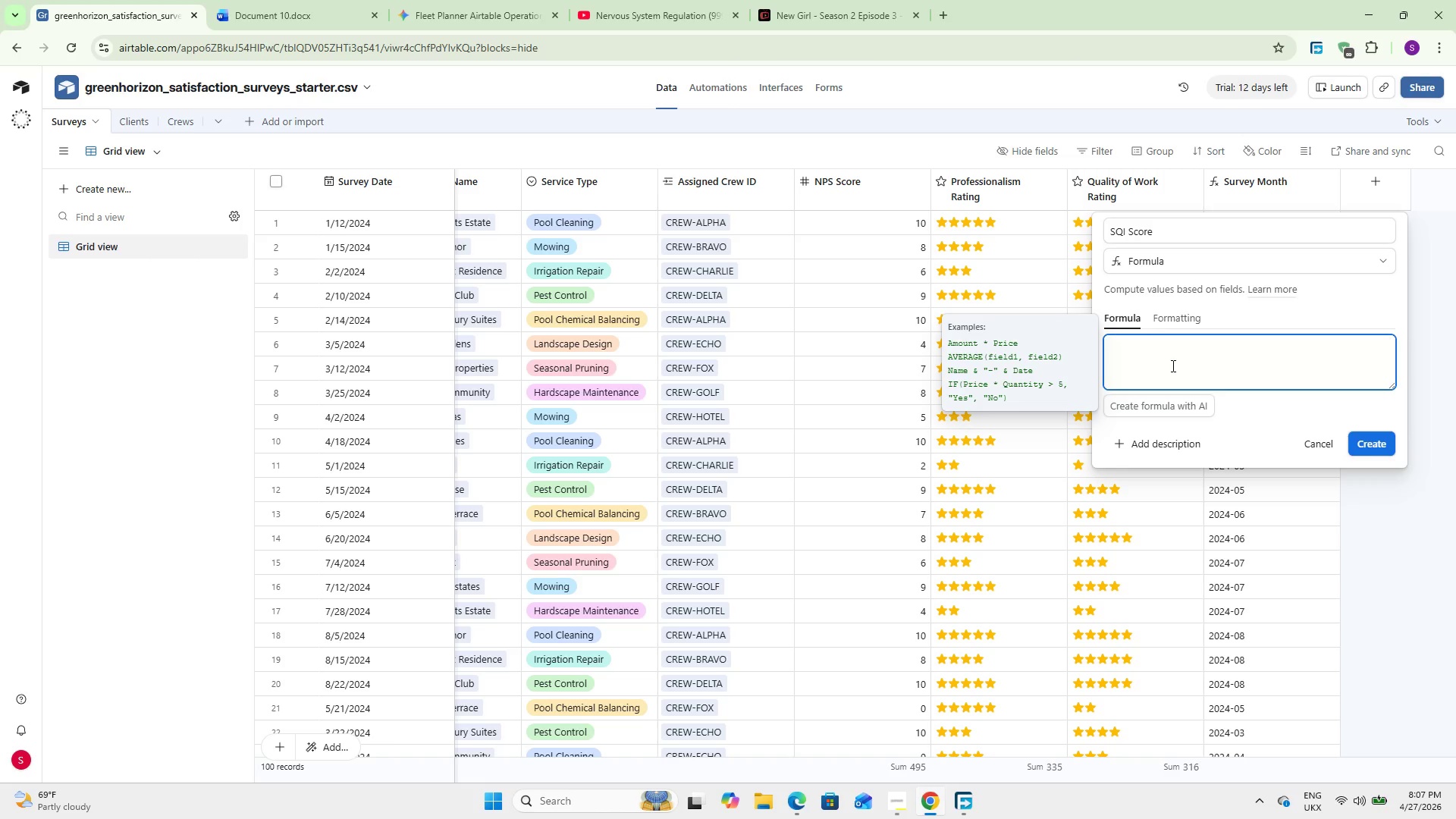 
wait(5.8)
 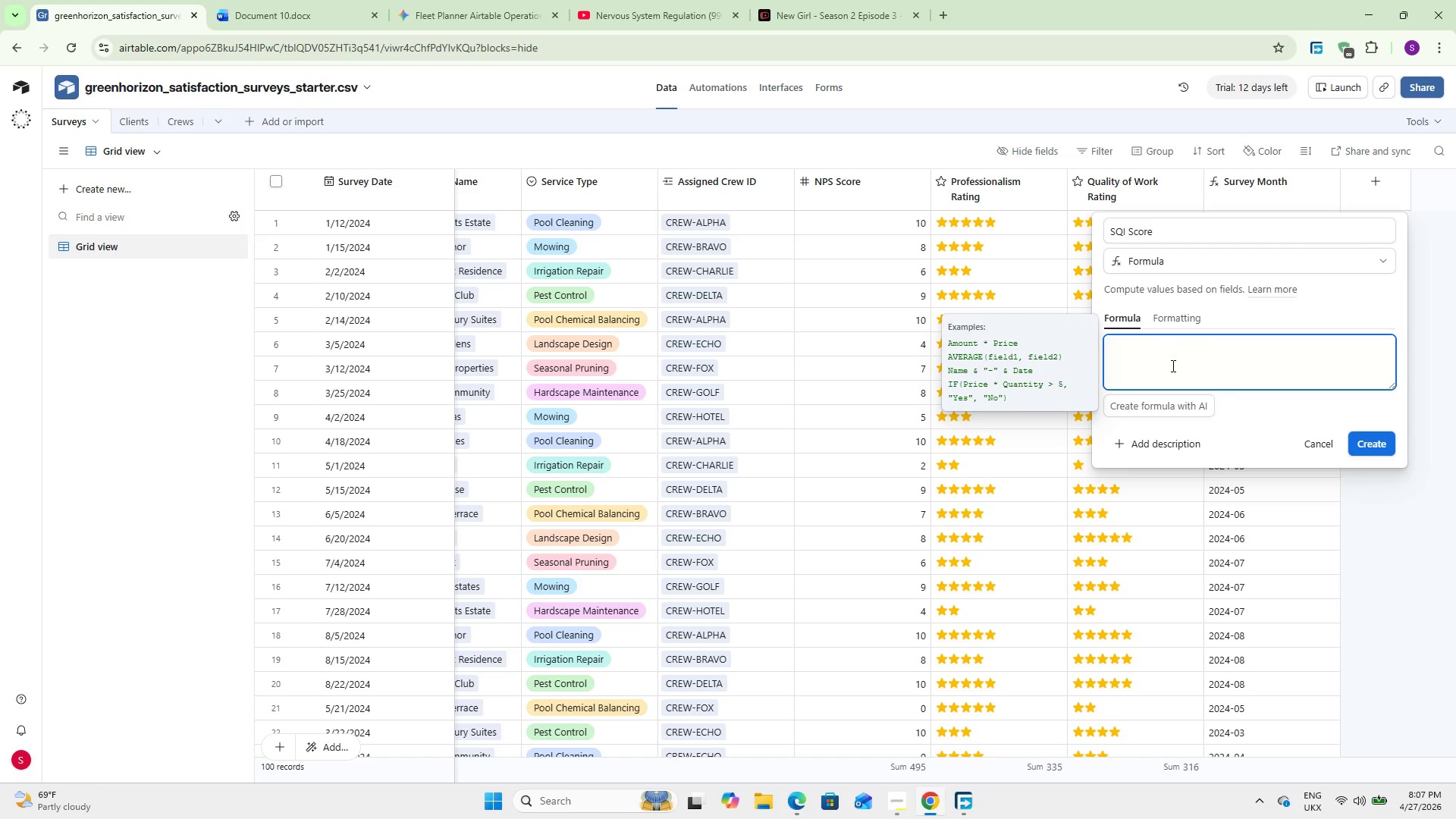 
type(IF()
 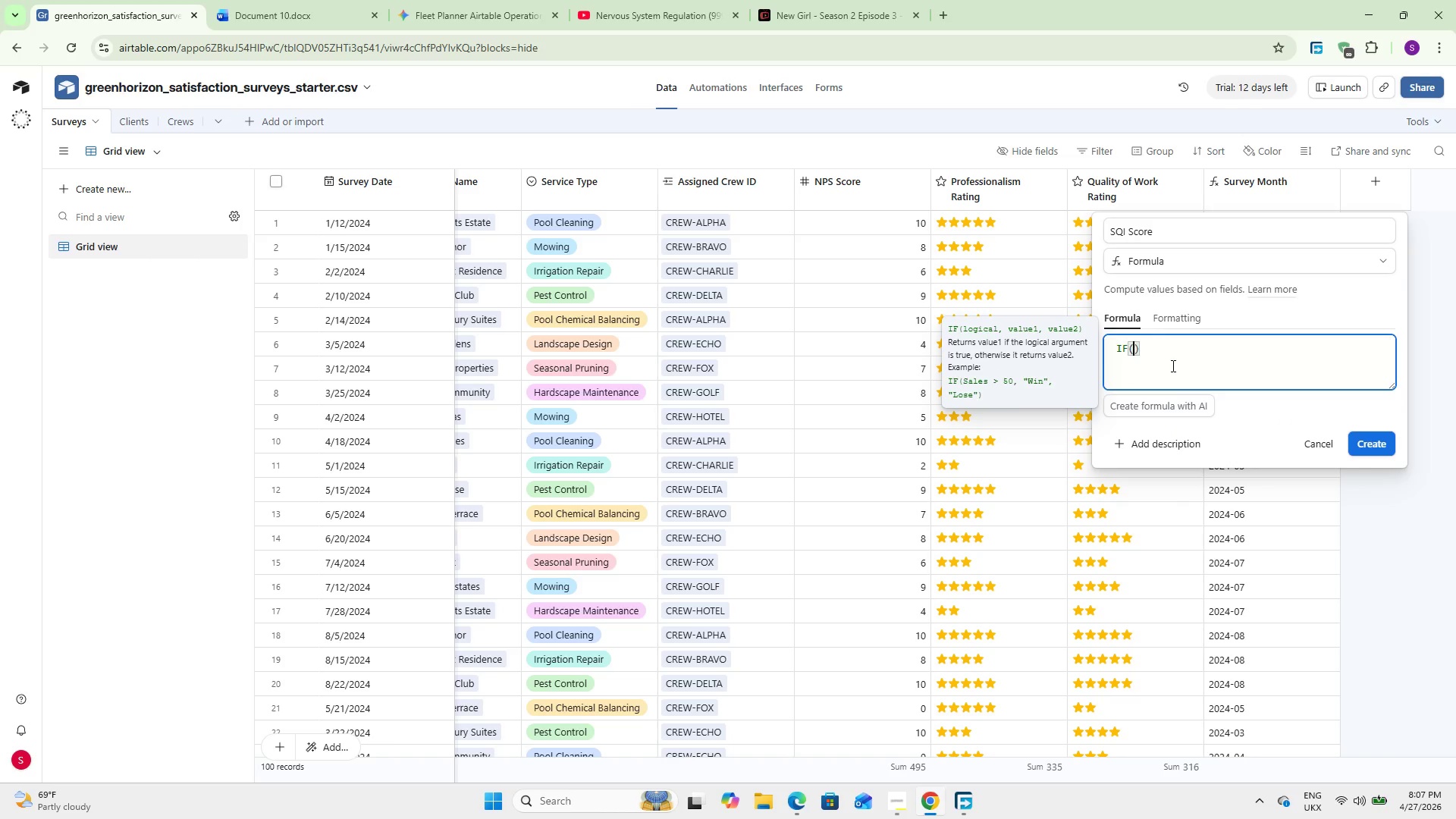 
key(Enter)
 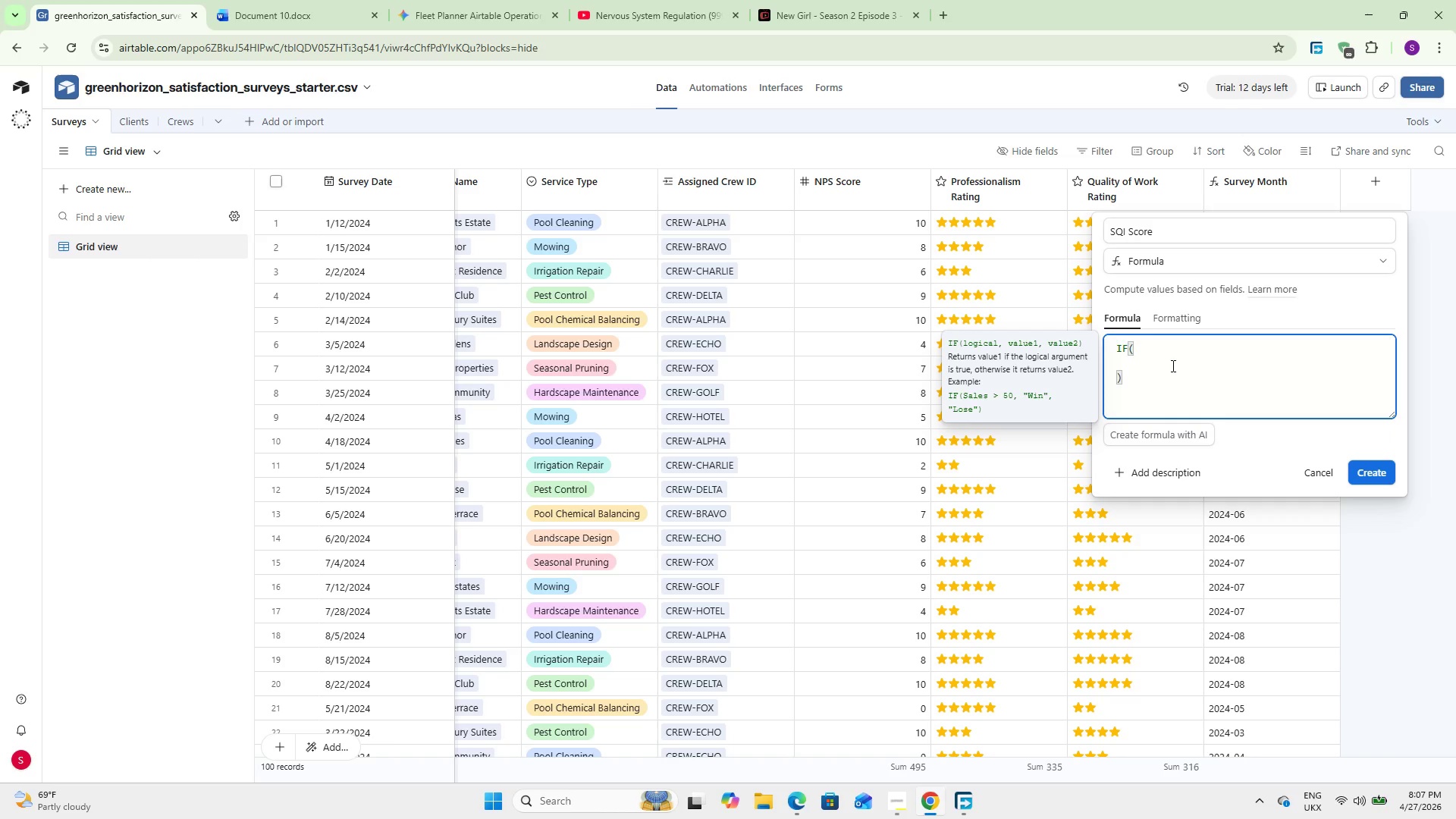 
type(AND)
 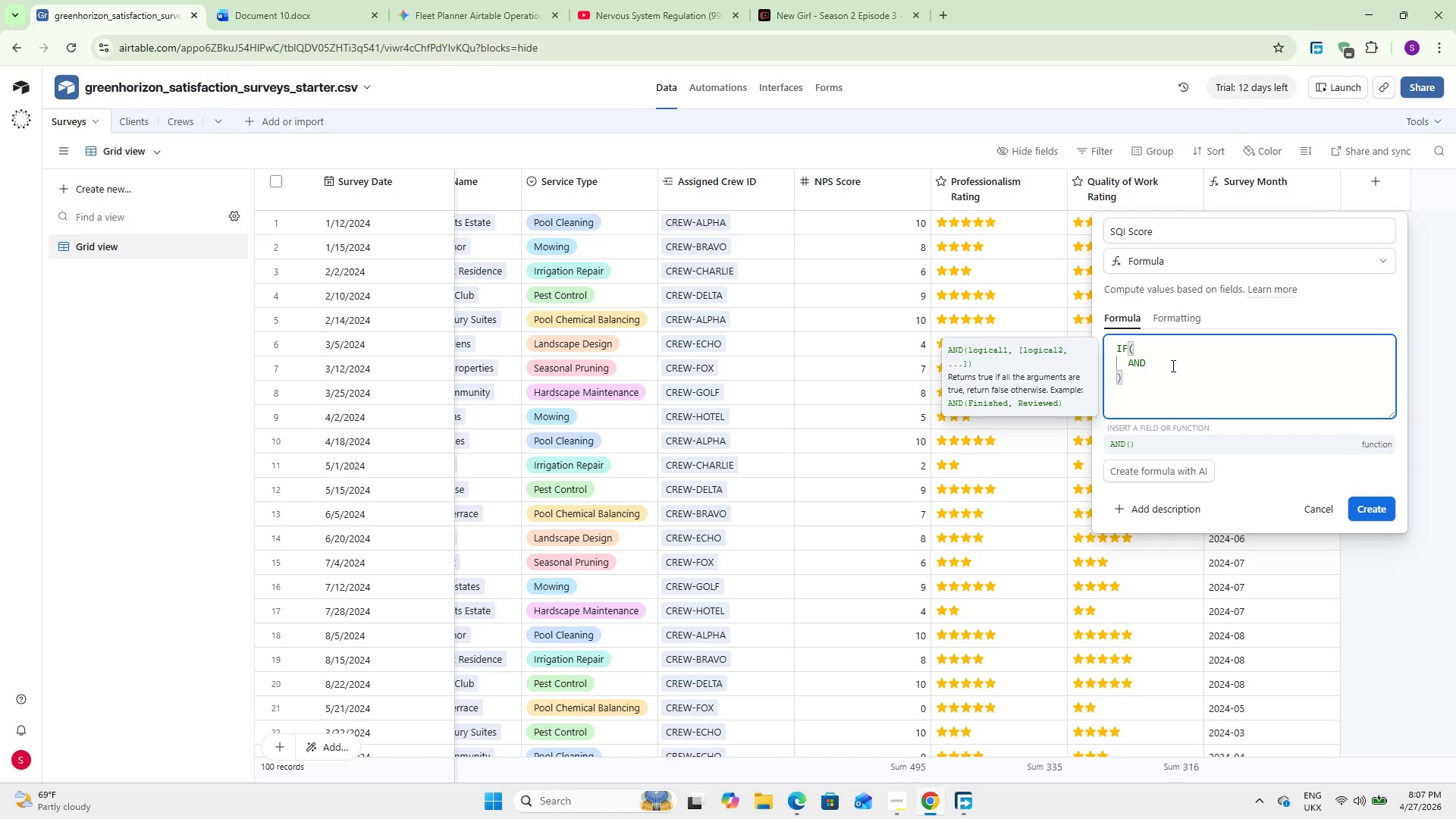 
key(Shift+9)
 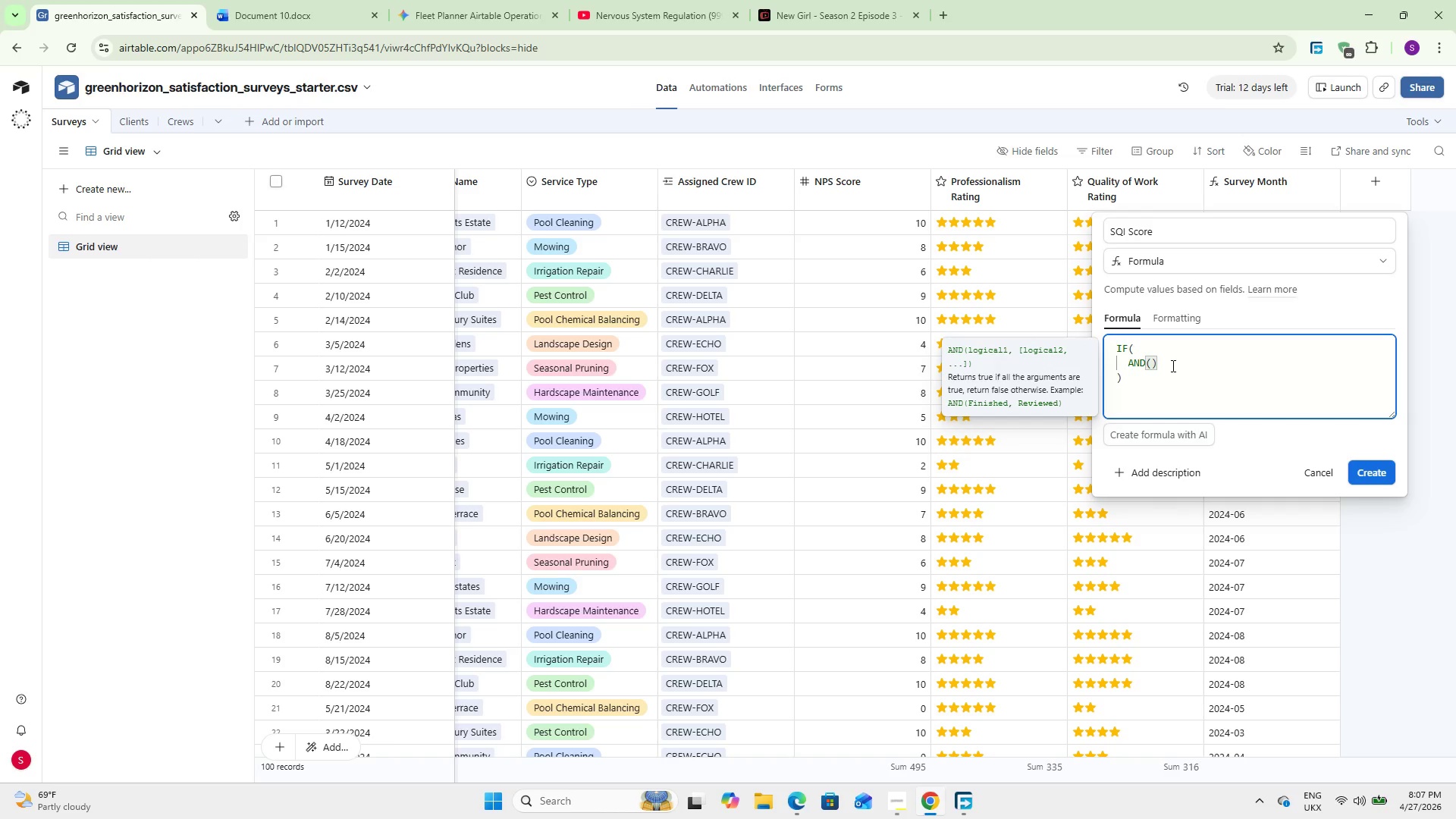 
key(Enter)
 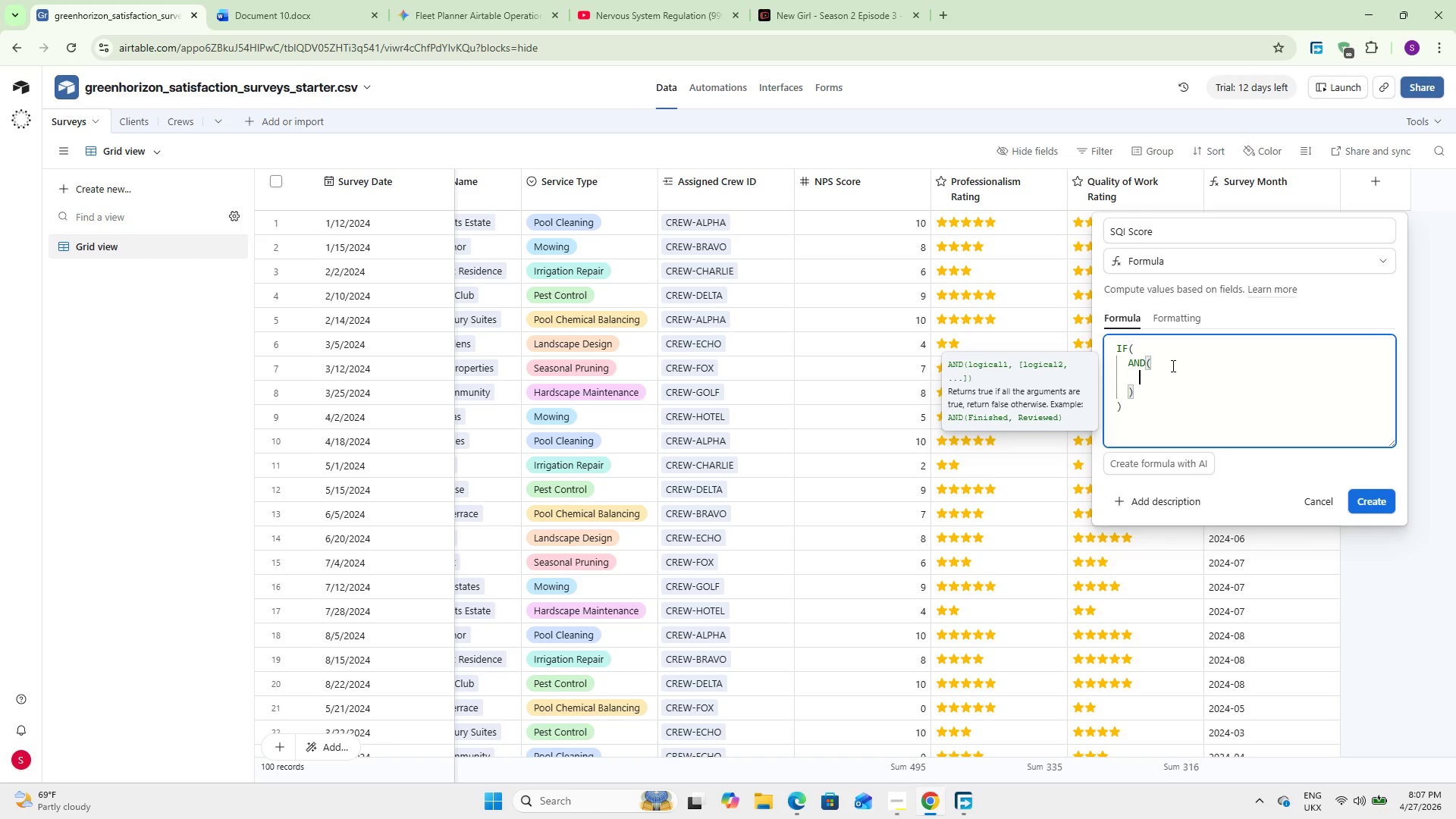 
type(nps)
 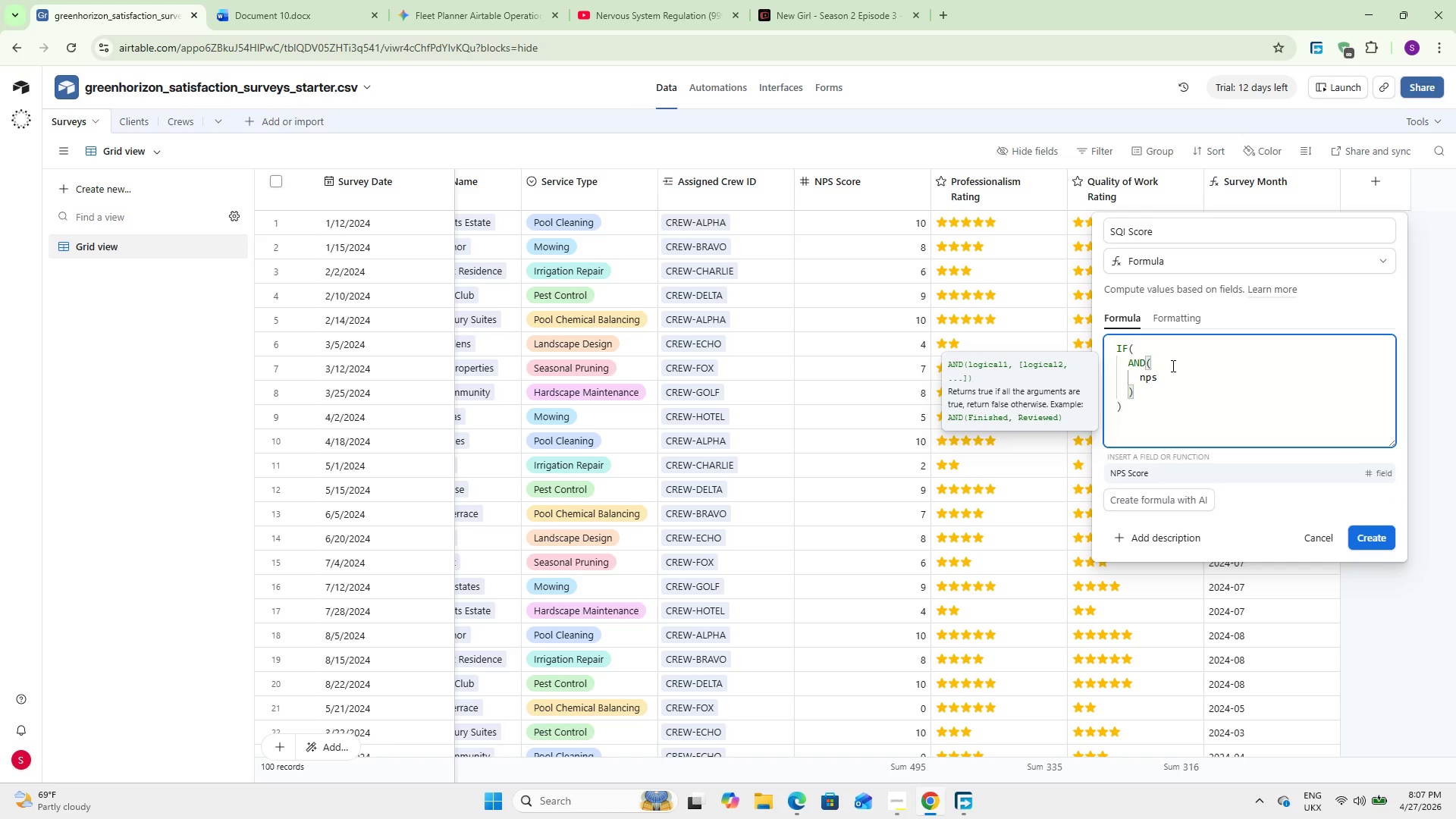 
key(Enter)
 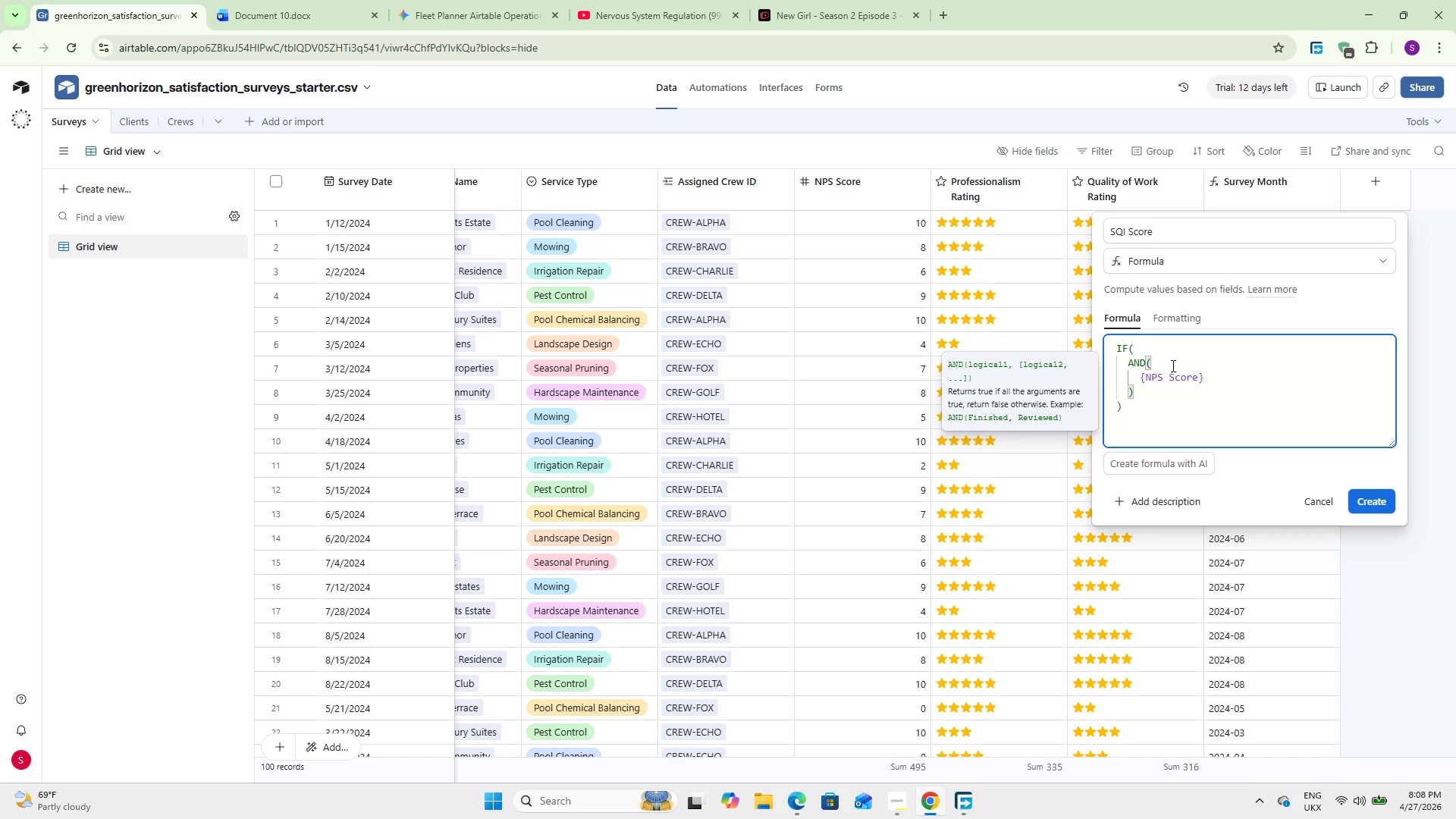 
type( !=)
key(Backspace)
type(= BL)
 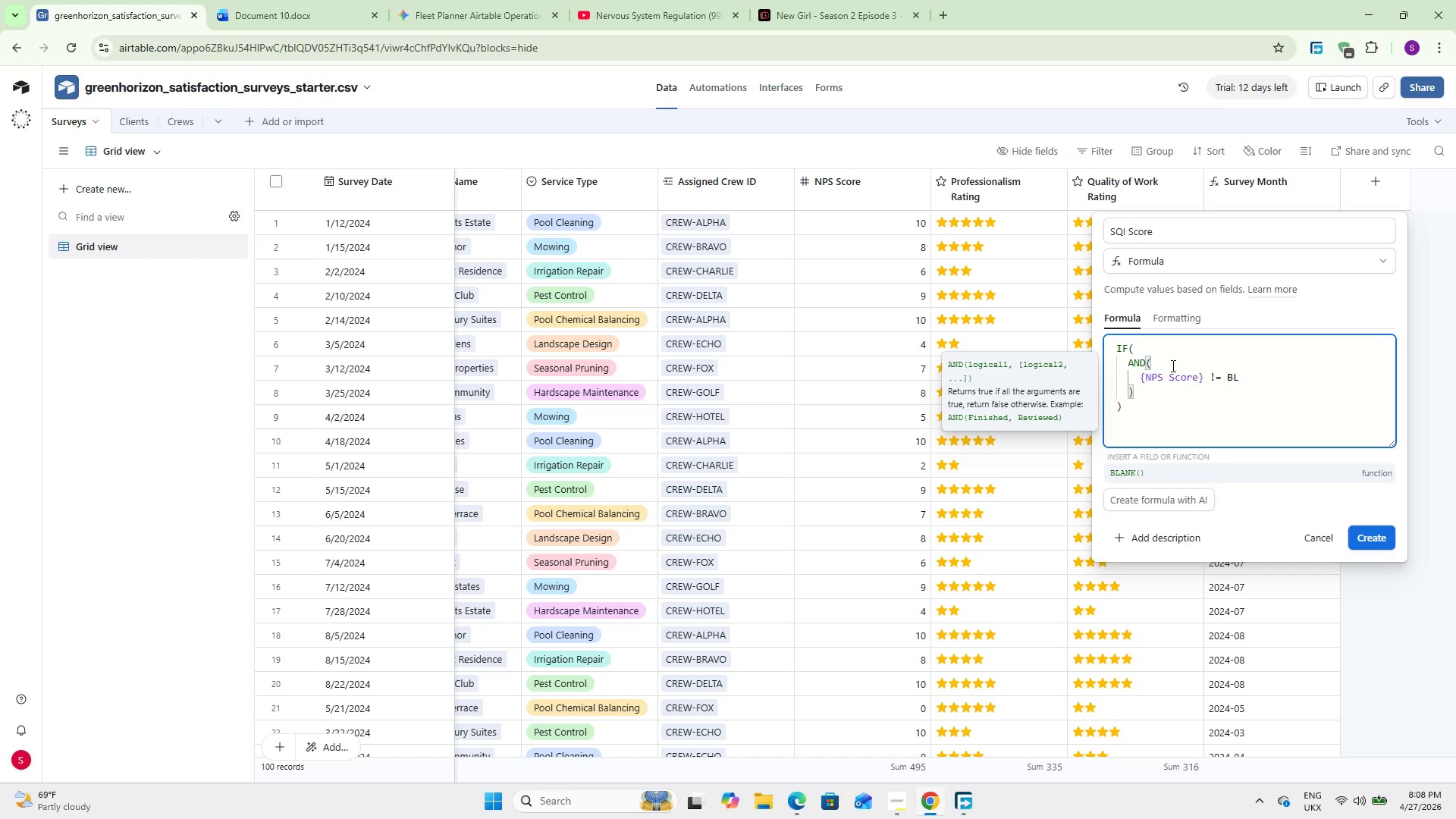 
key(Enter)
 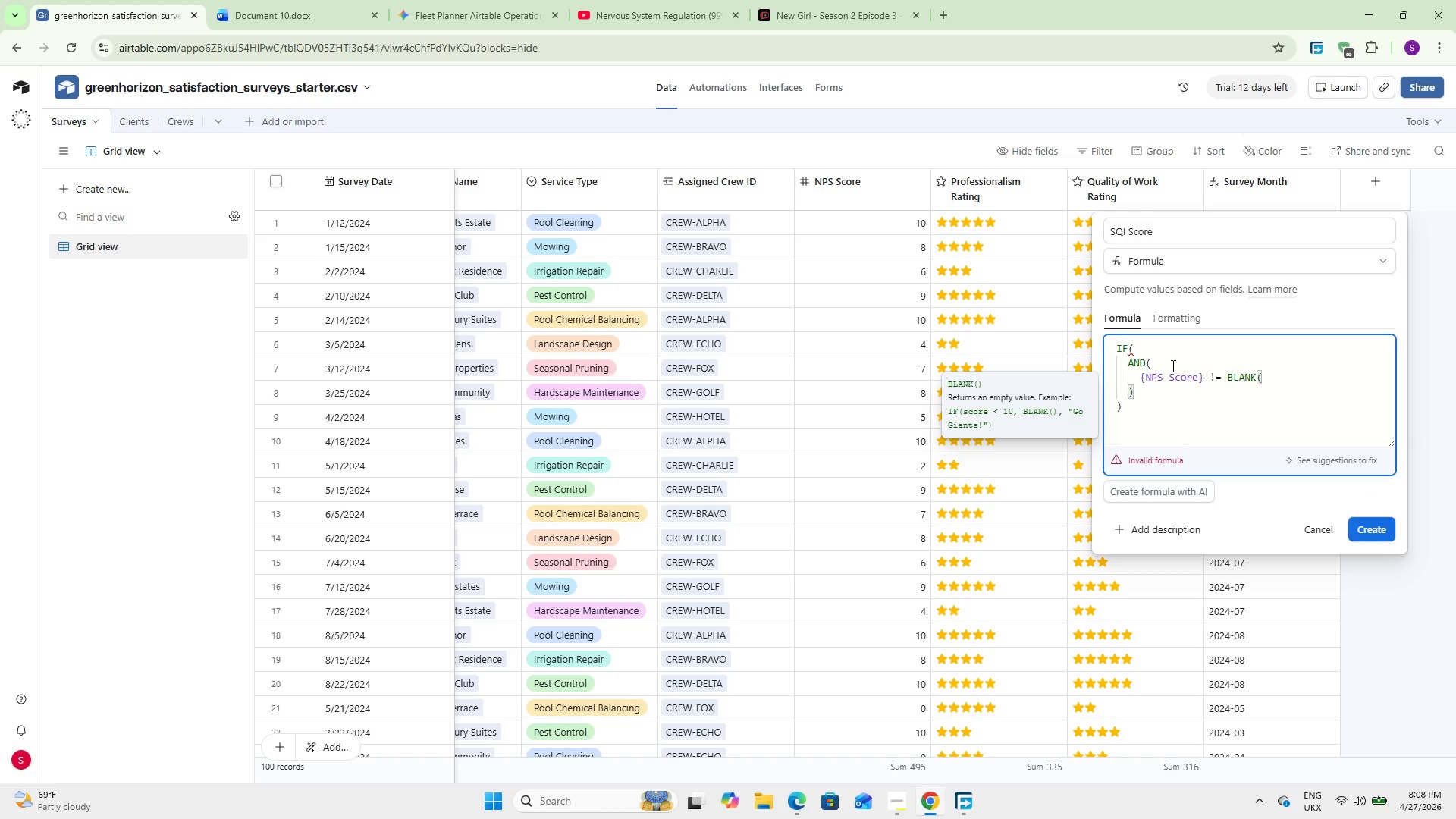 
key(Shift+0)
 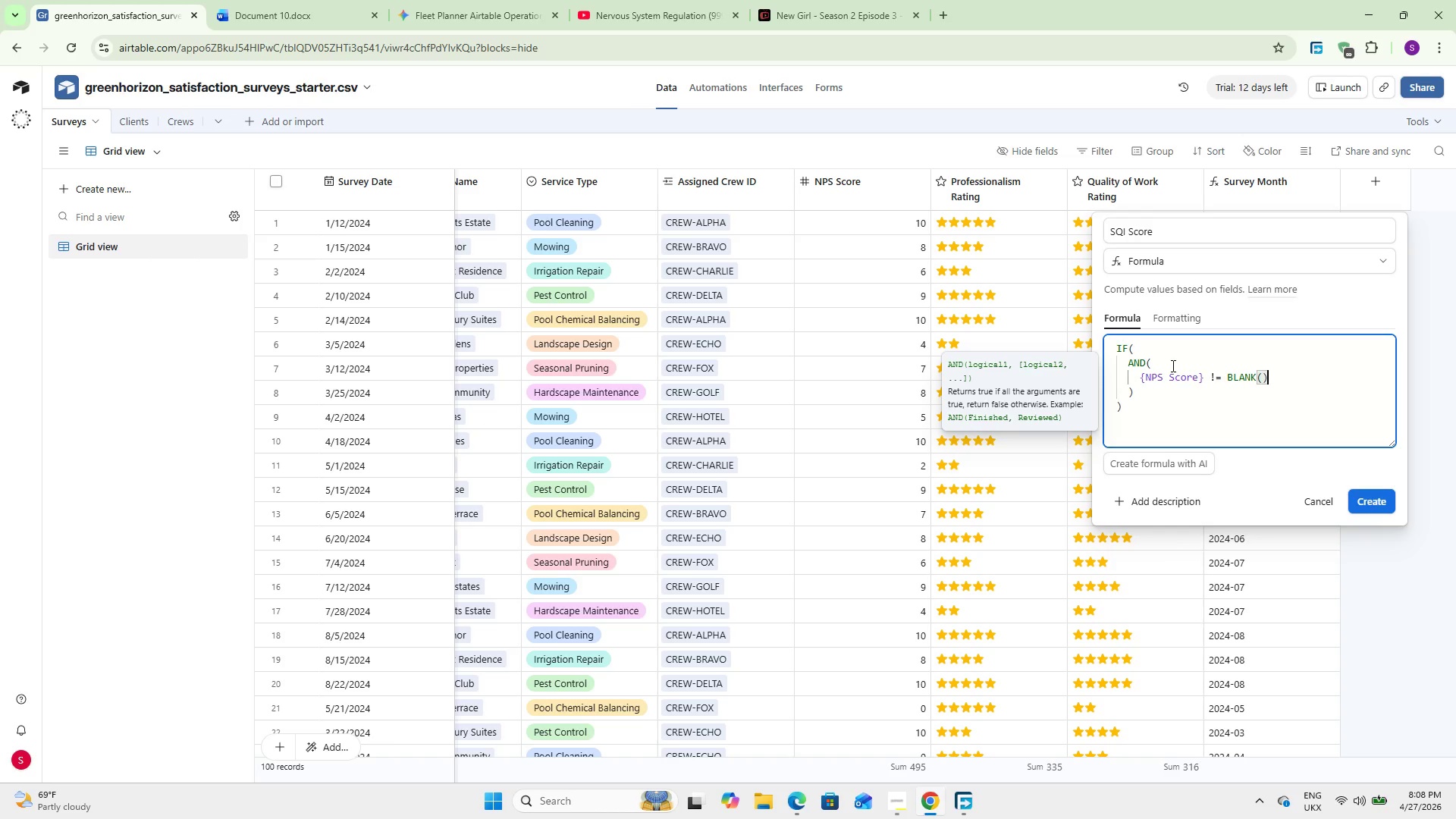 
key(Comma)
 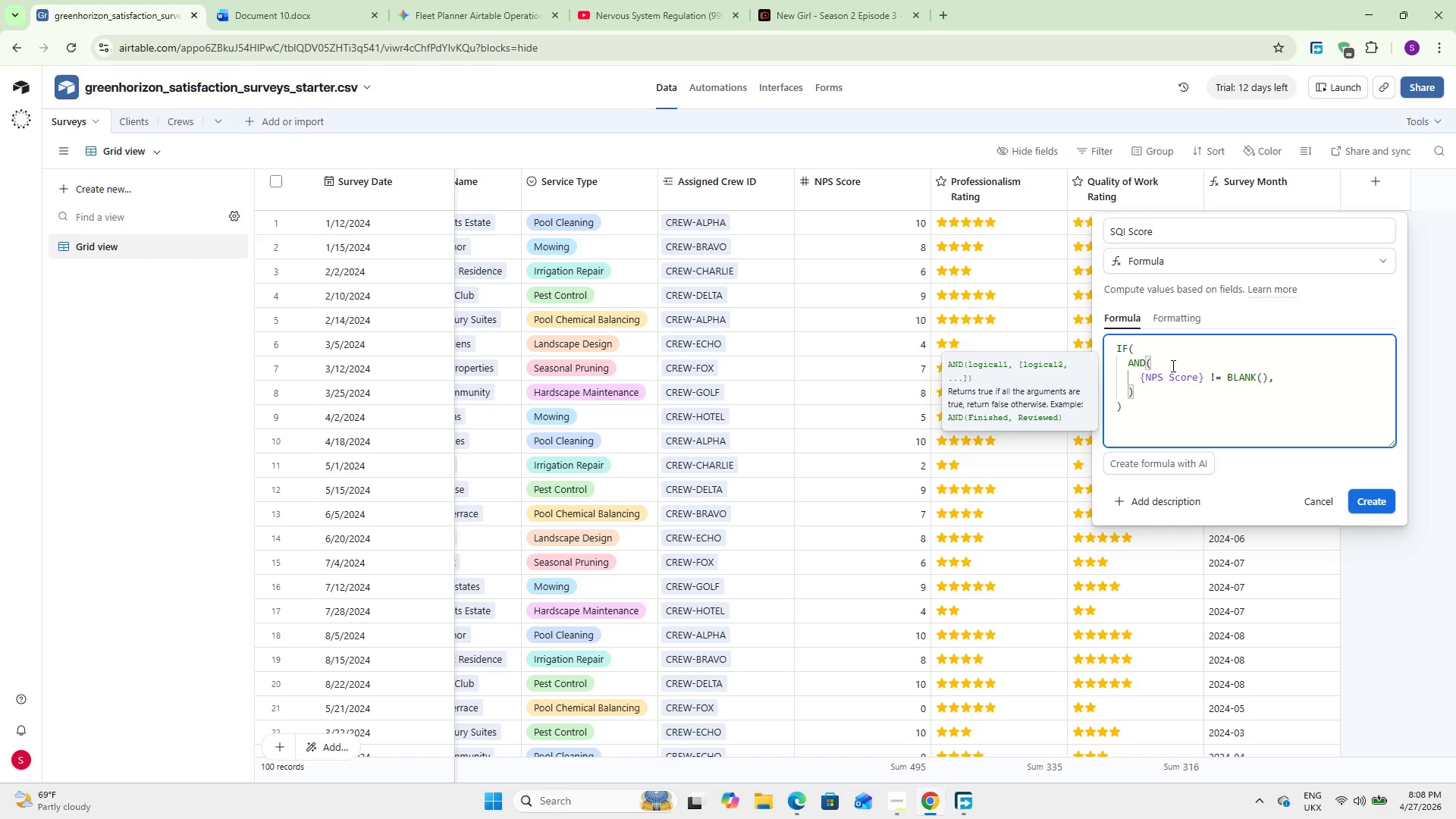 
key(Enter)
 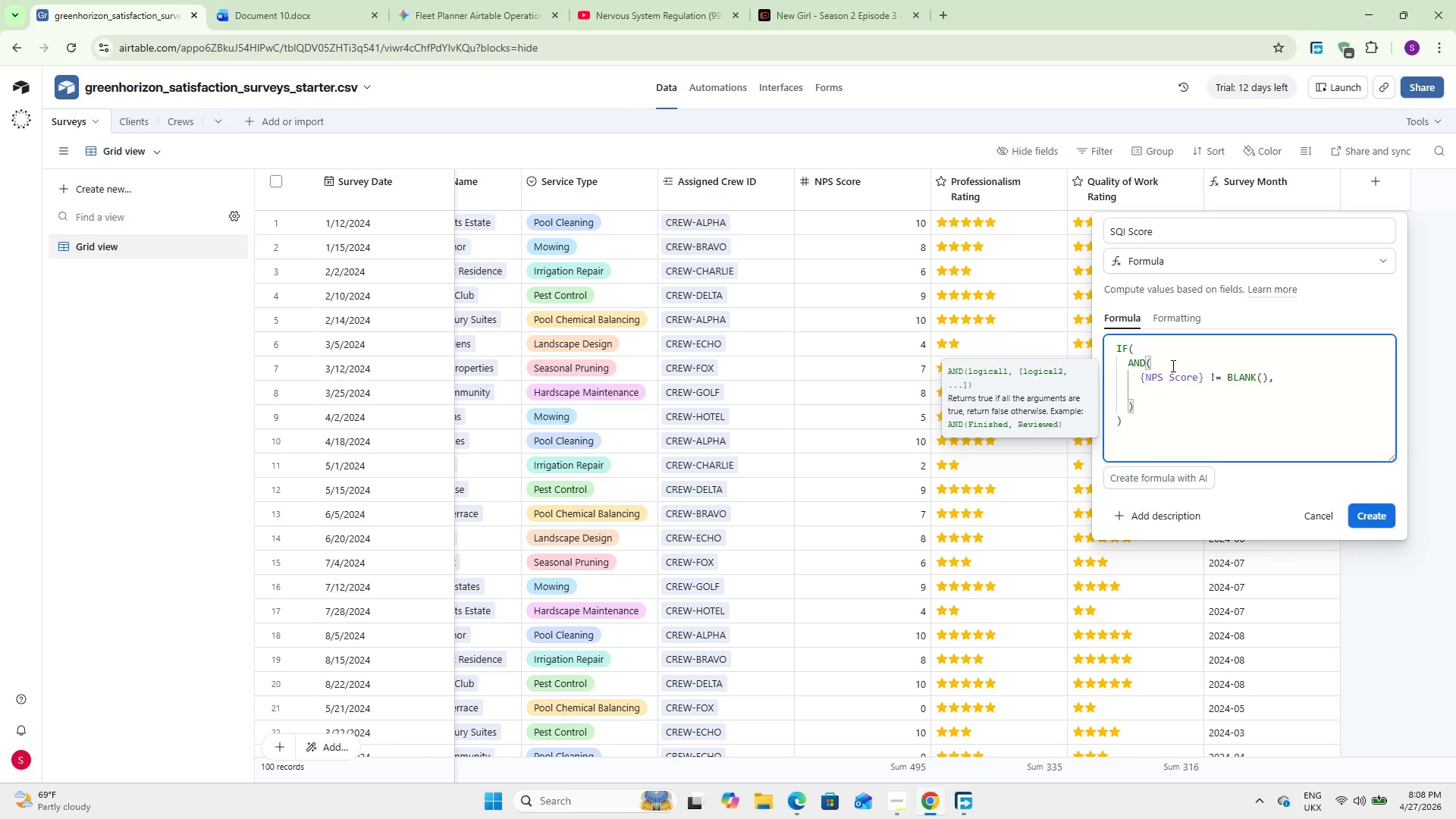 
type((Professio)
 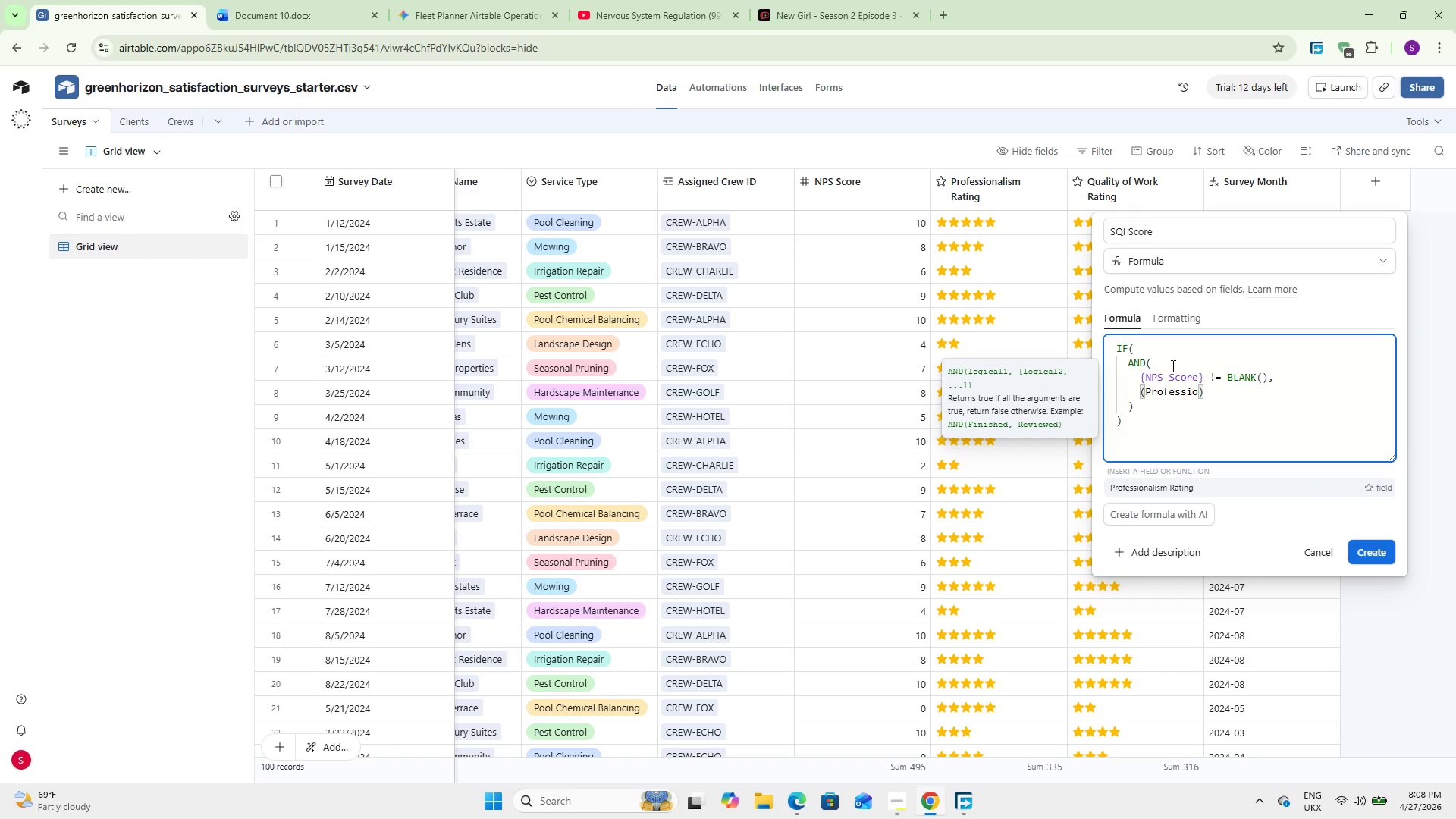 
key(Enter)
 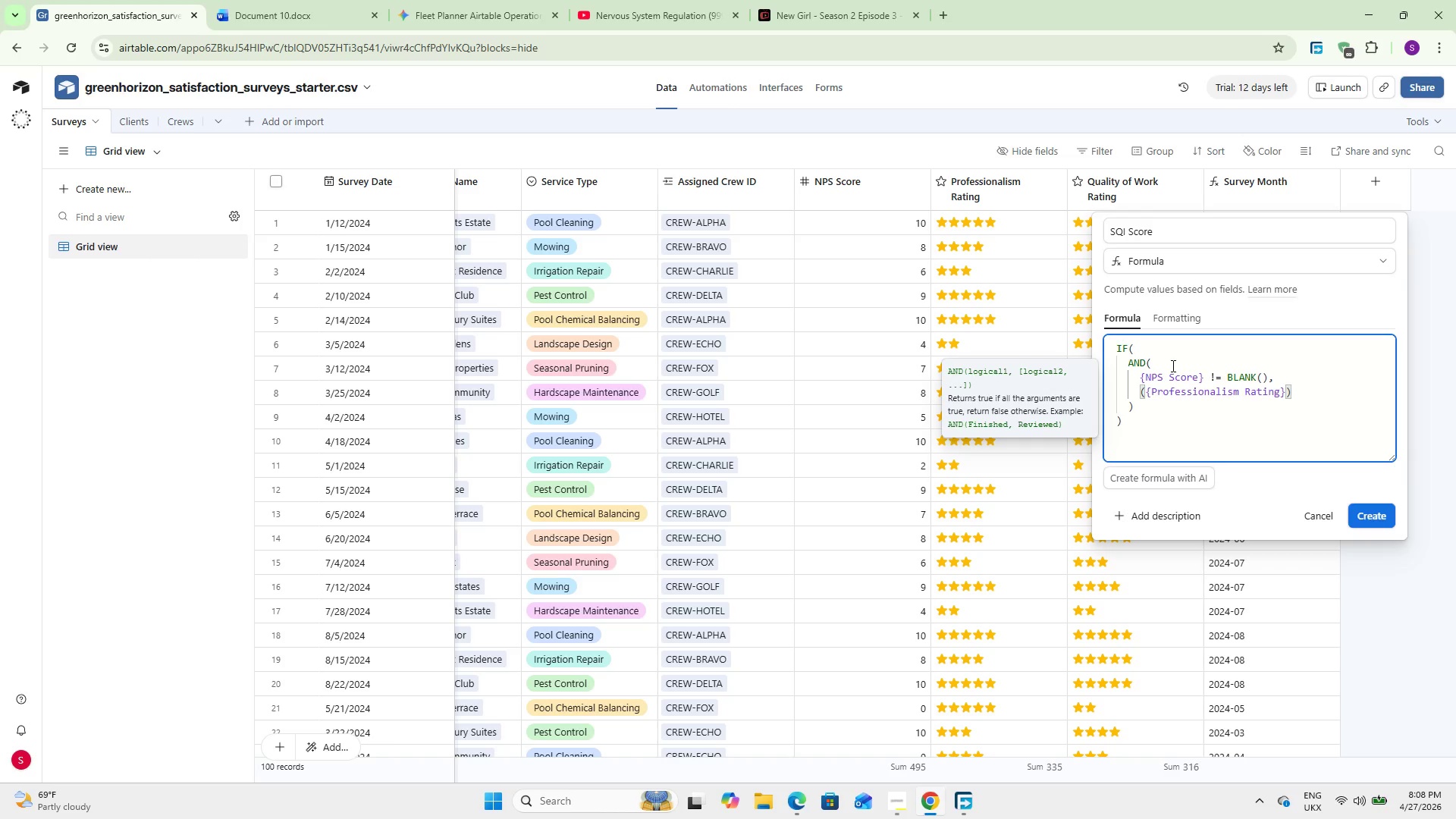 
type( != Bl)
 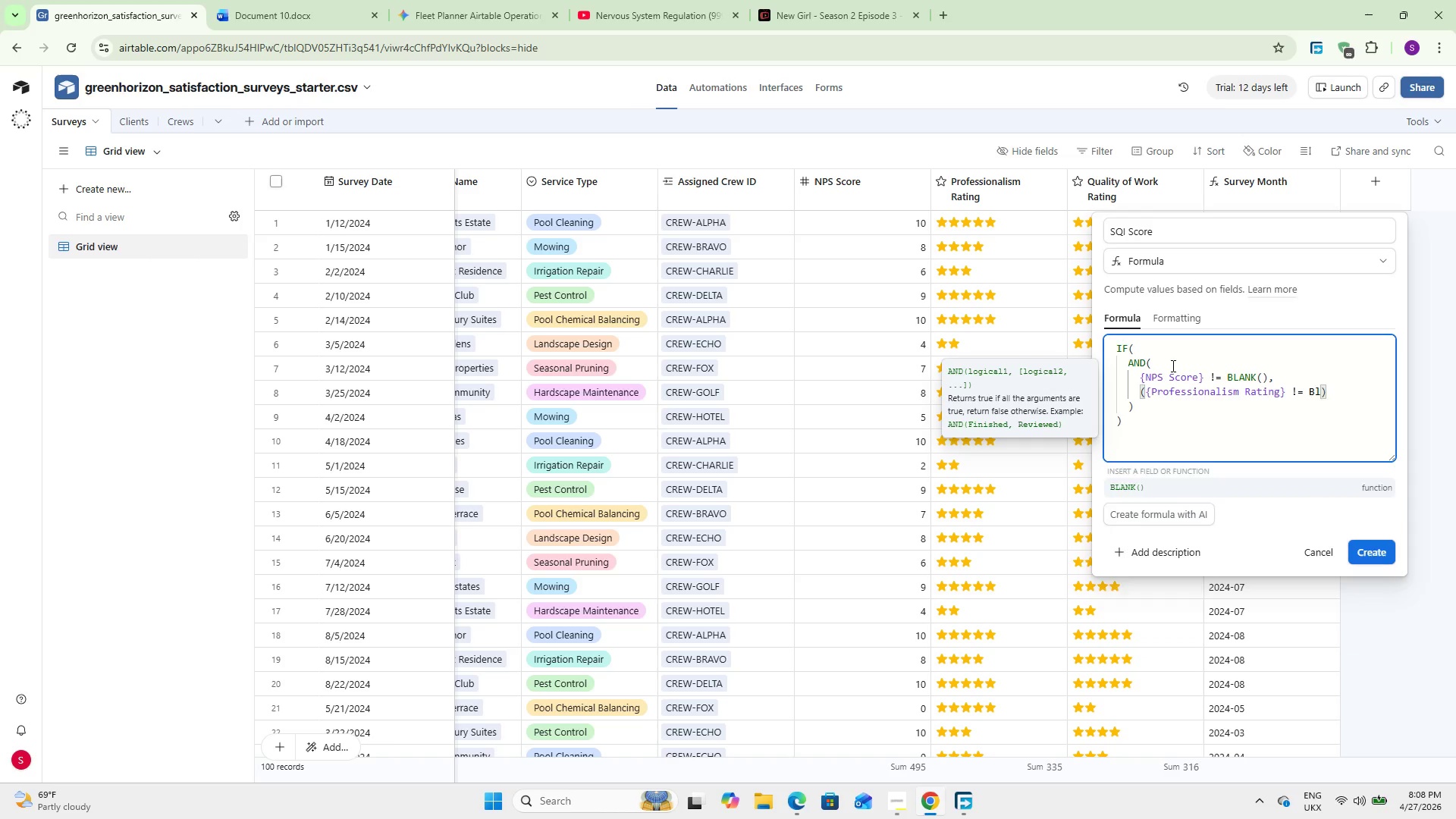 
key(Enter)
 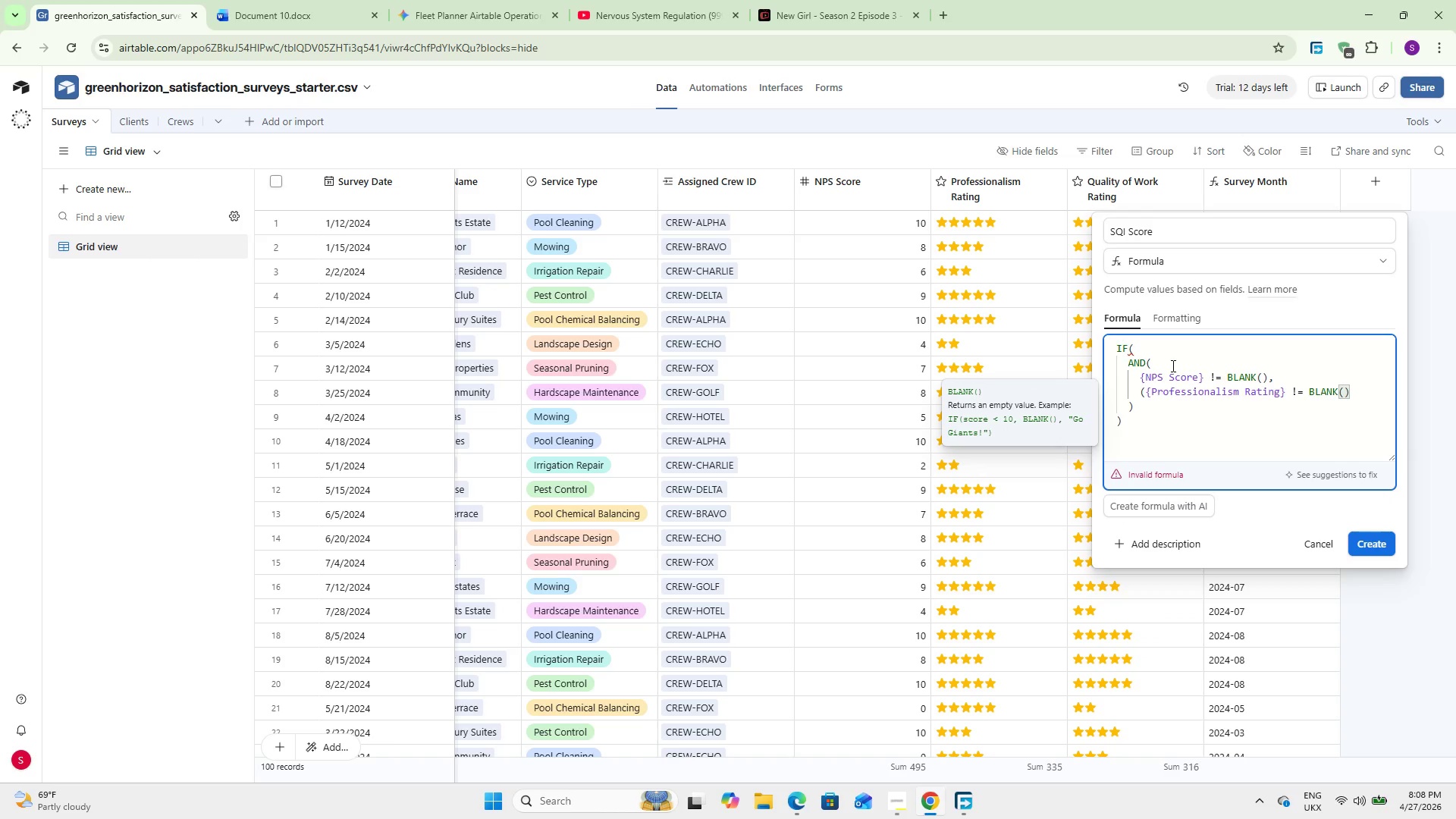 
wait(5.33)
 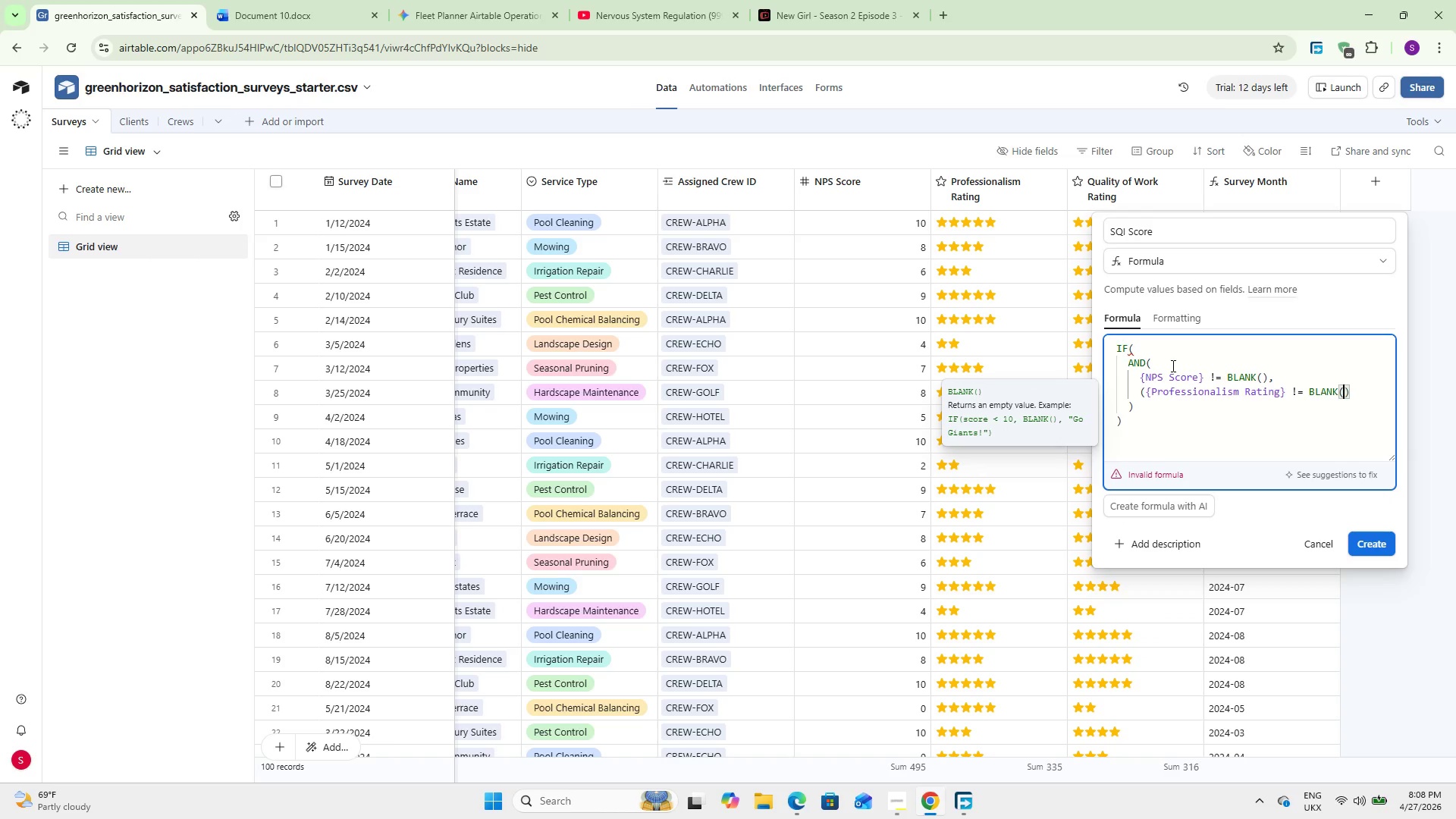 
key(Shift+0)
 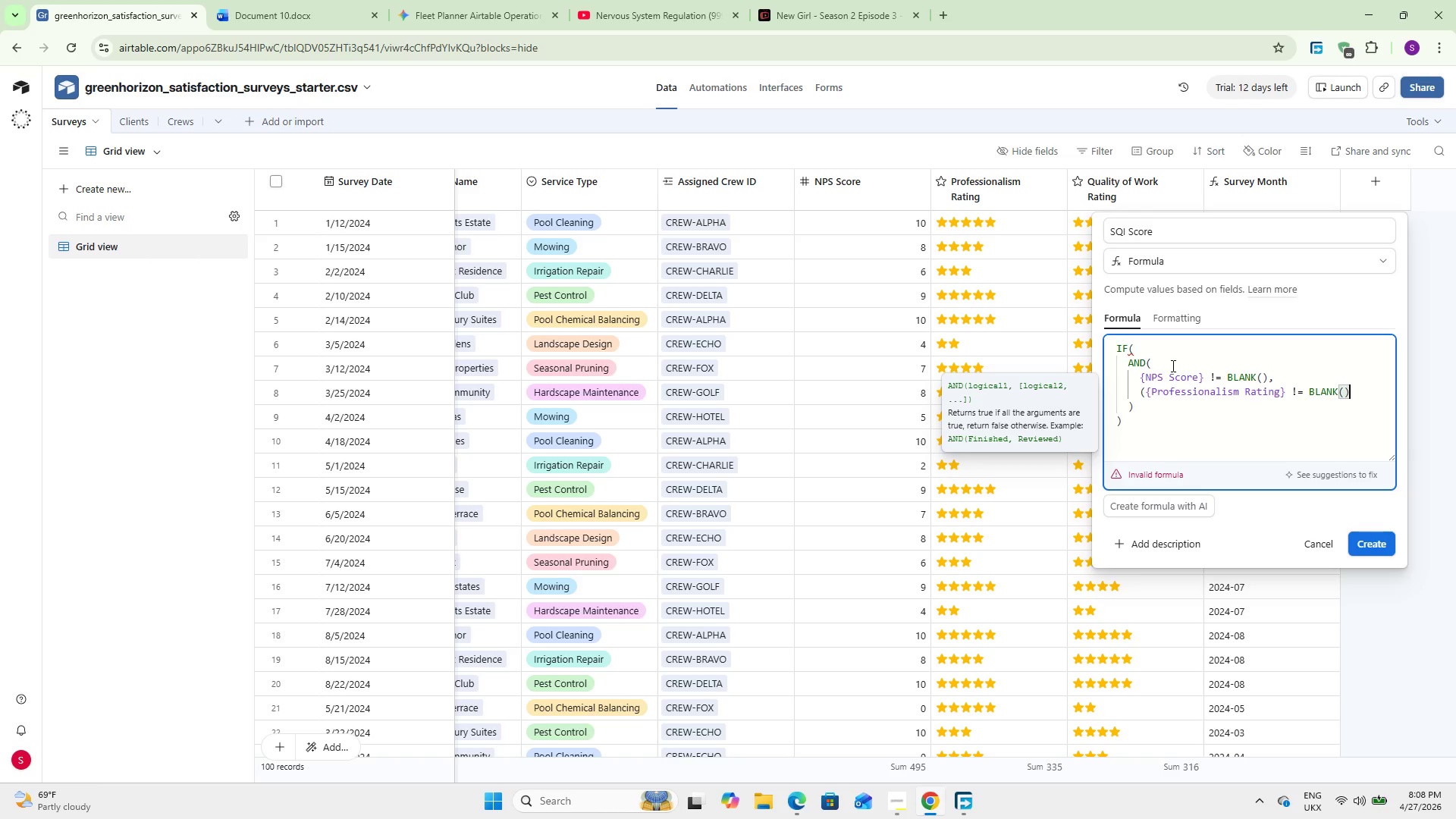 
hold_key(key=ShiftRight, duration=1.22)
 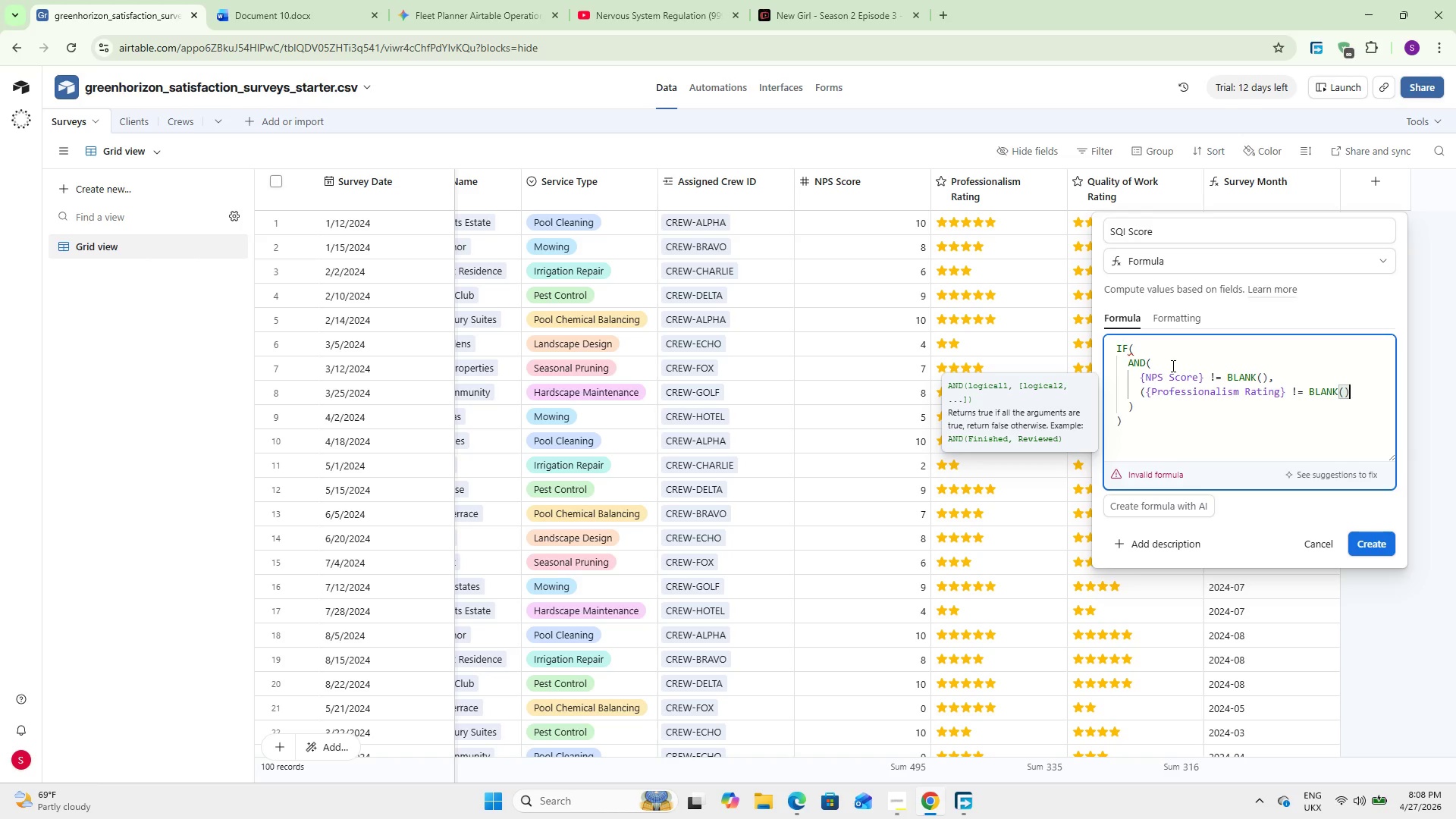 
key(Comma)
 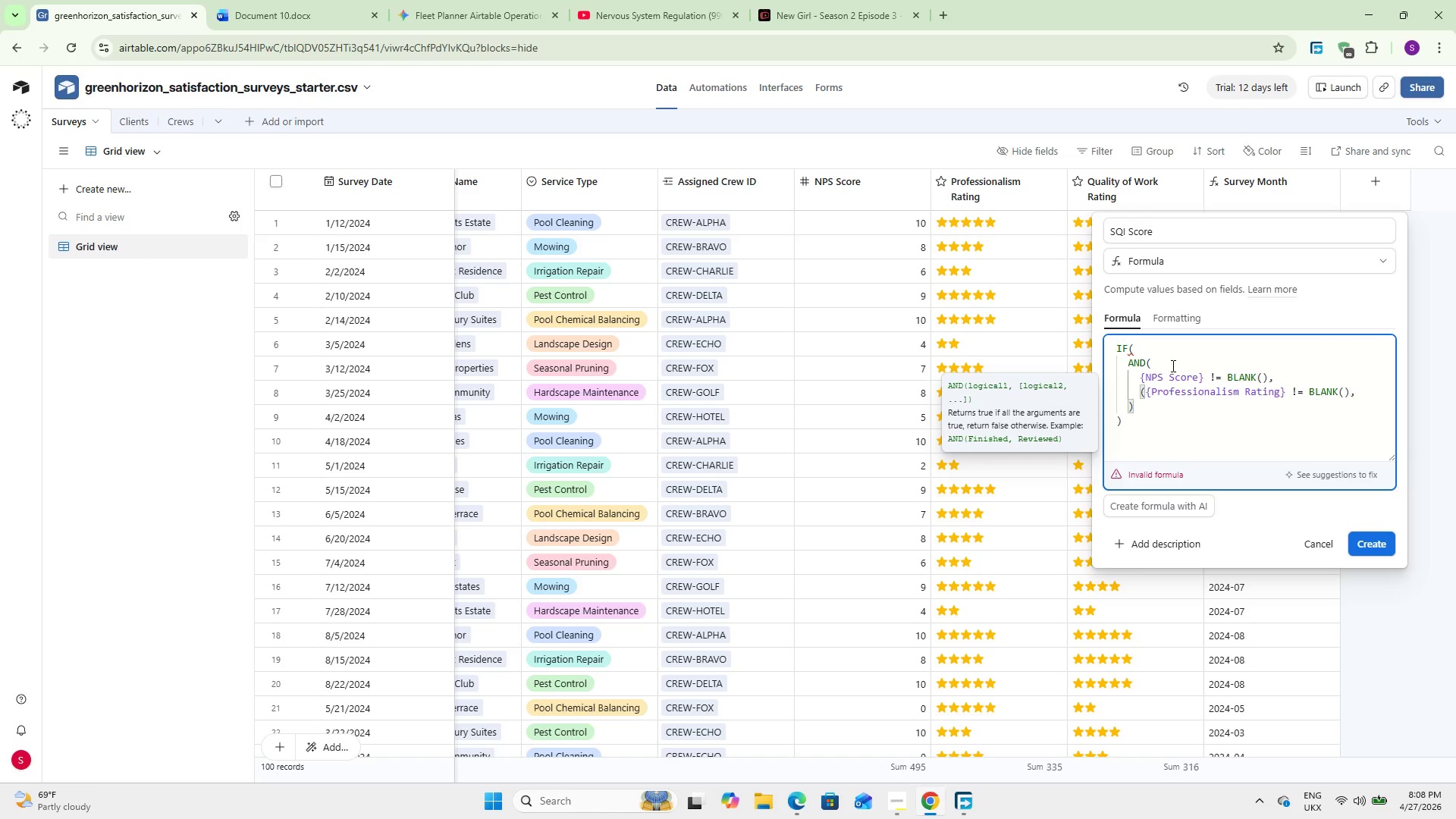 
key(Enter)
 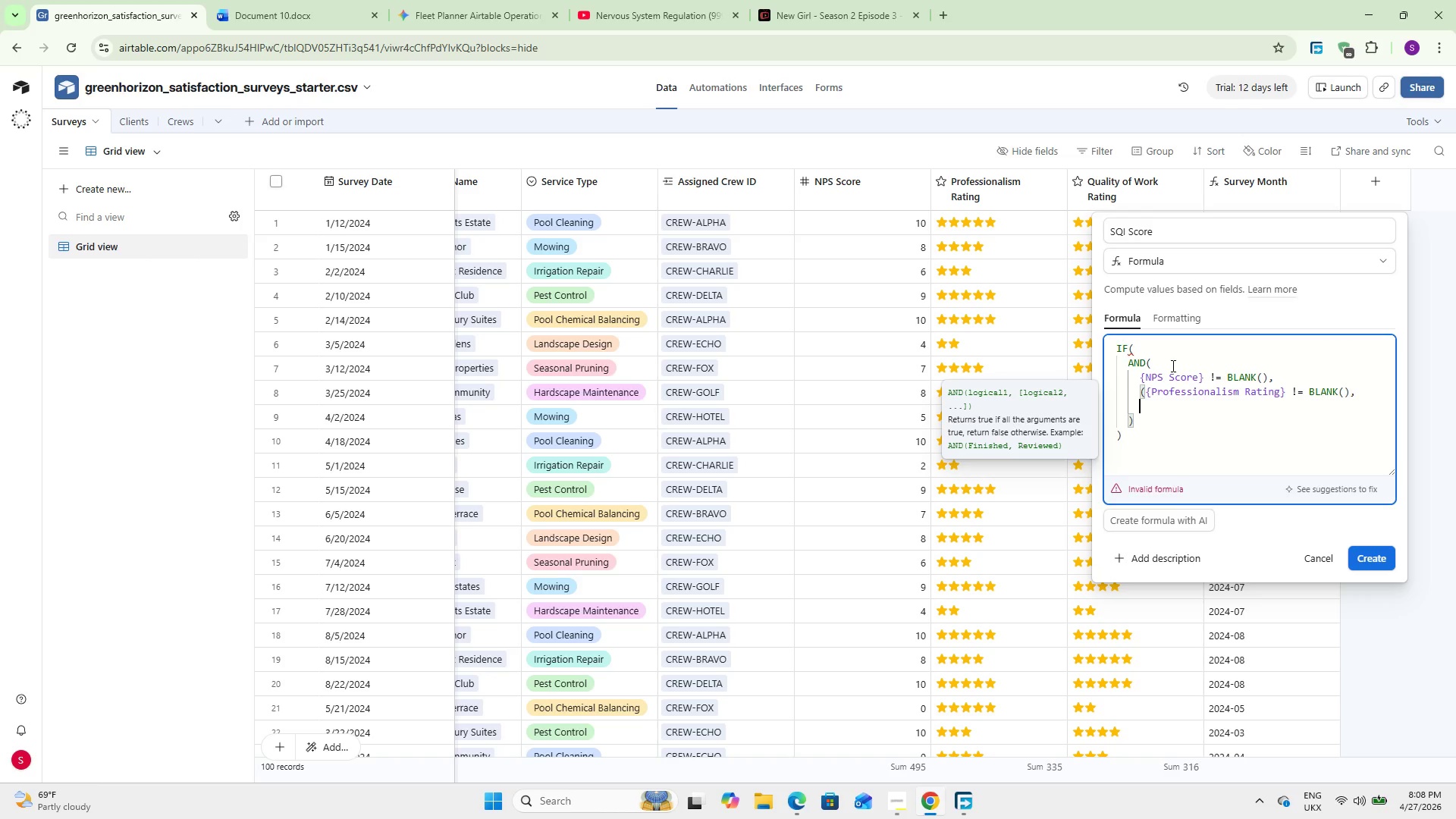 
key(ArrowUp)
 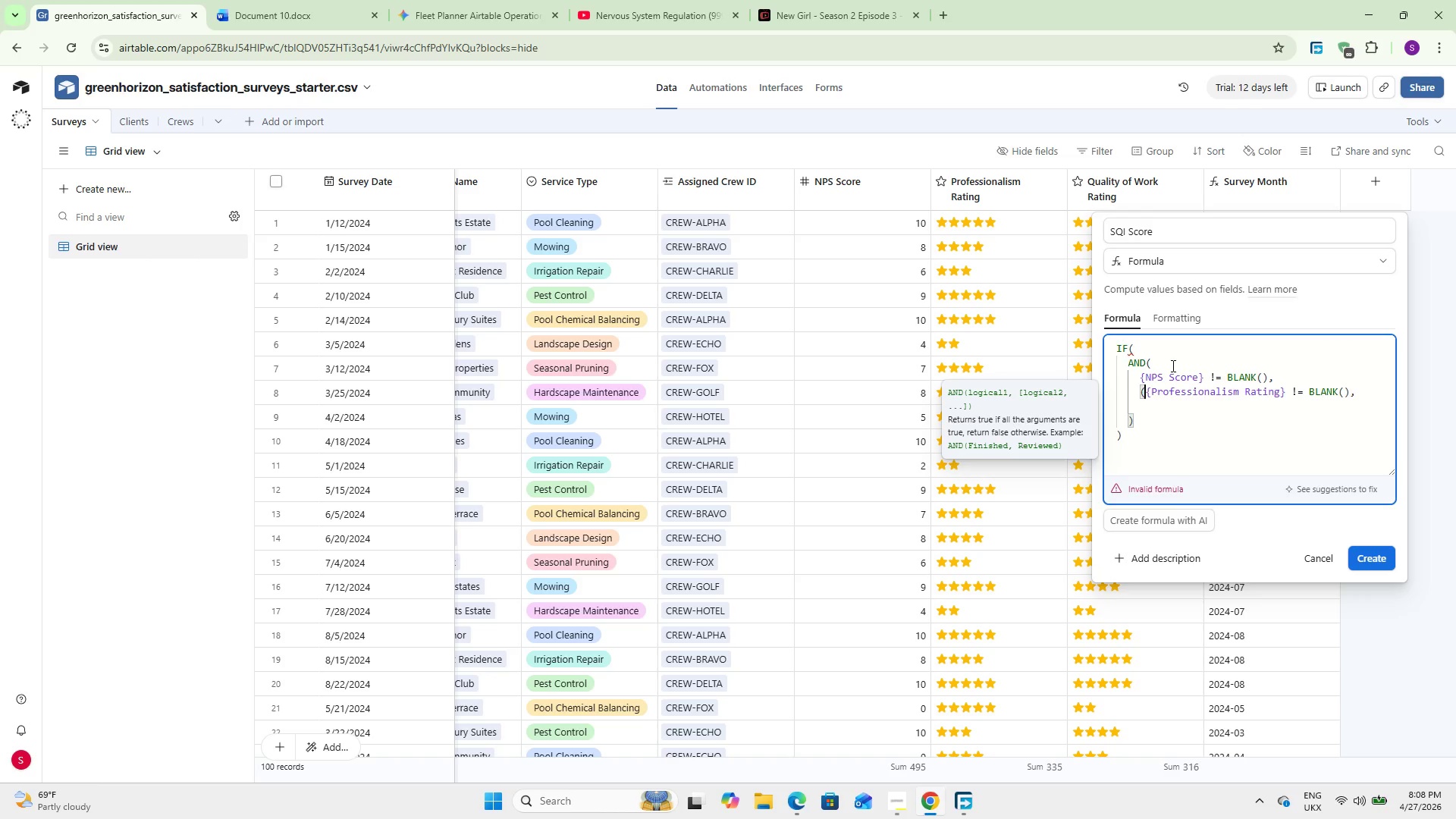 
key(ArrowRight)
 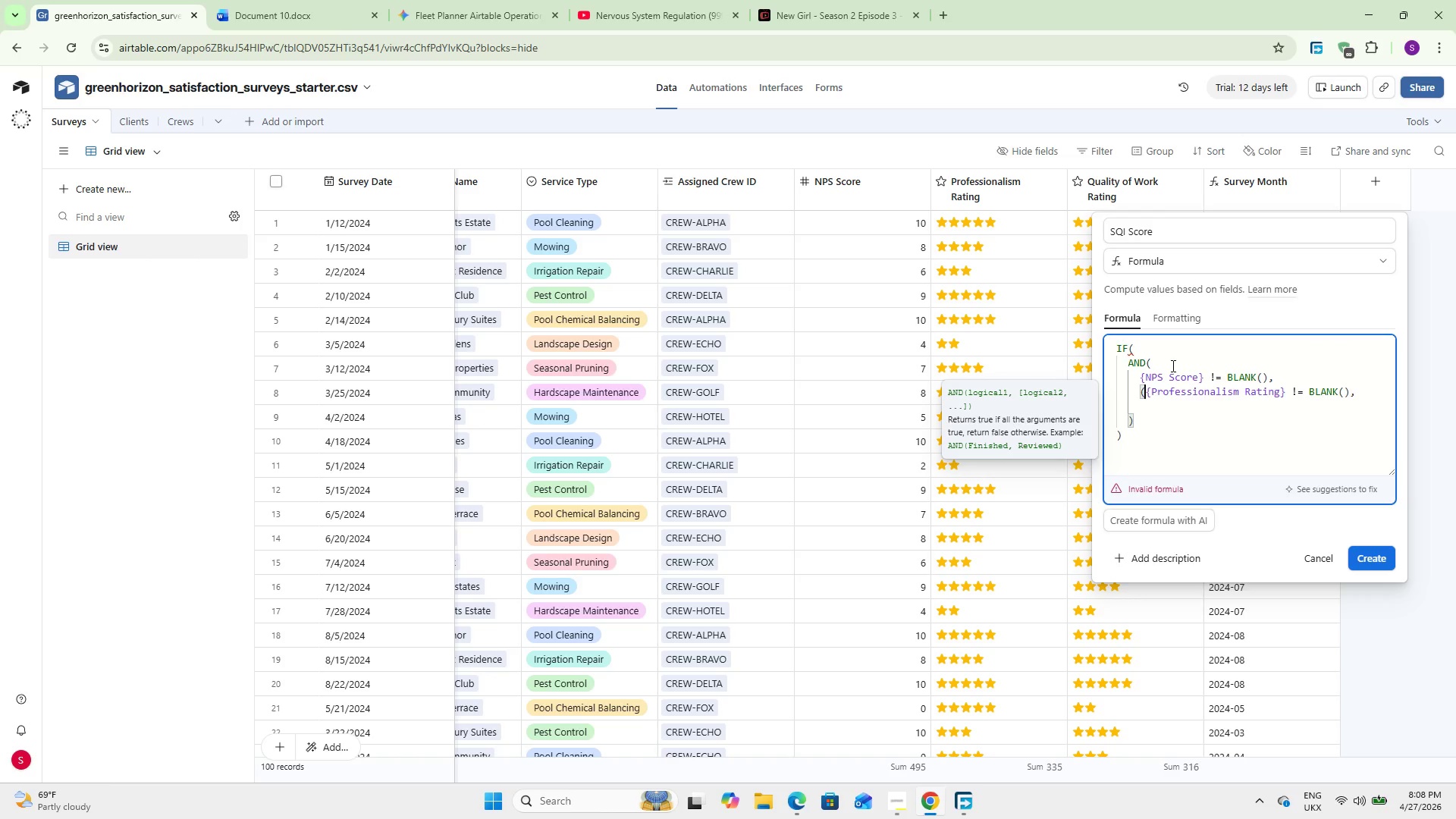 
key(ArrowLeft)
 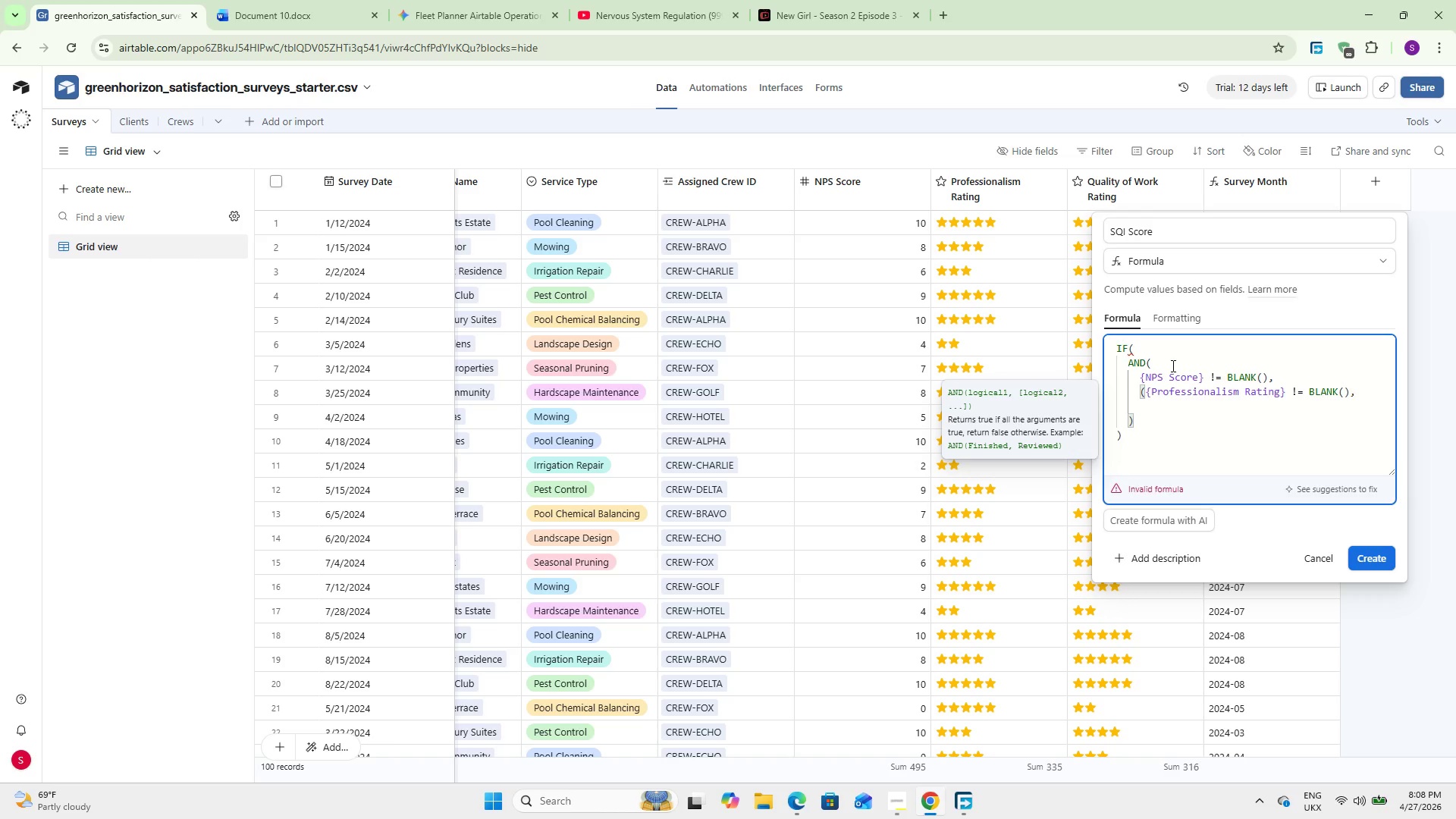 
key(ArrowRight)
 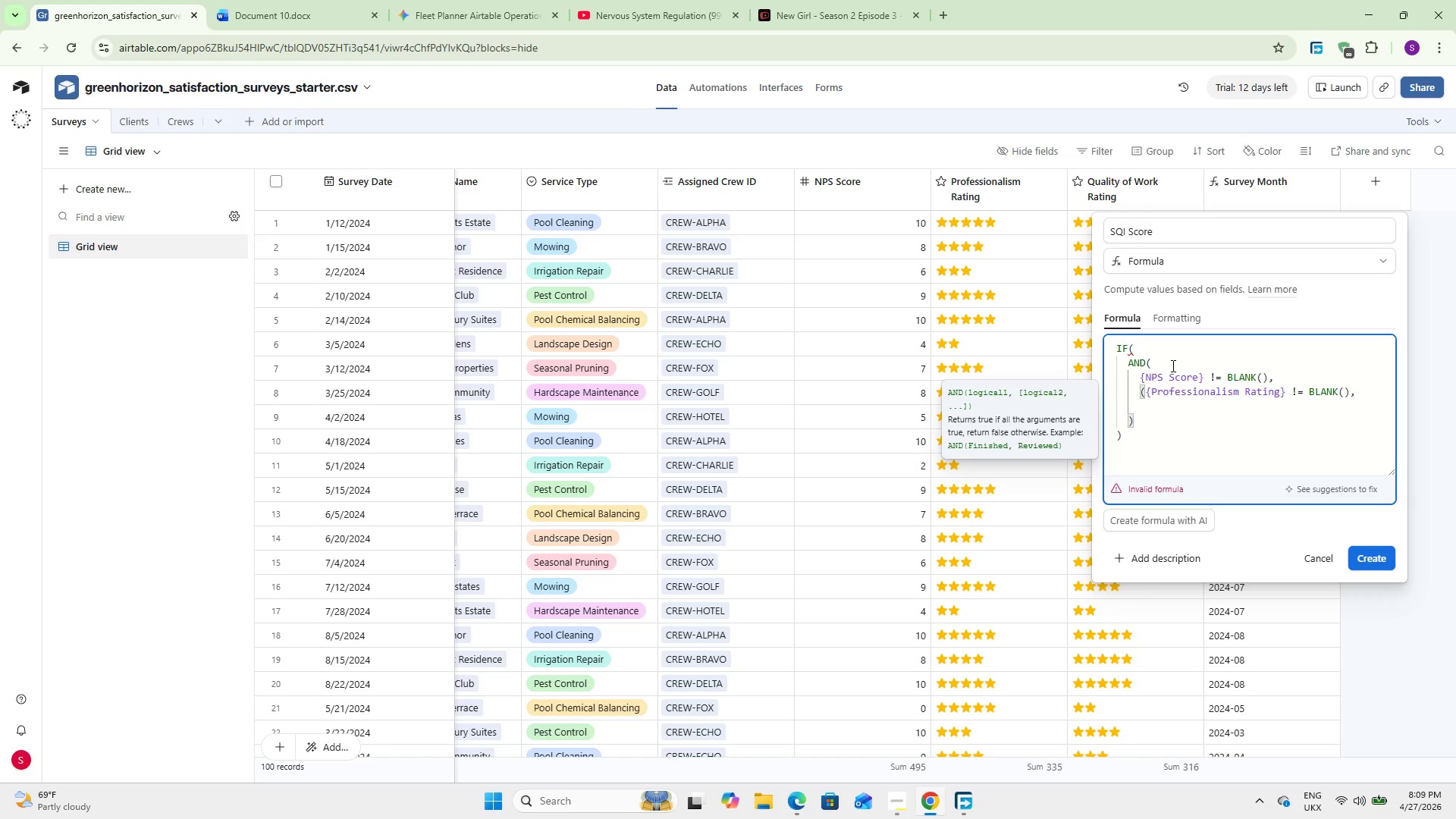 
wait(6.47)
 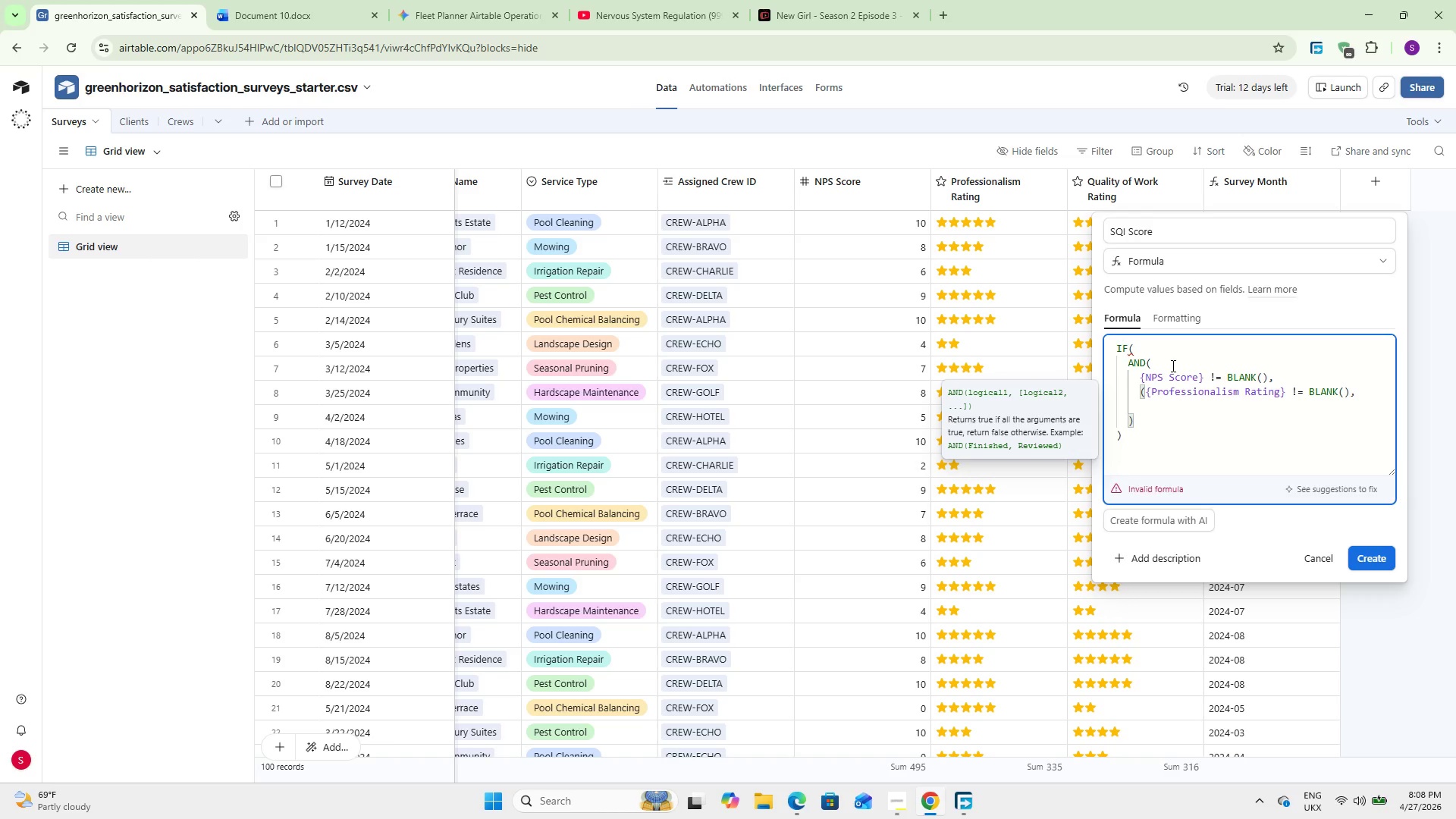 
key(ArrowUp)
 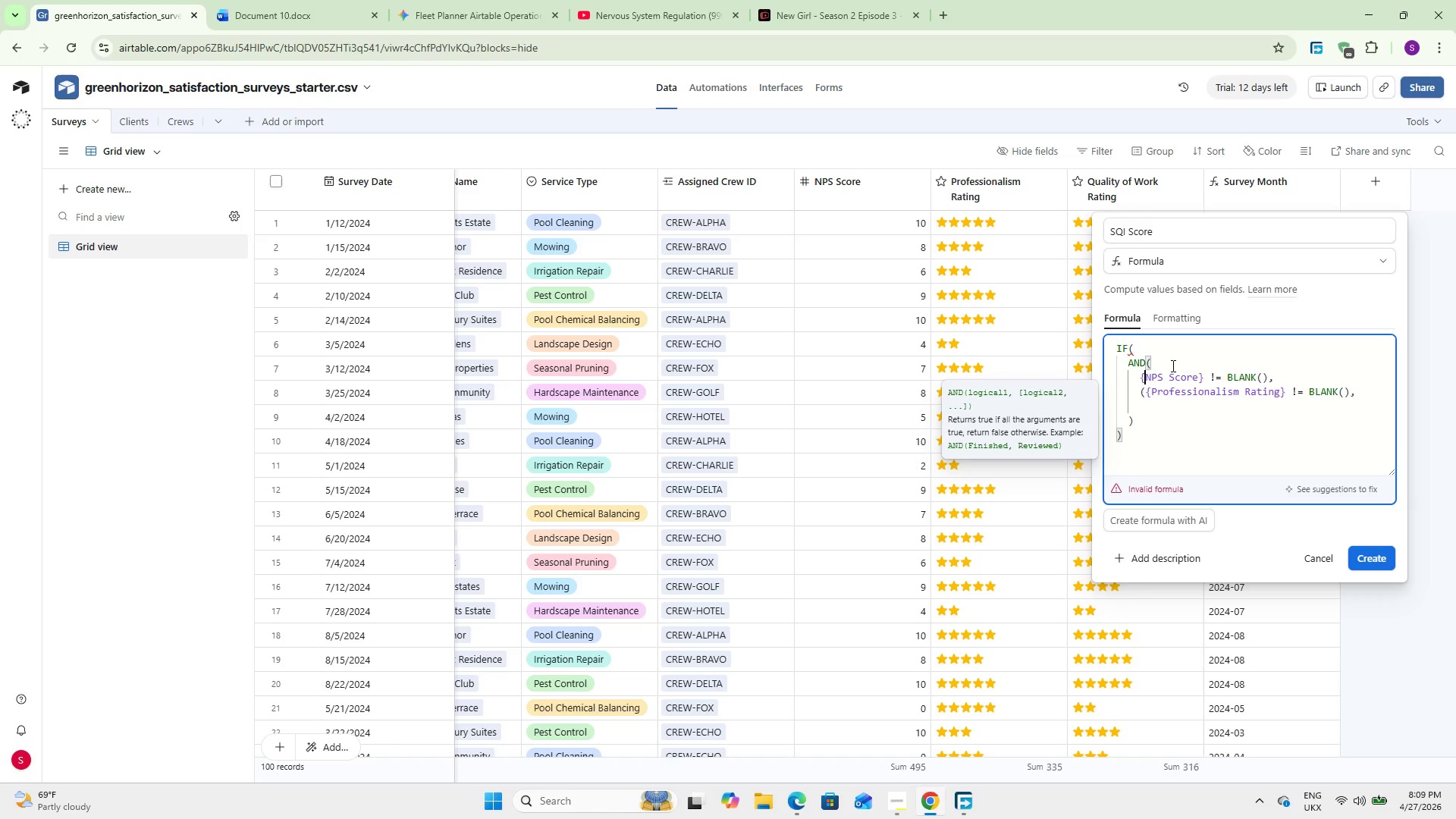 
key(ArrowUp)
 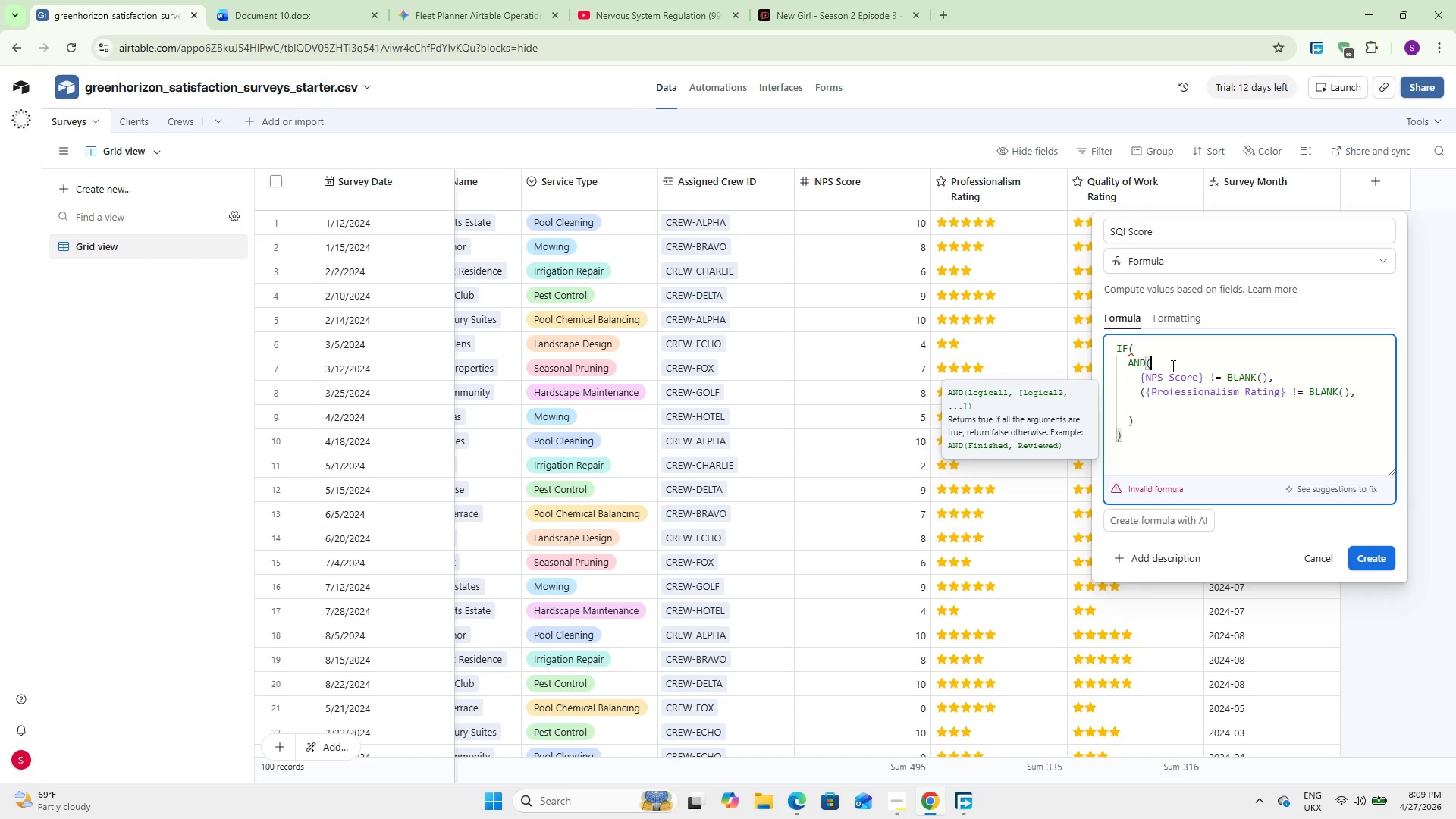 
key(ArrowRight)
 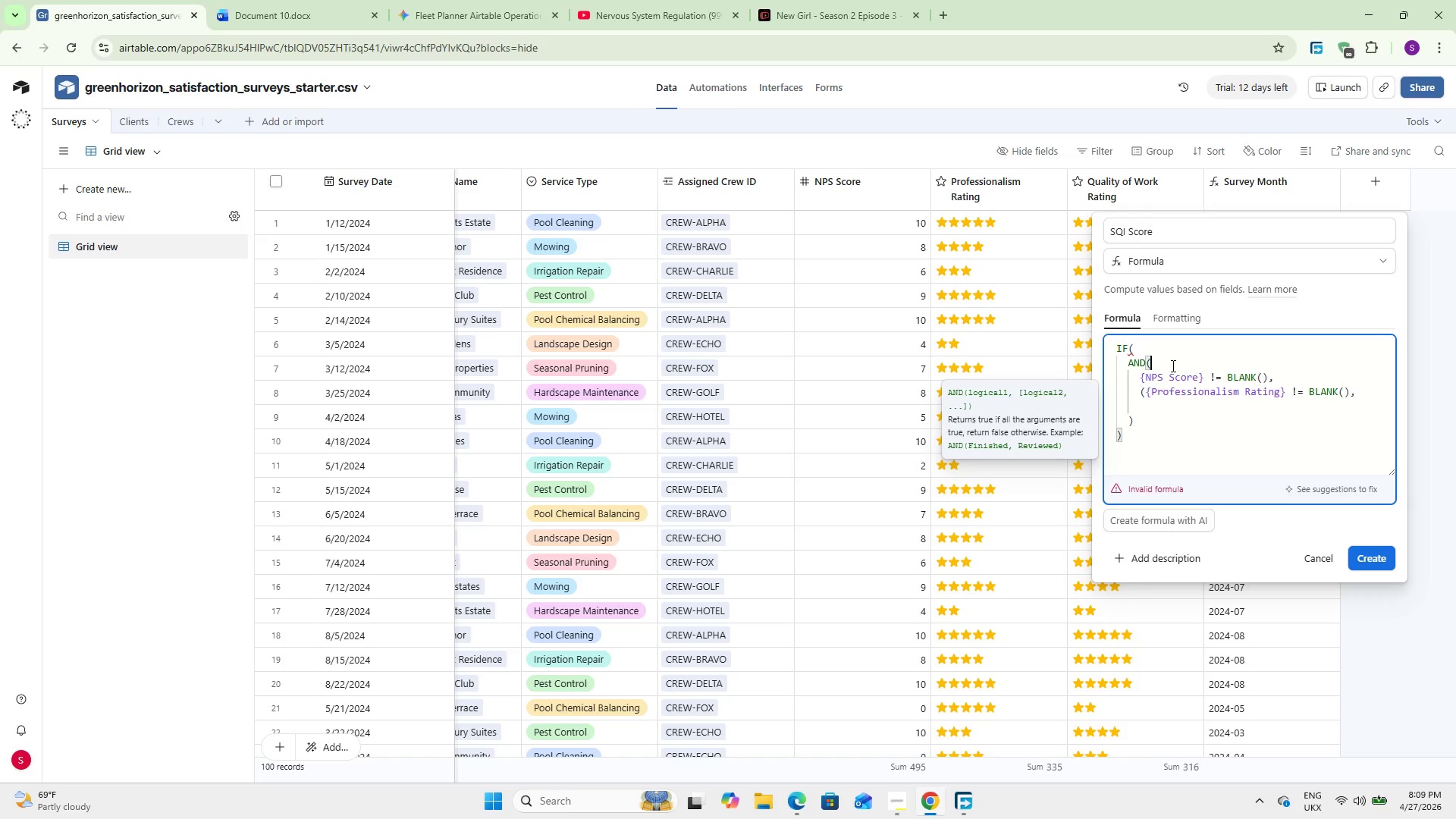 
key(ArrowDown)
 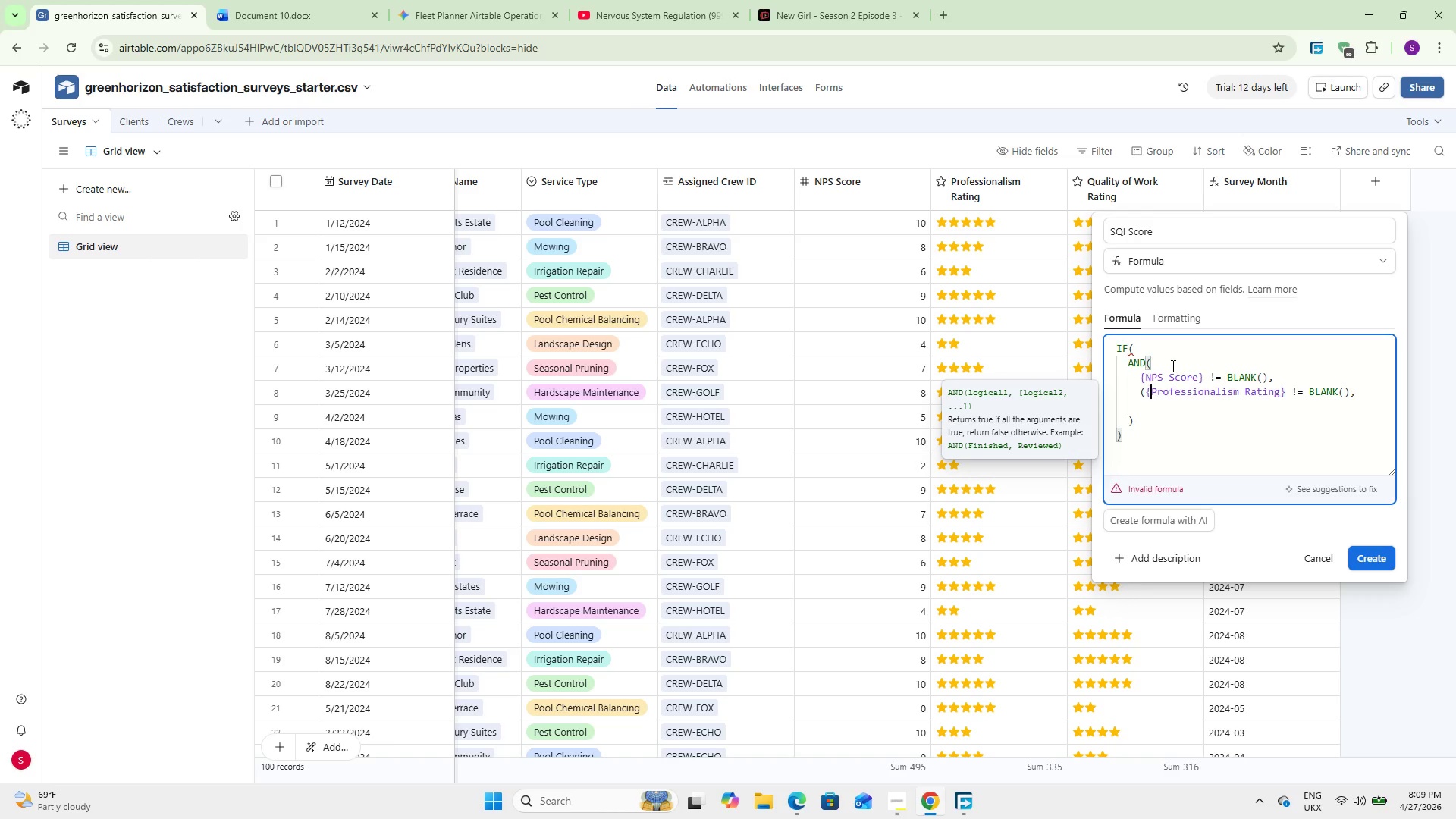 
key(ArrowDown)
 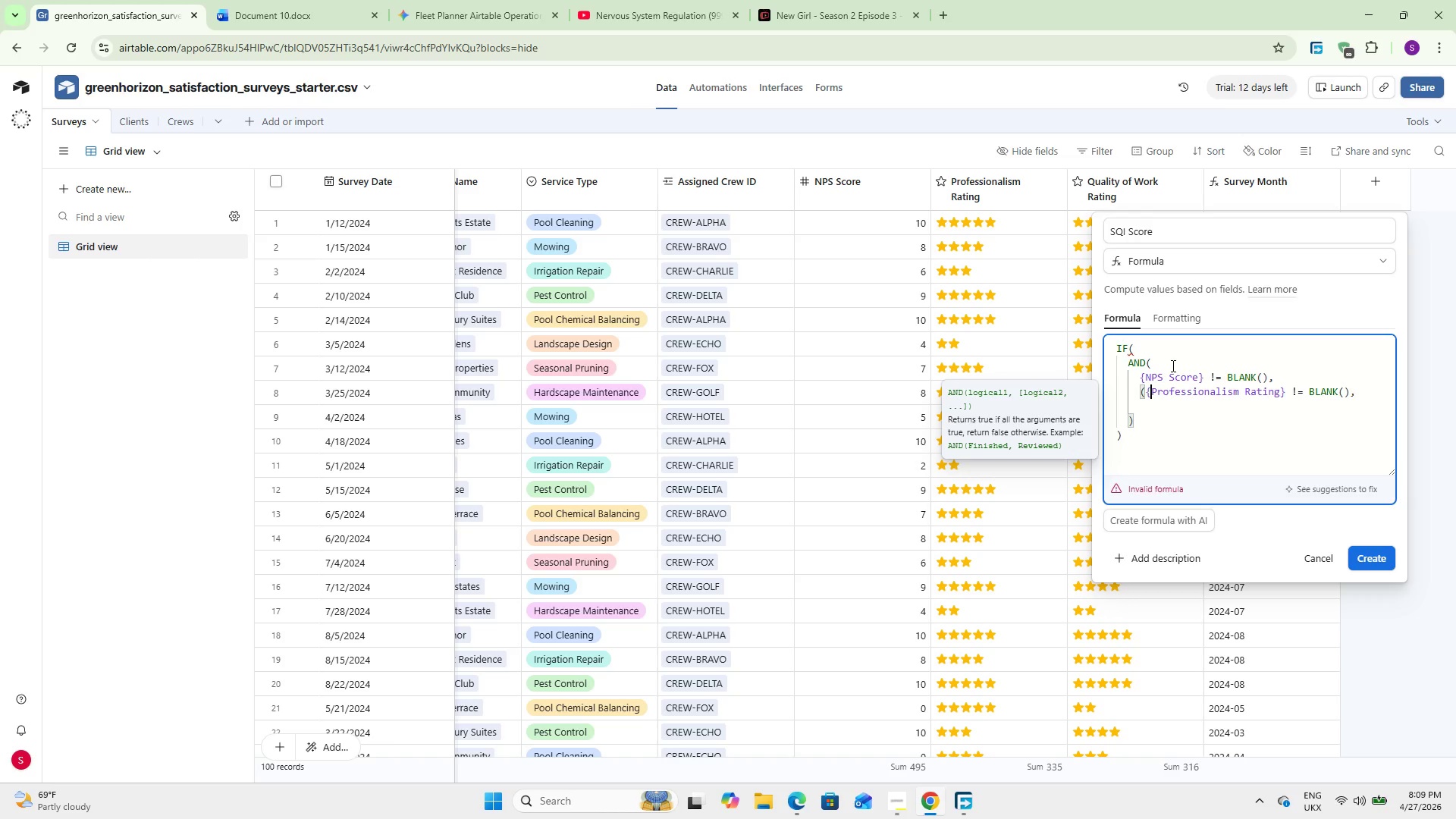 
key(ArrowLeft)
 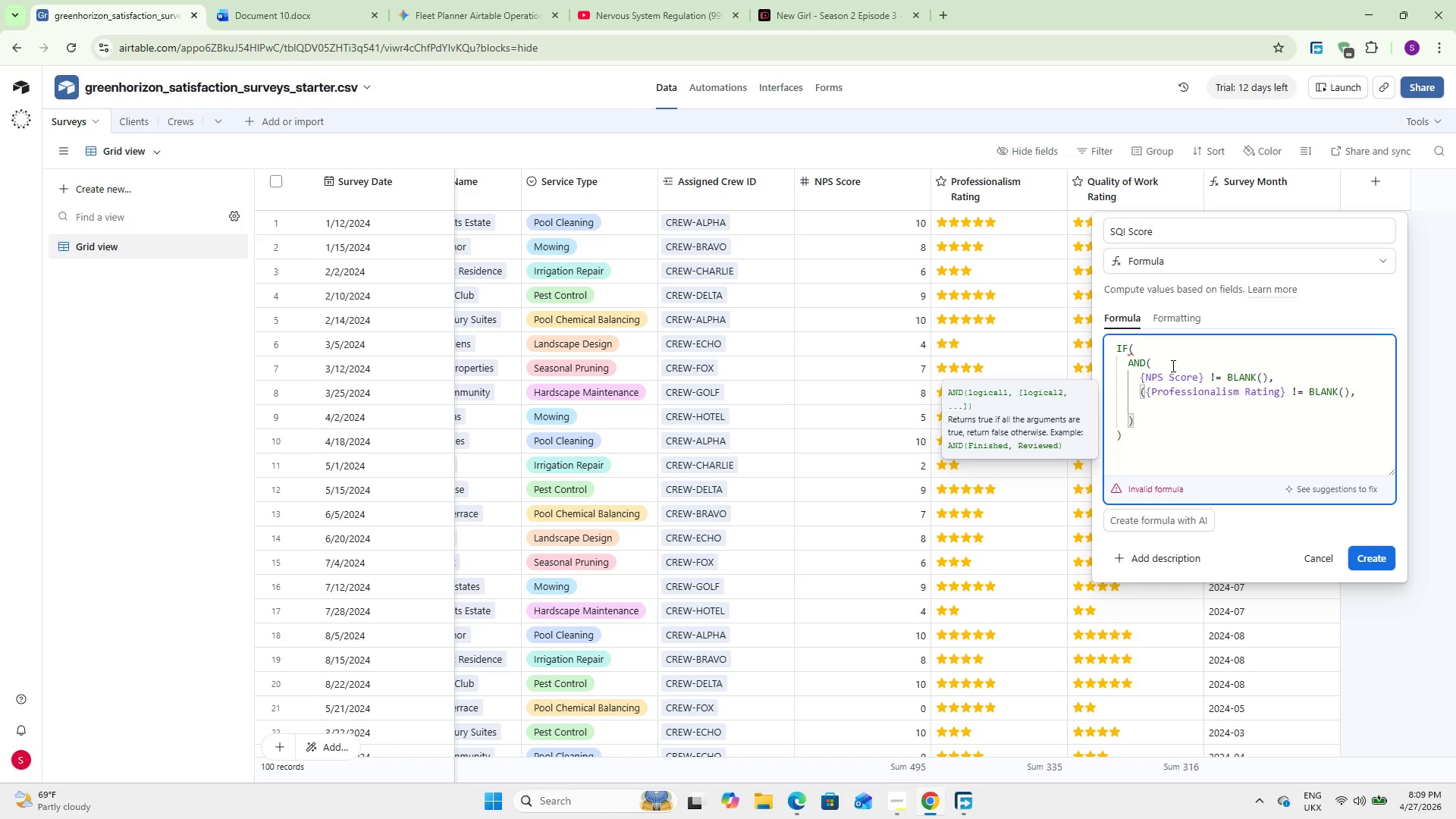 
key(Backspace)
 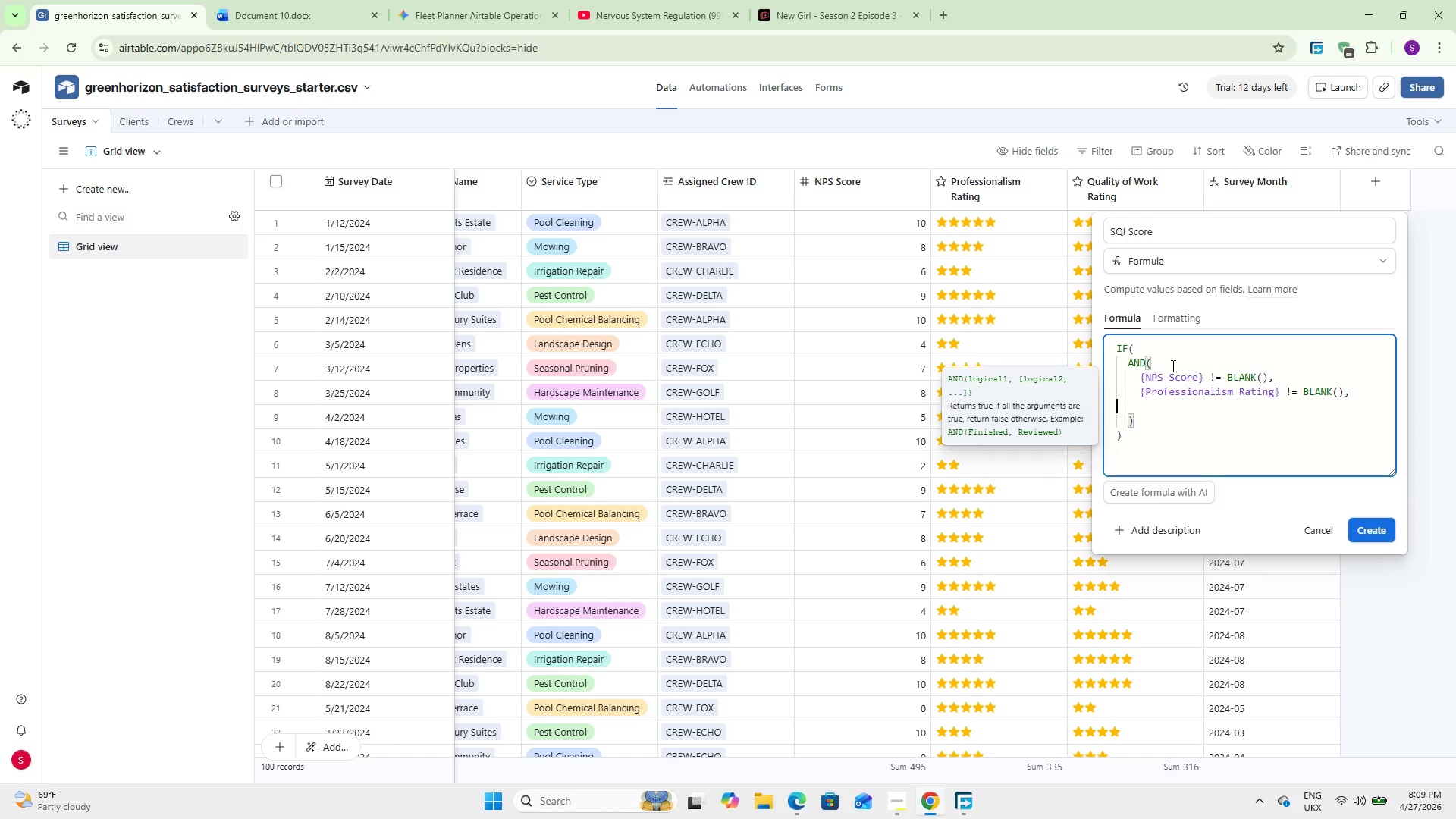 
key(ArrowDown)
 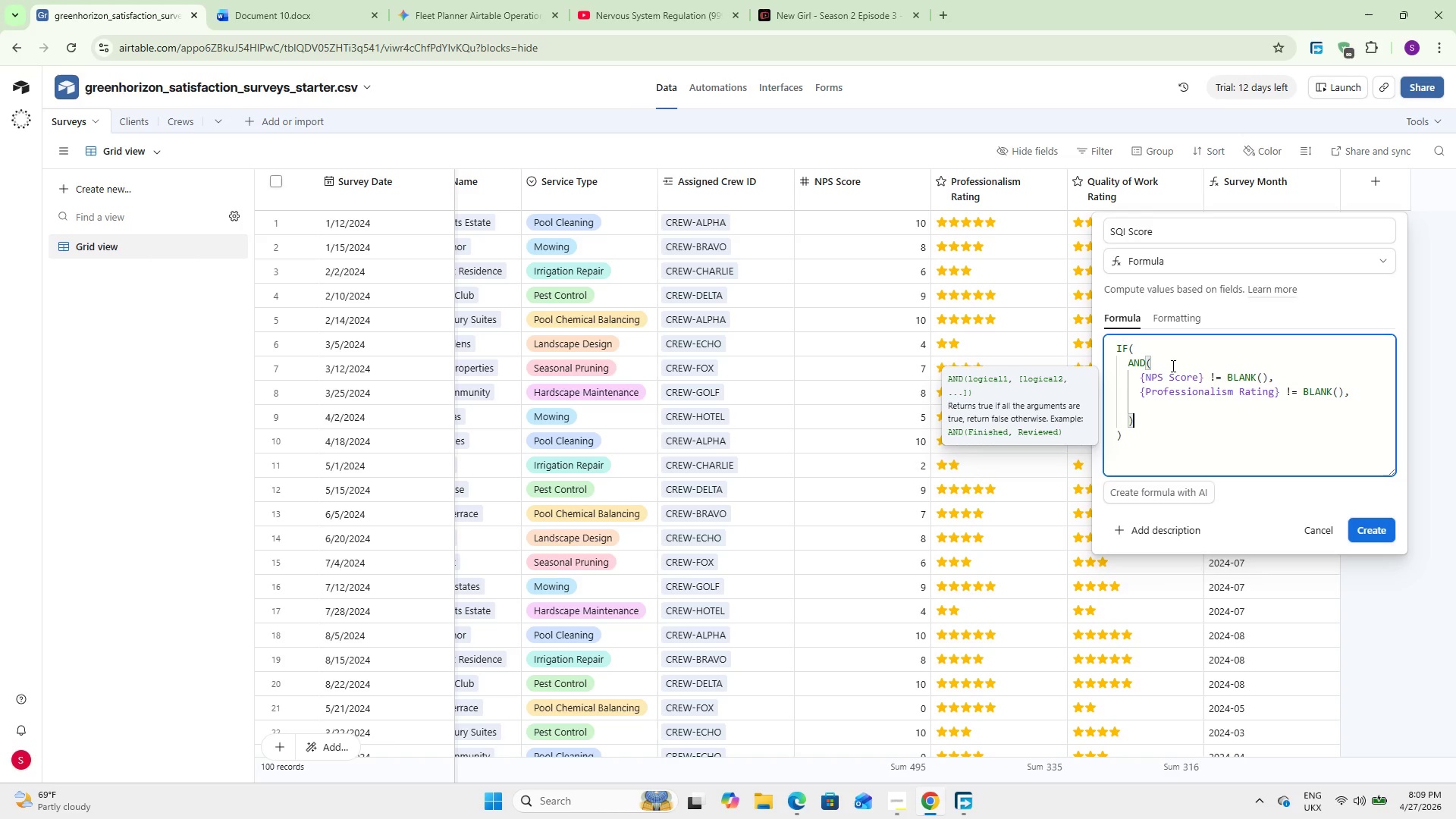 
key(ArrowDown)
 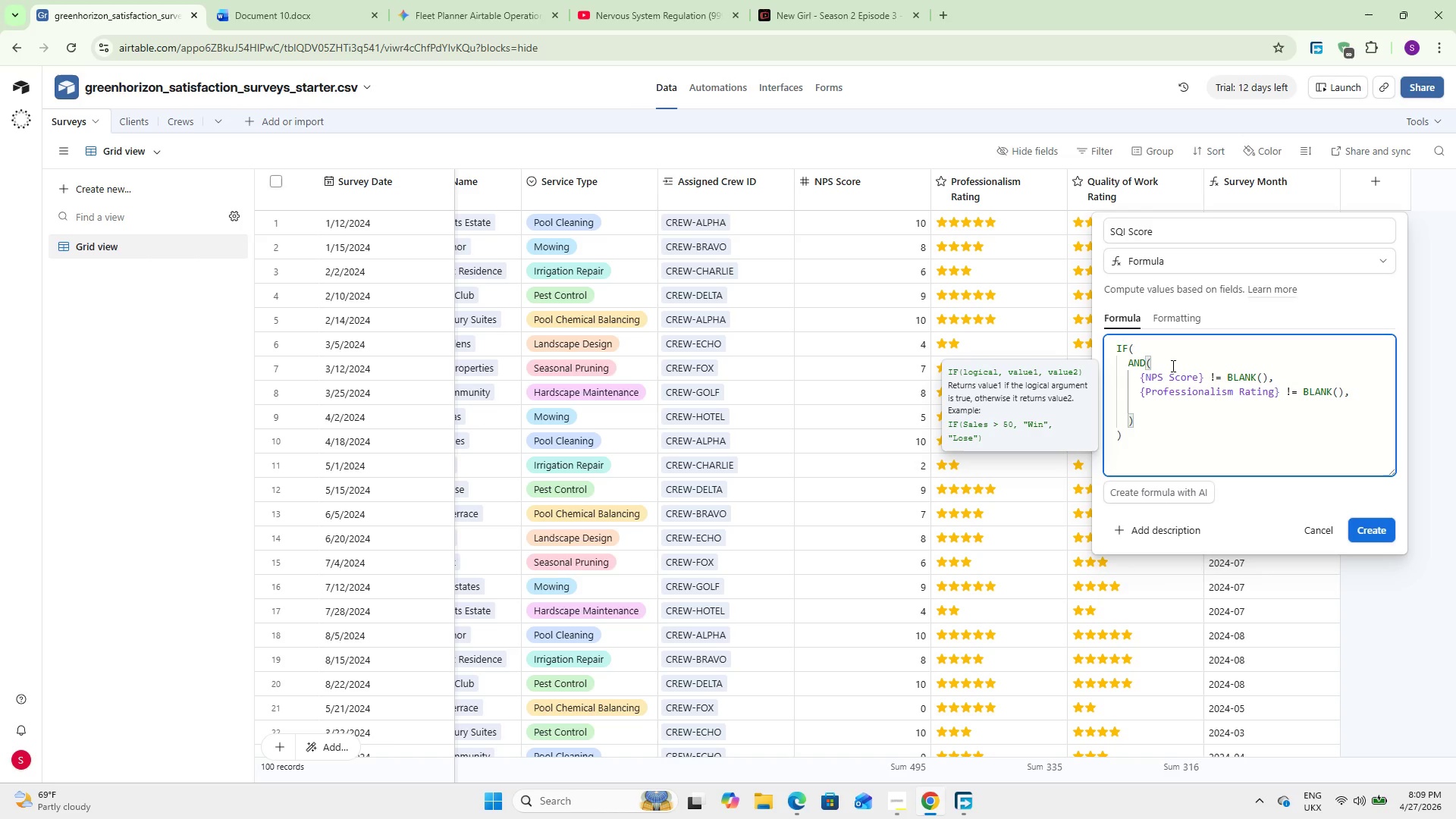 
key(ArrowUp)
 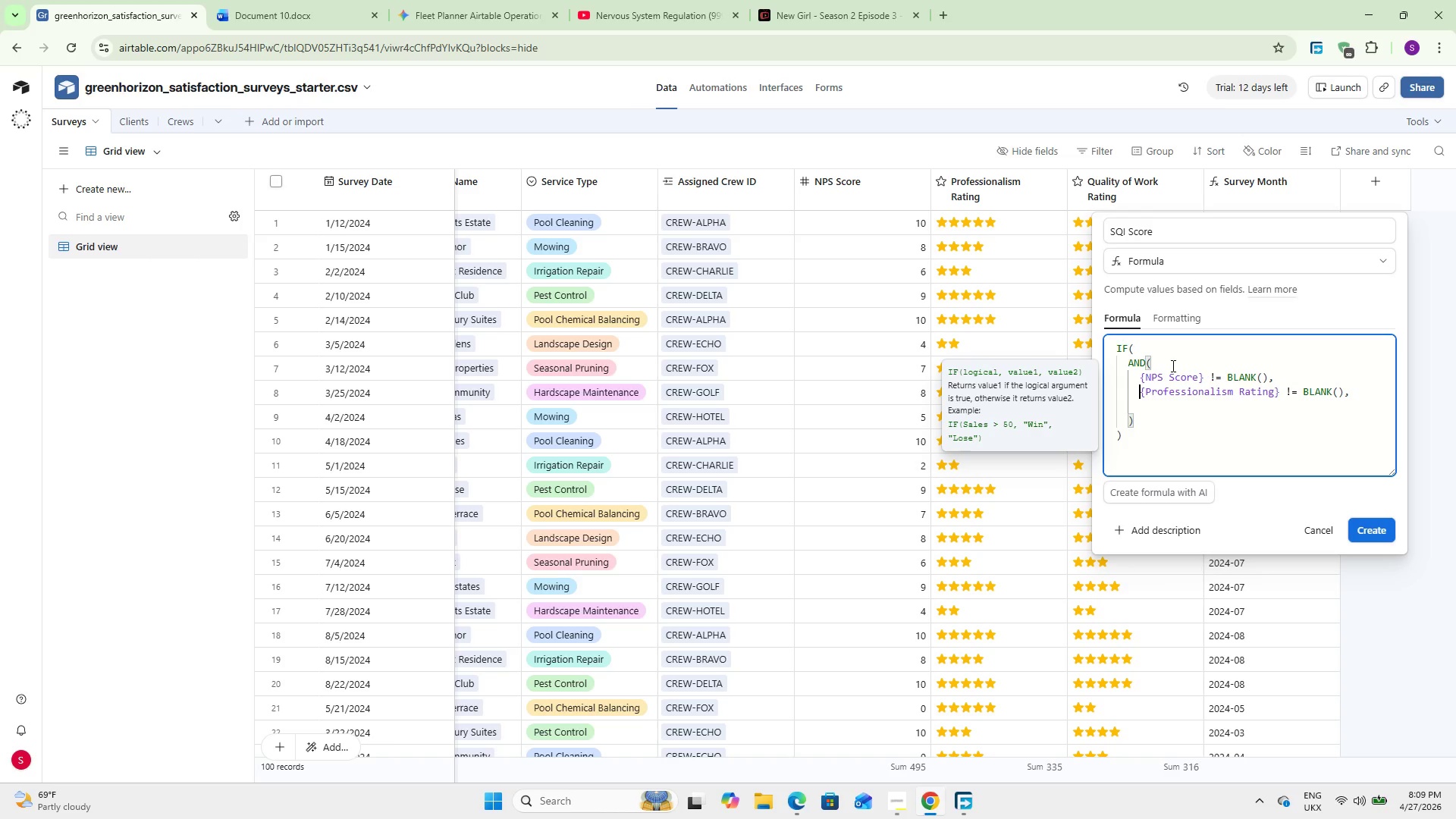 
key(ArrowUp)
 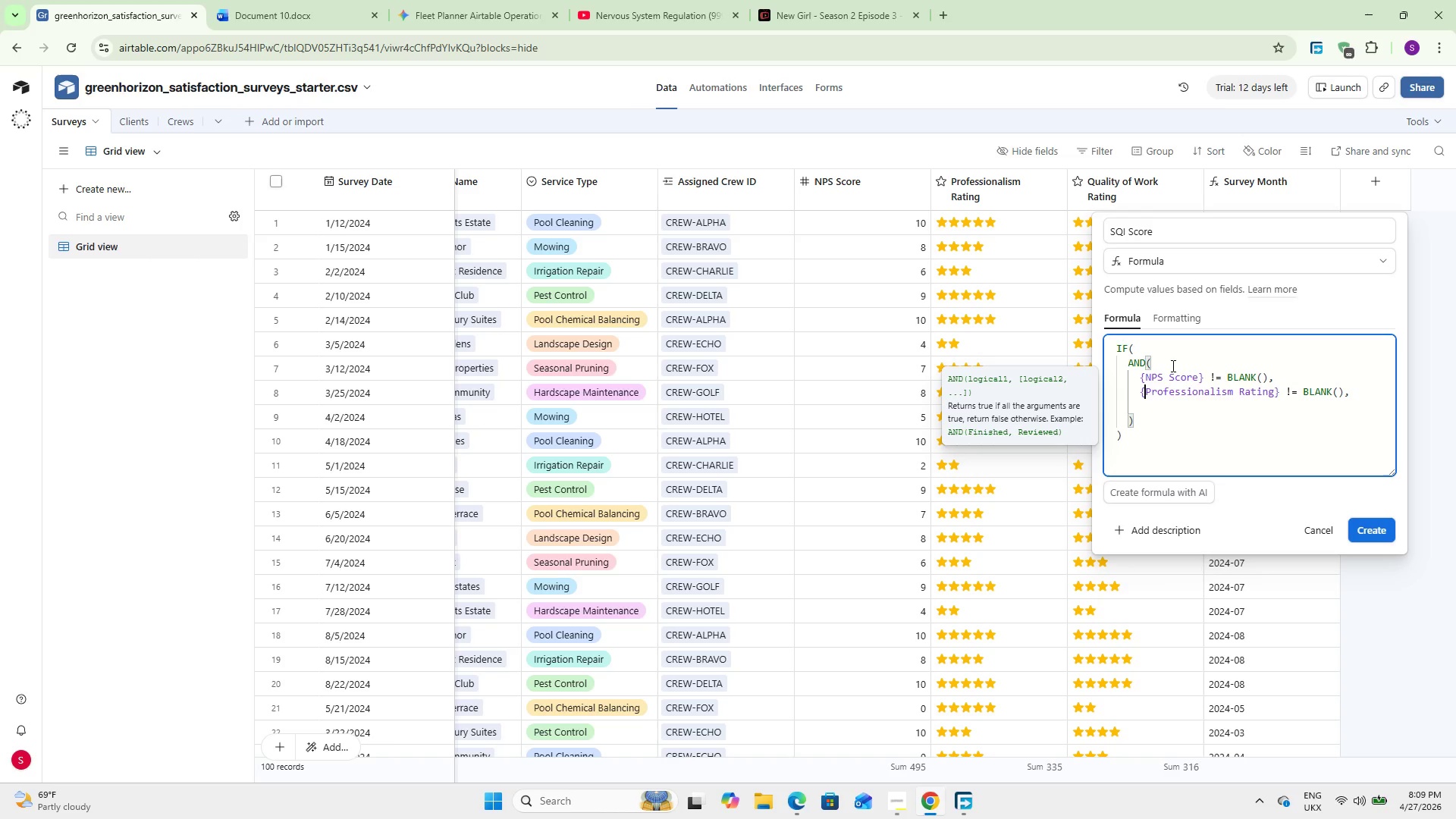 
hold_key(key=ArrowRight, duration=1.53)
 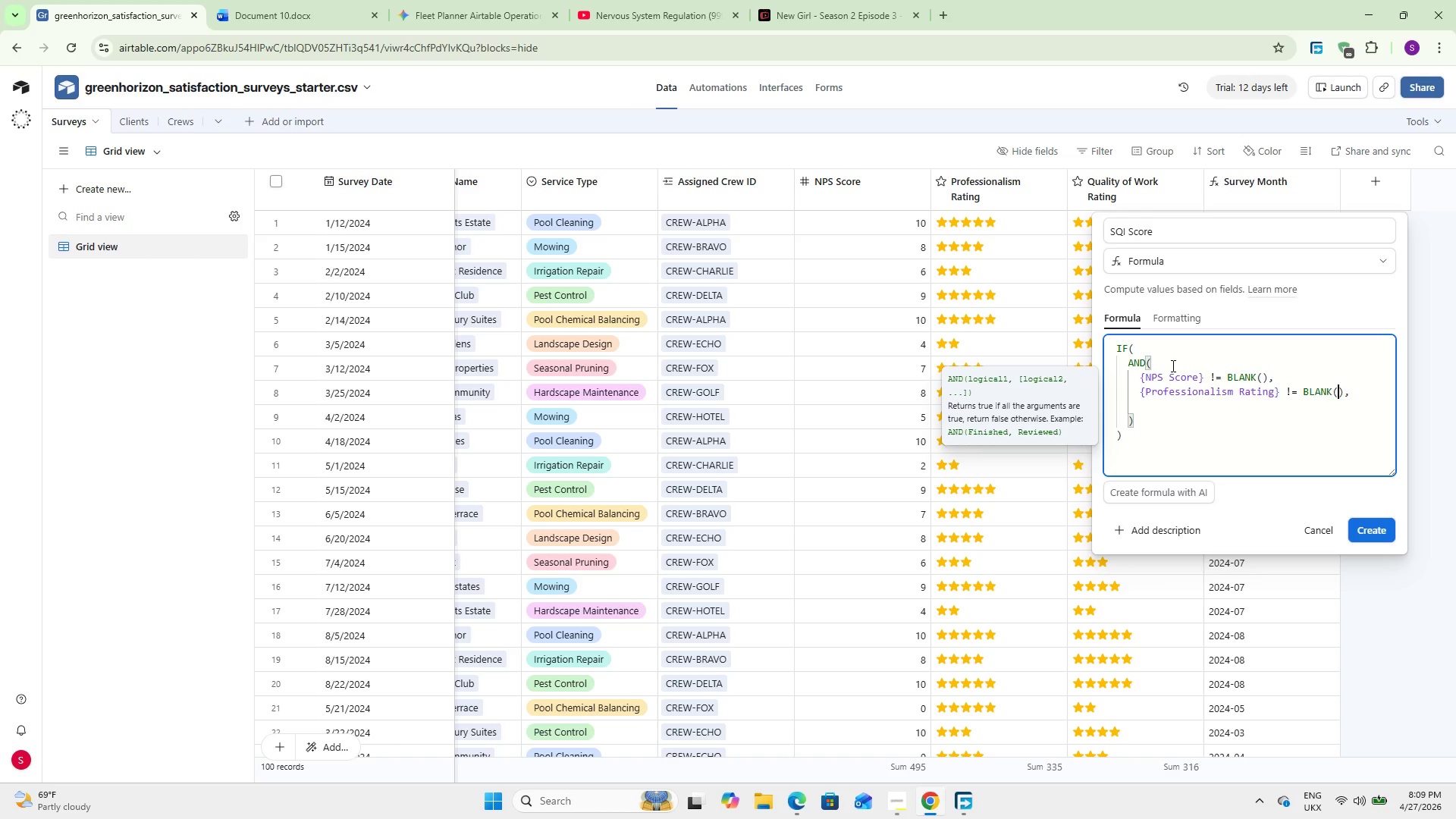 
key(ArrowRight)
 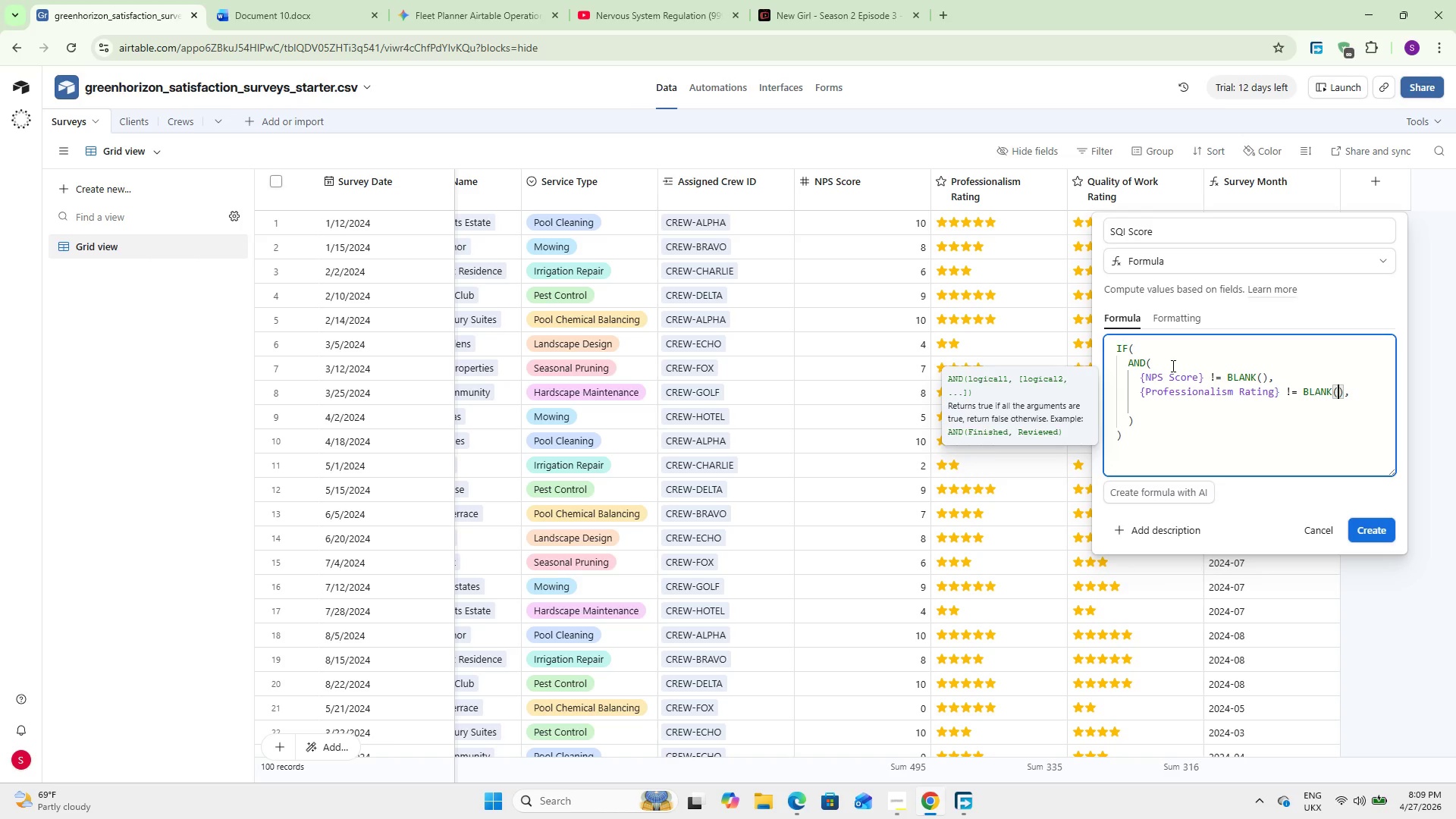 
key(ArrowRight)
 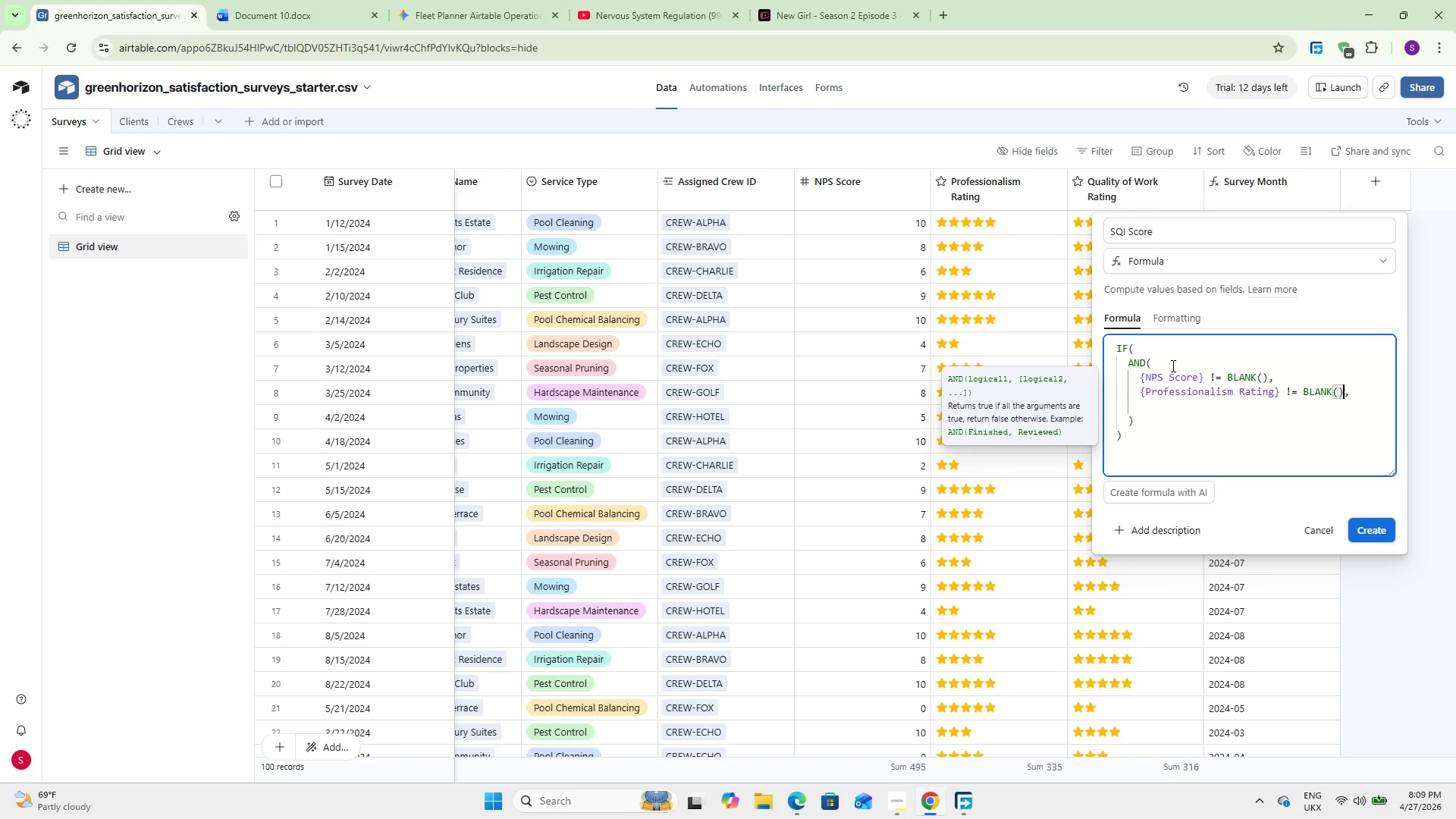 
key(ArrowRight)
 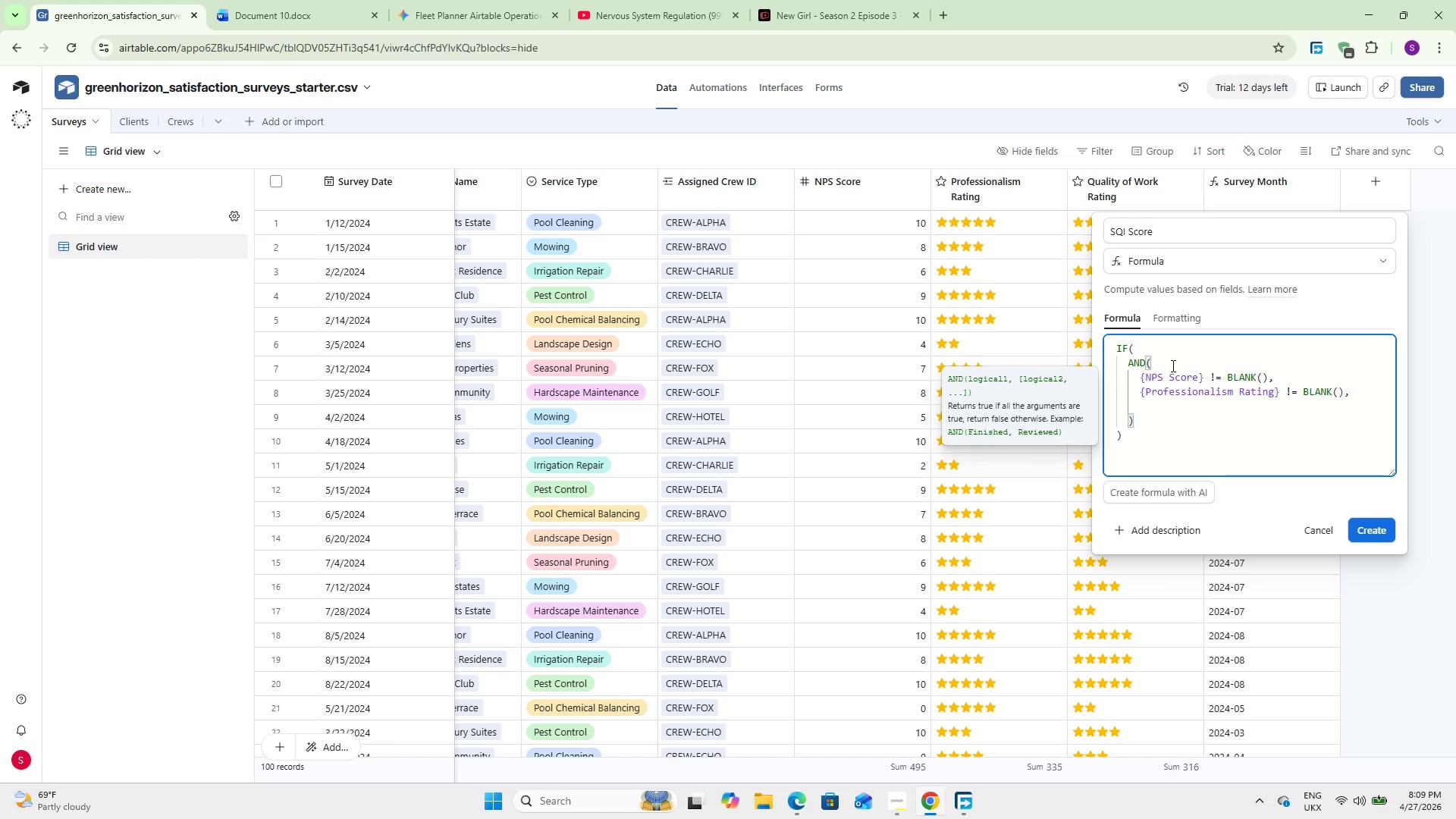 
key(Enter)
 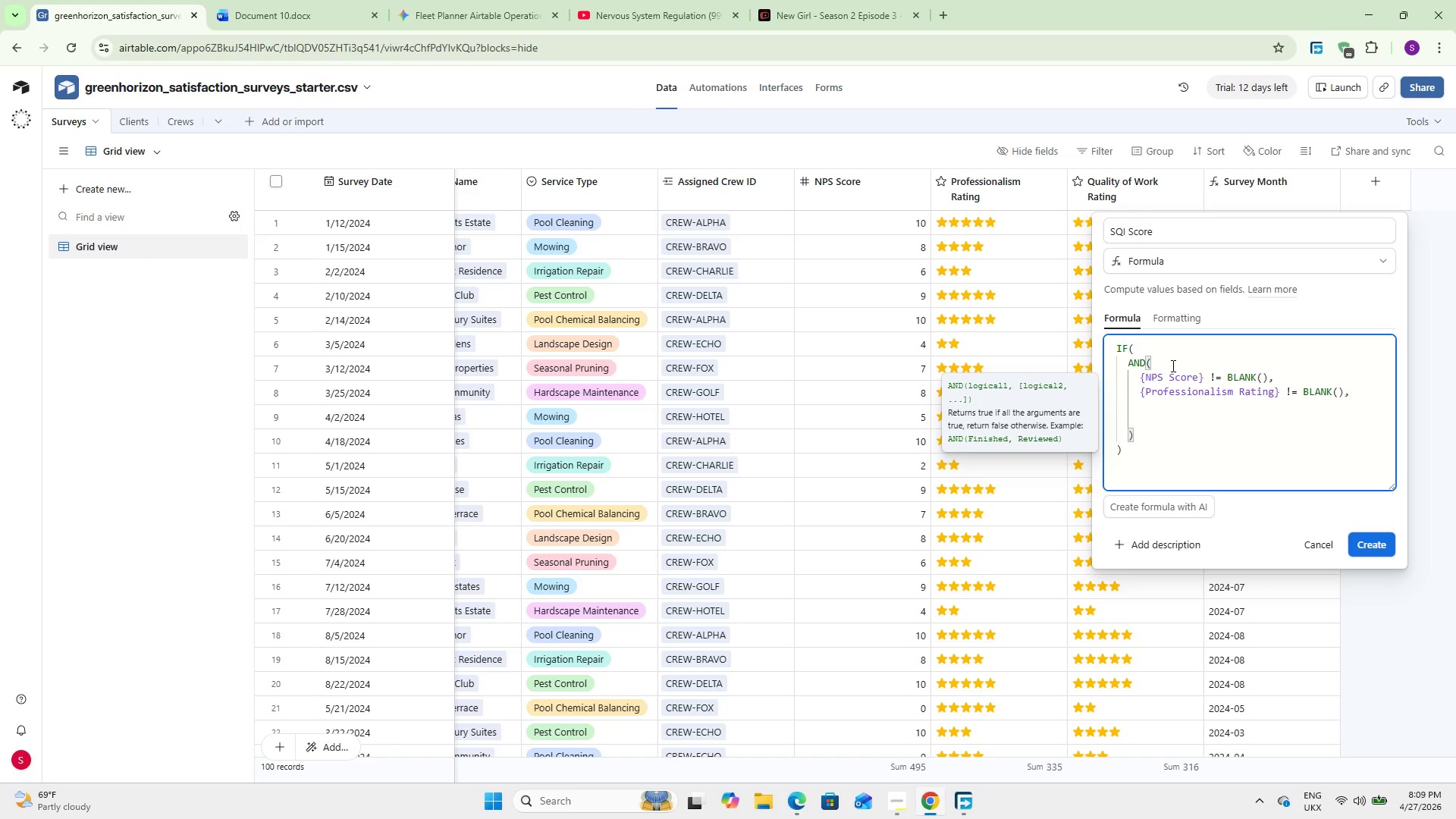 
type(Qua)
 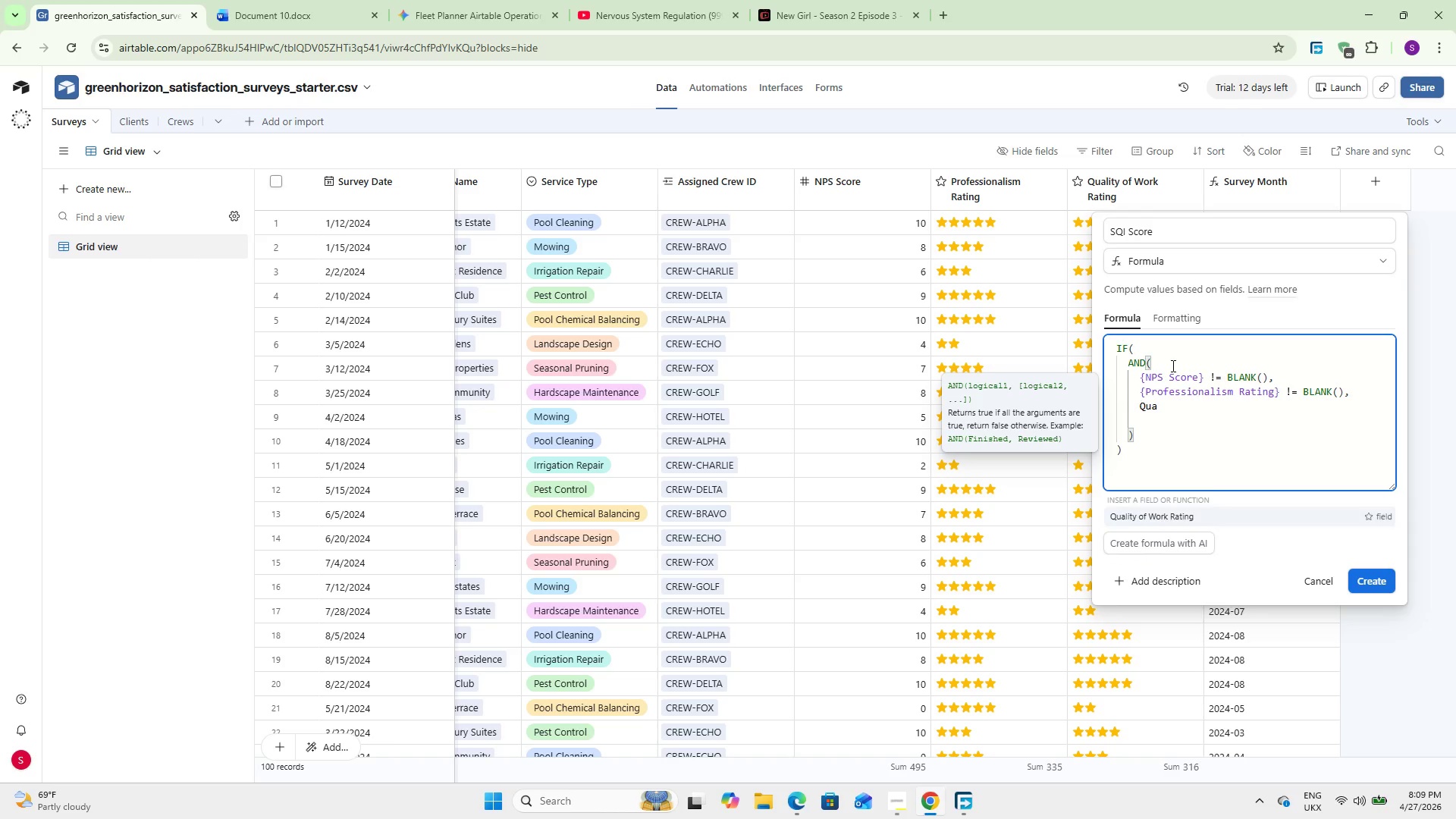 
key(Enter)
 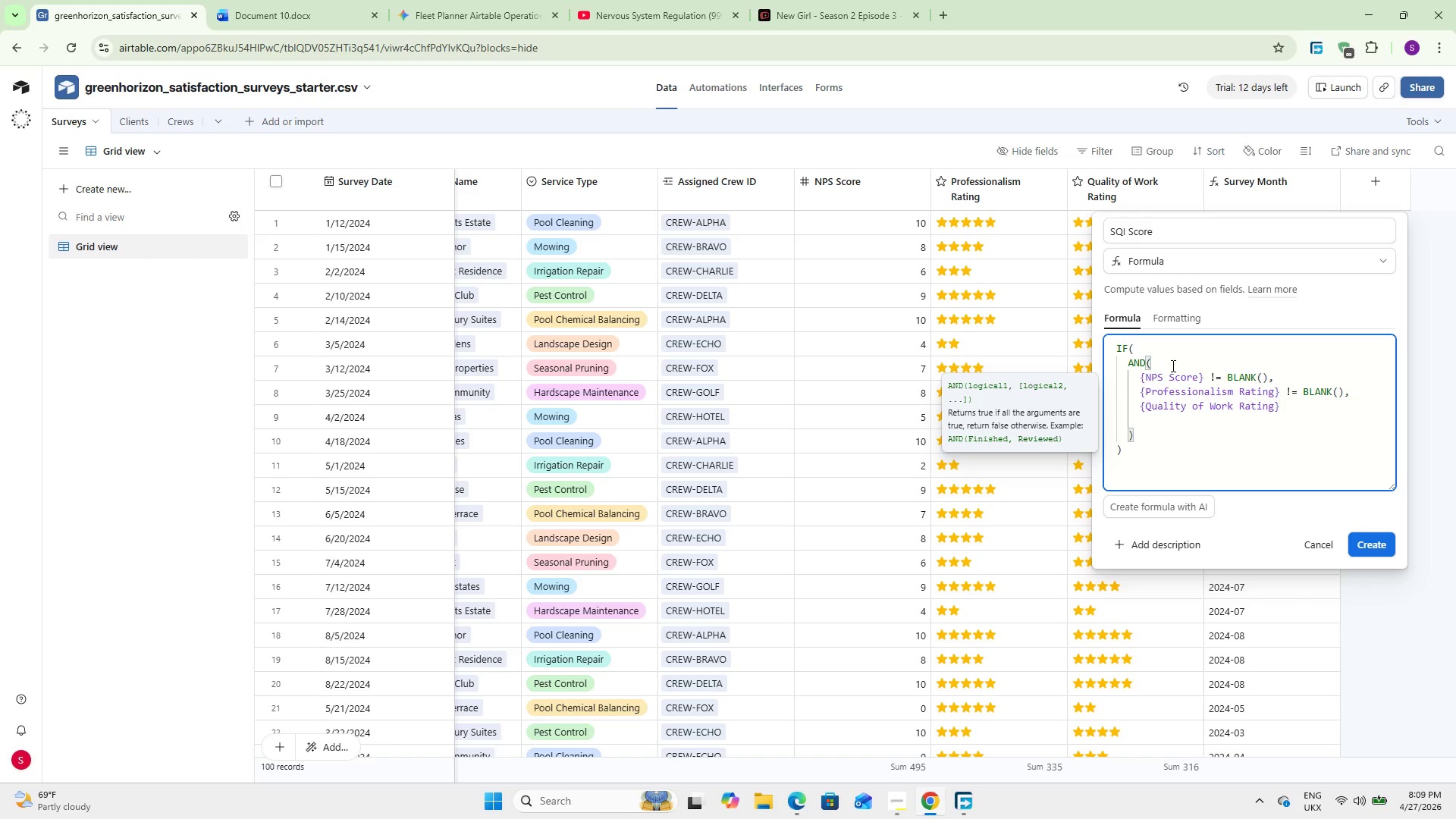 
type( != BL)
 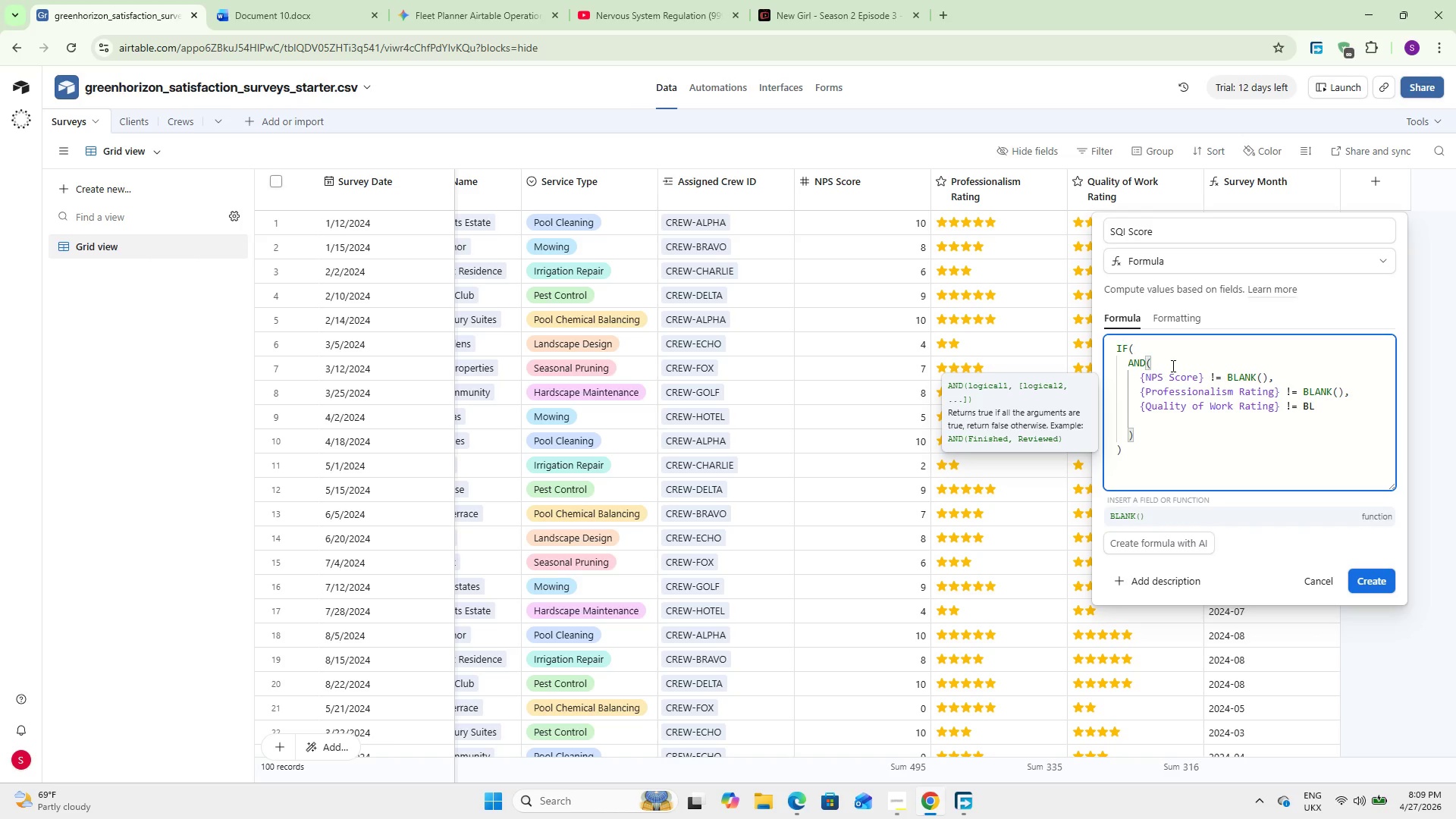 
key(Enter)
 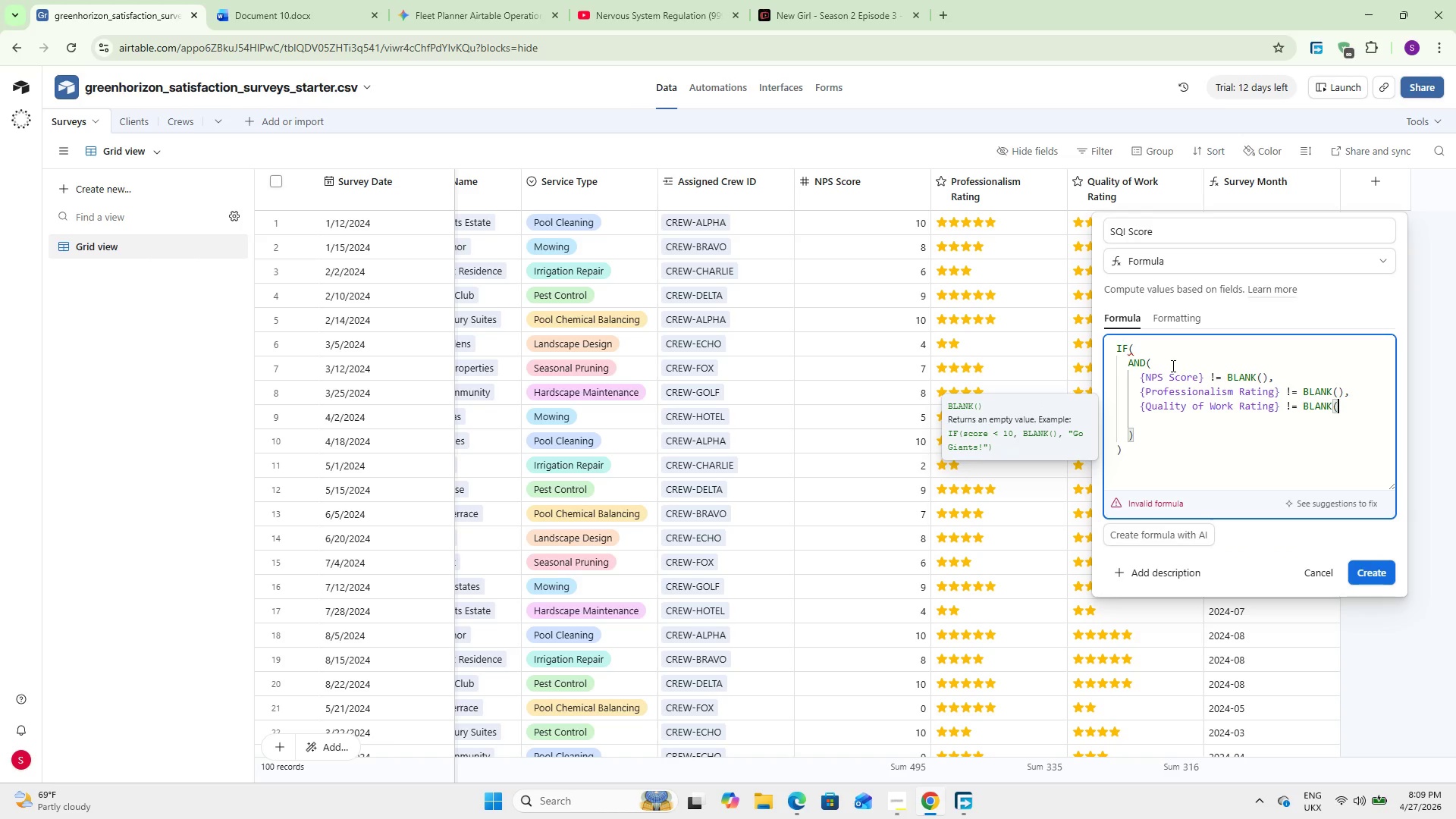 
key(Shift+0)
 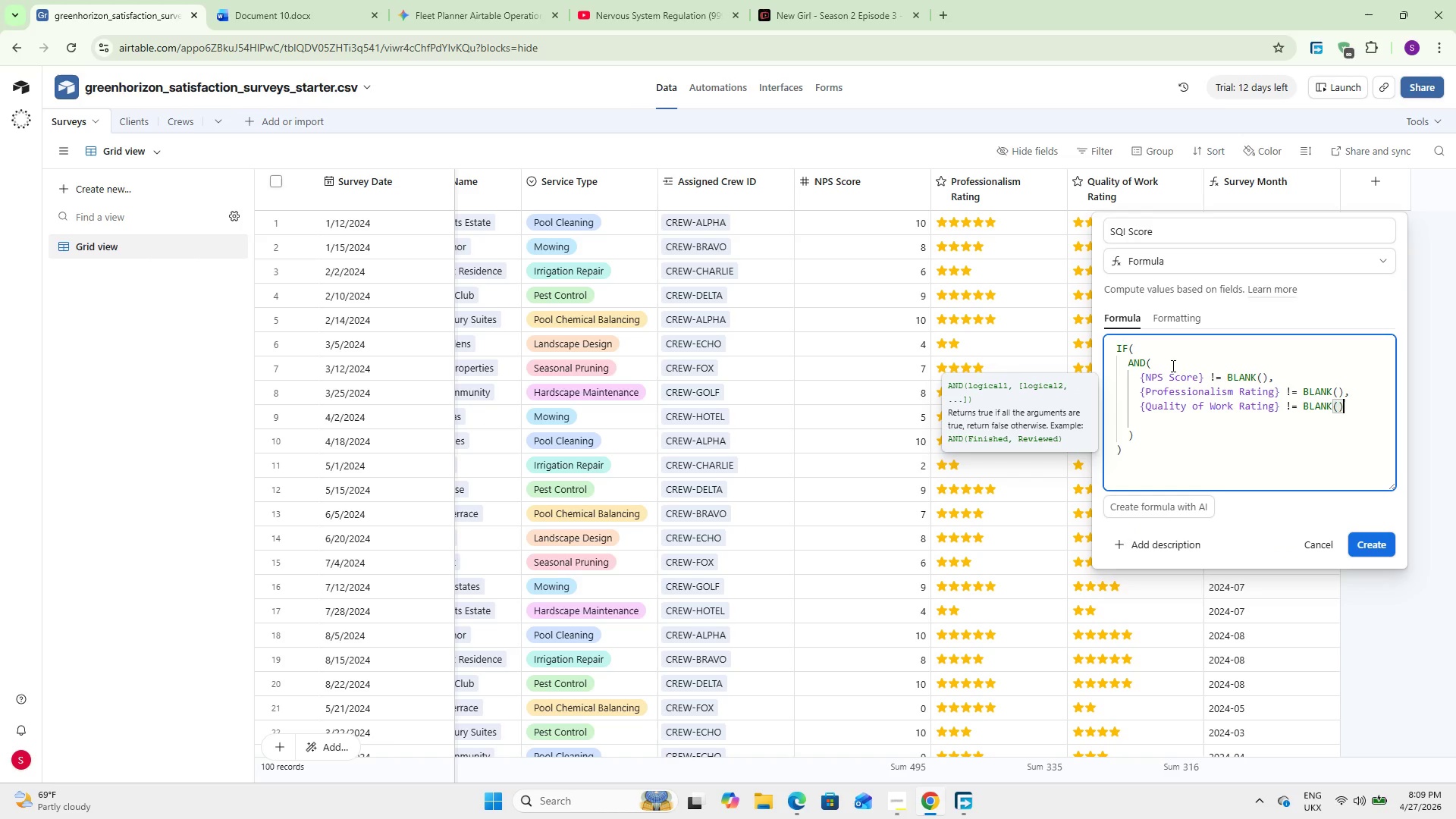 
key(Comma)
 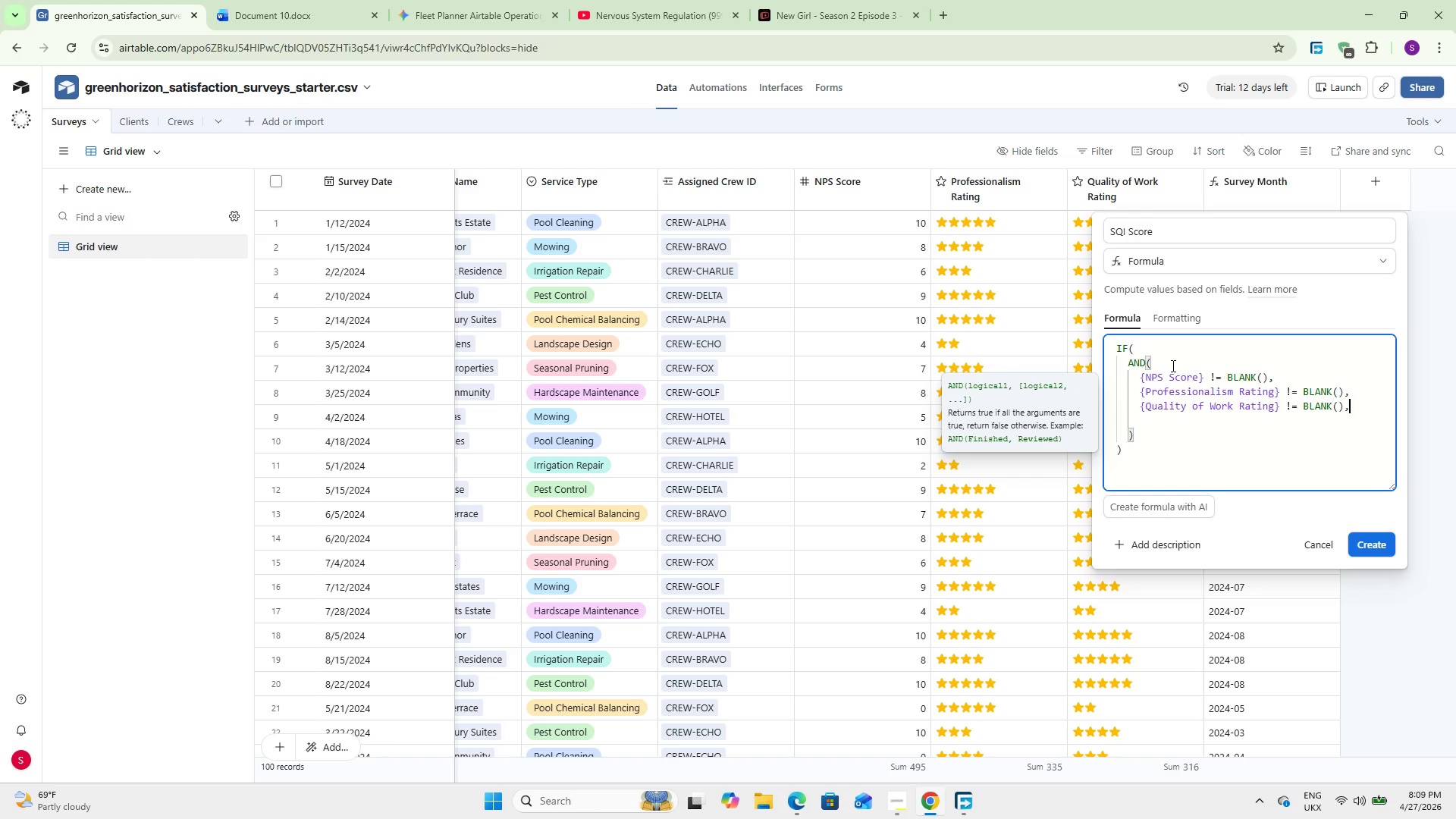 
key(Enter)
 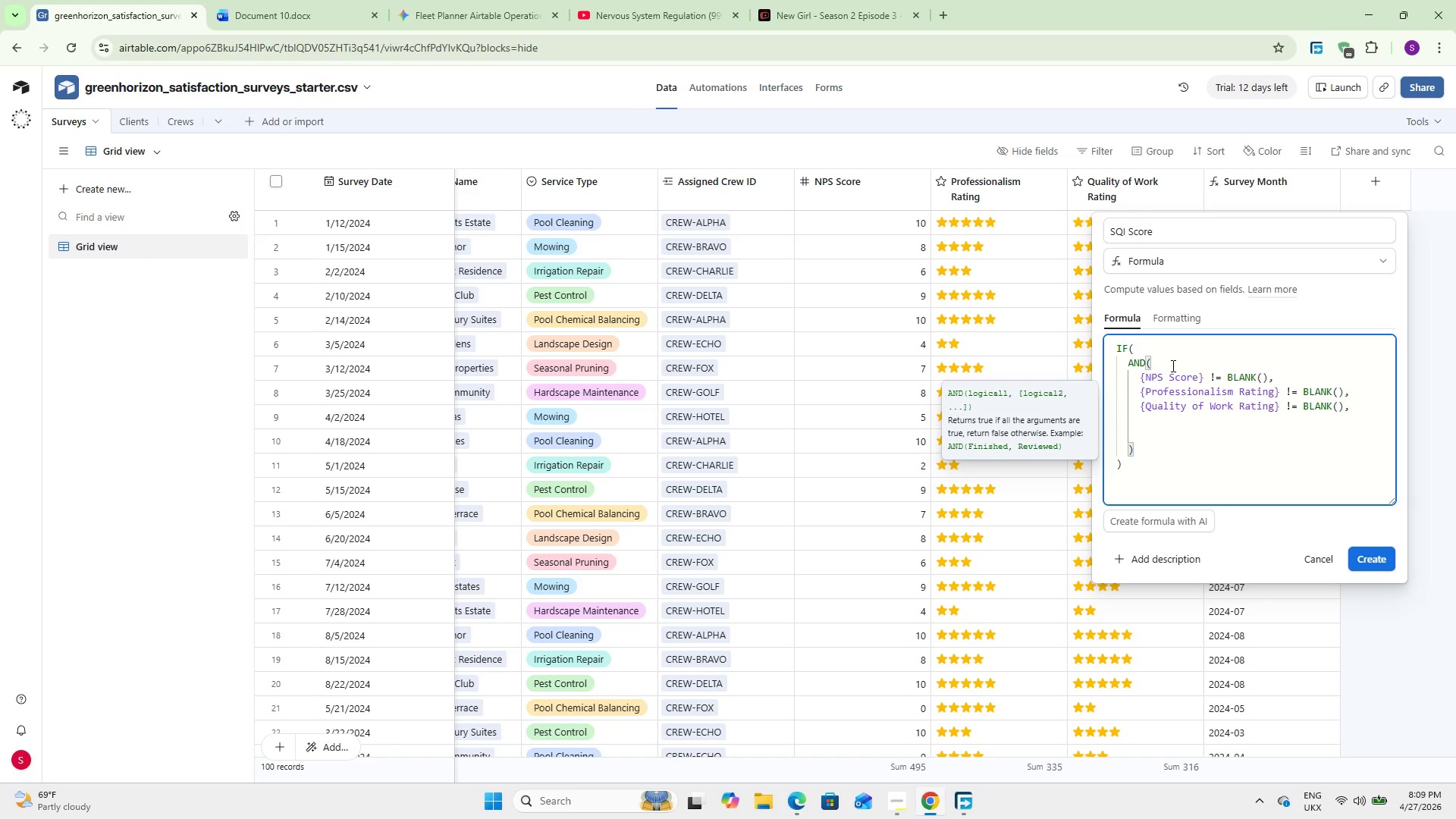 
type((NP)
 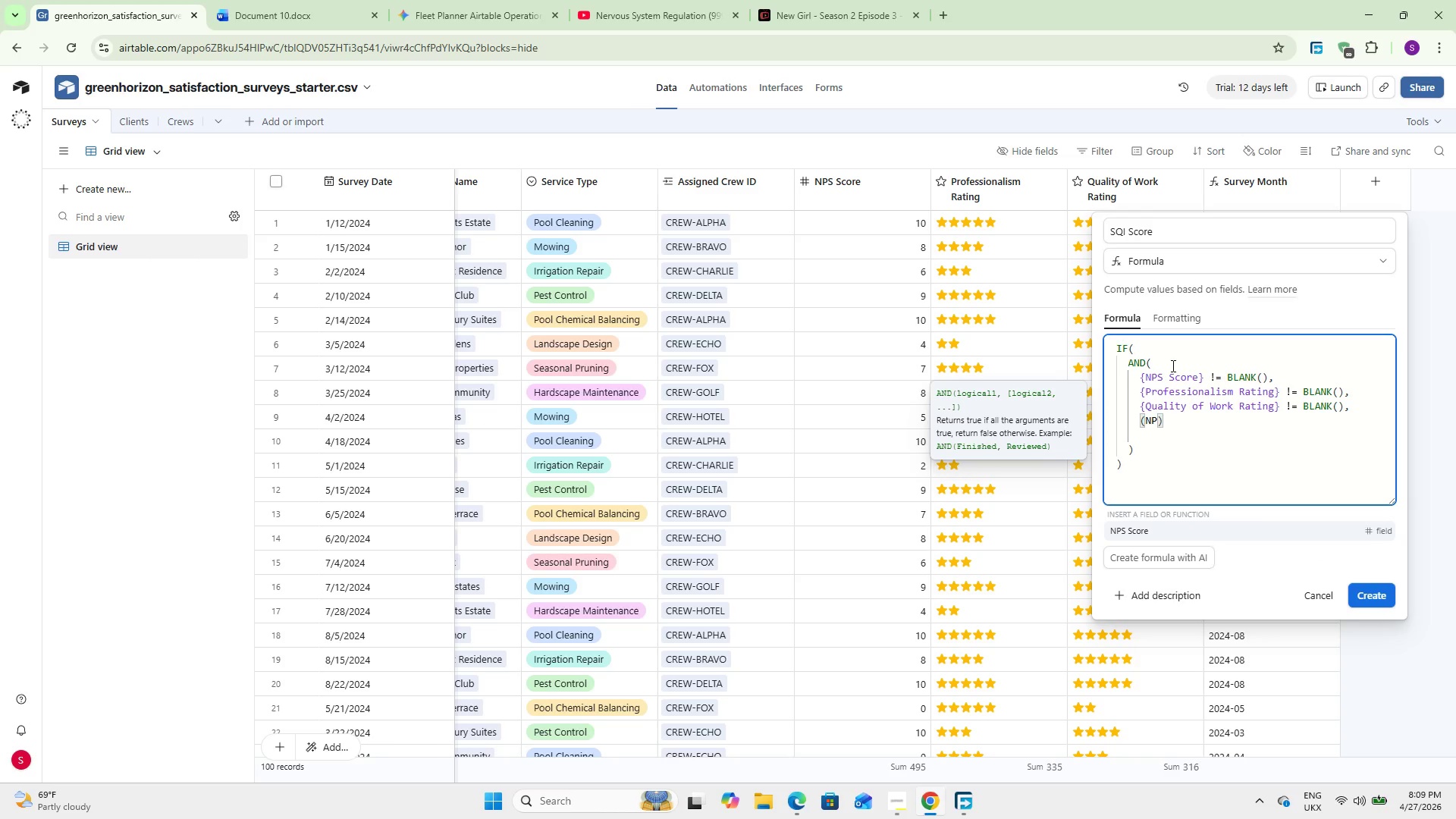 
key(Enter)
 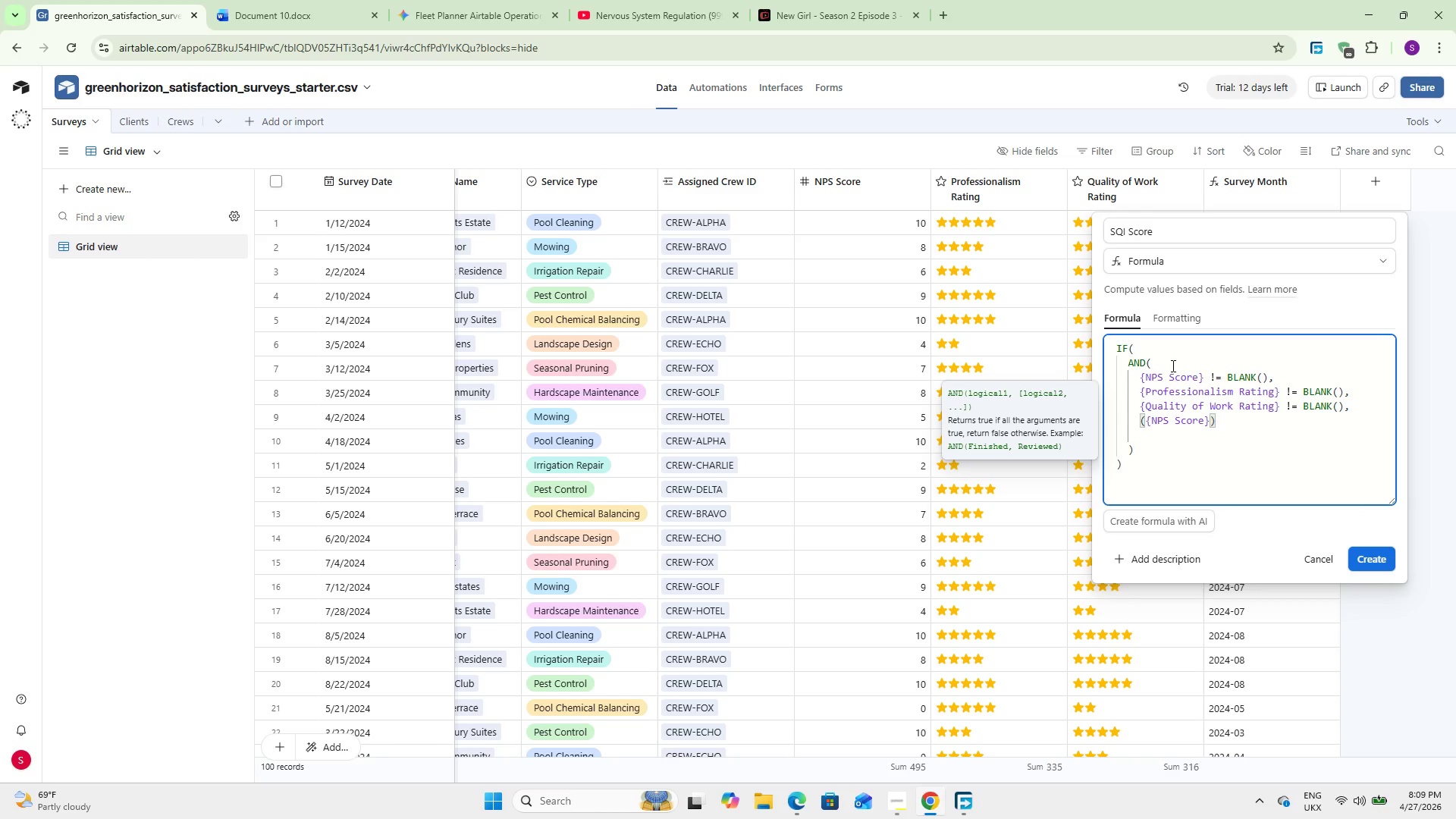 
key(Space)
 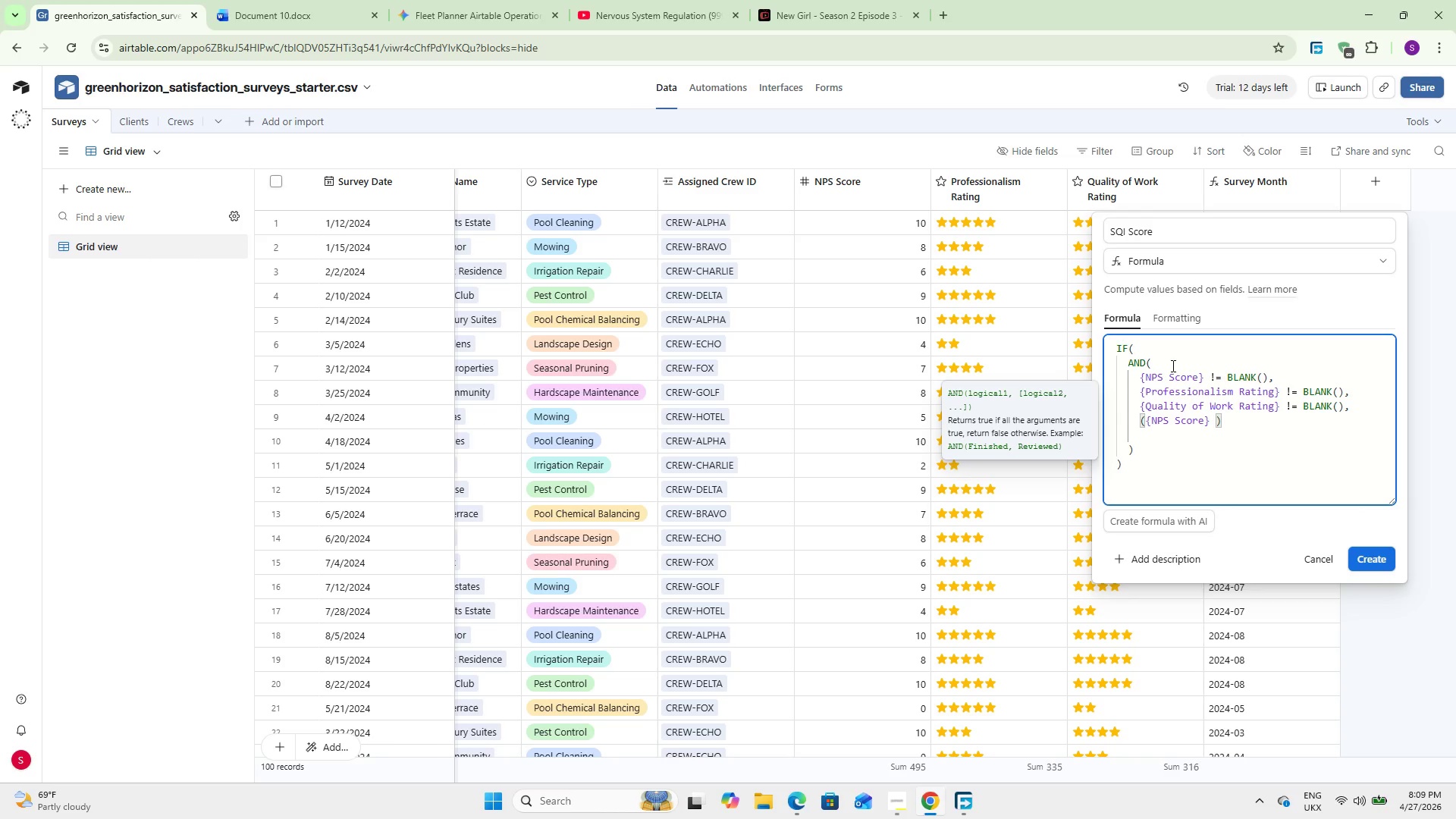 
key(Shift+8)
 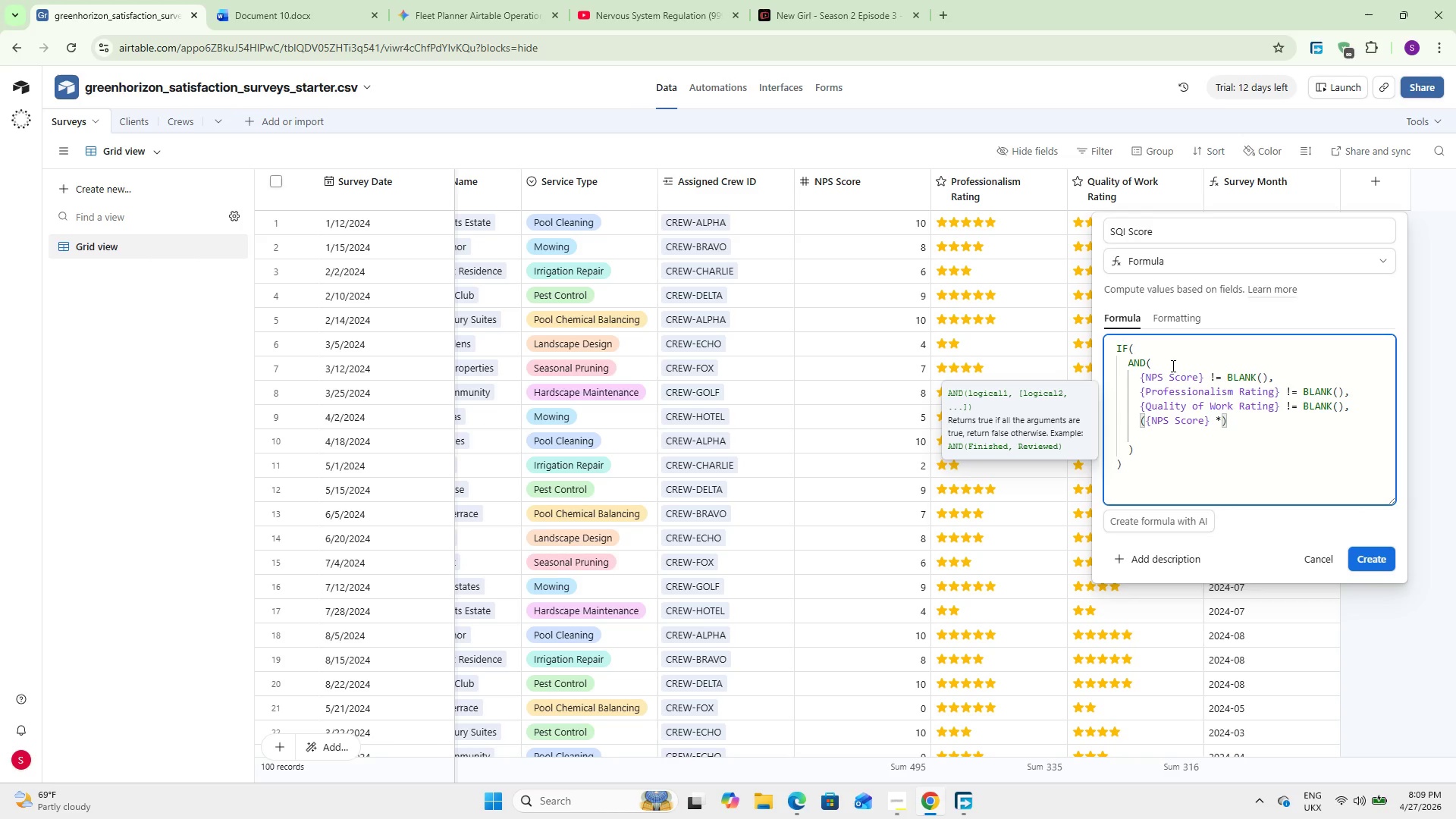 
key(Space)
 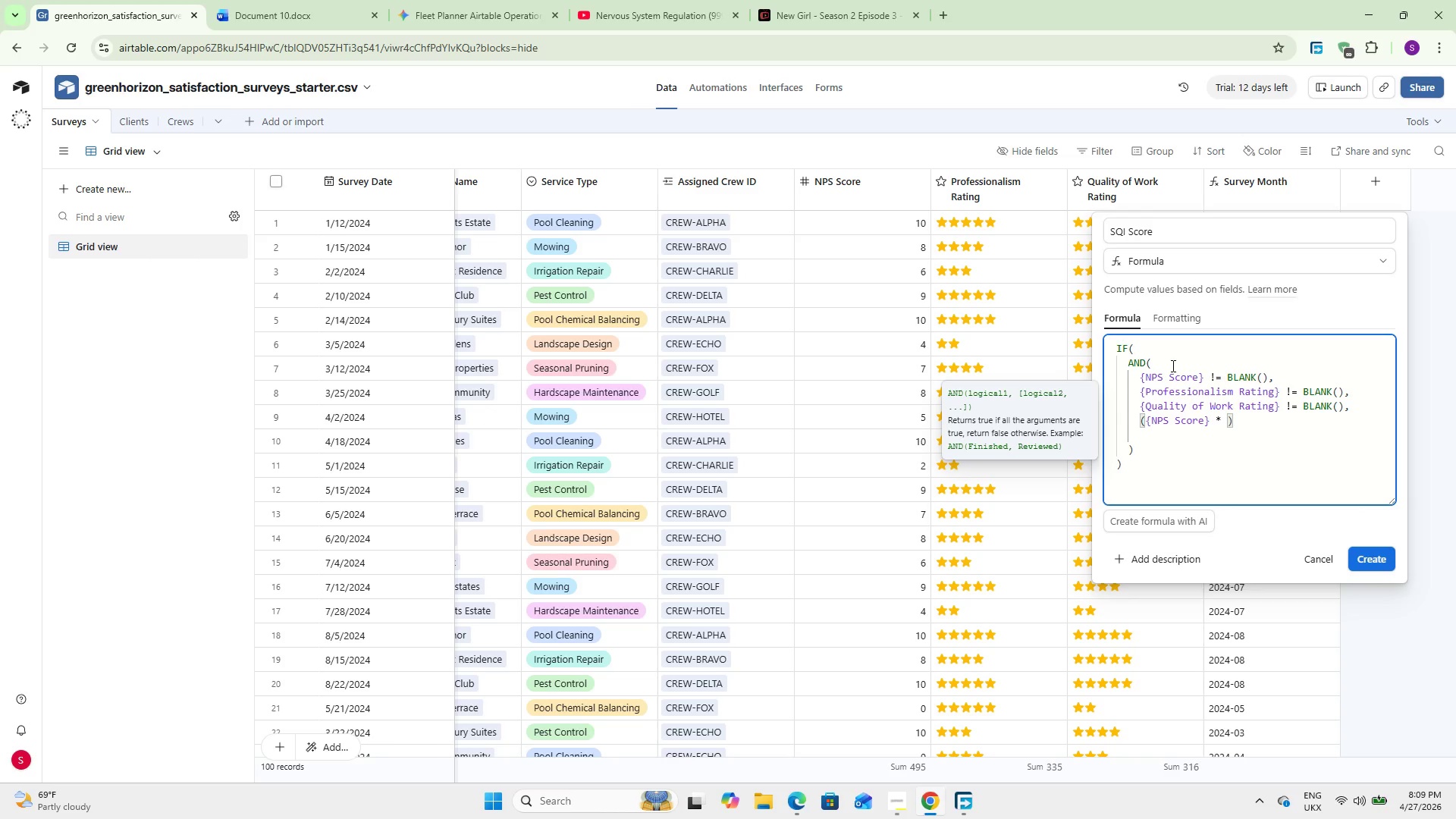 
key(4)
 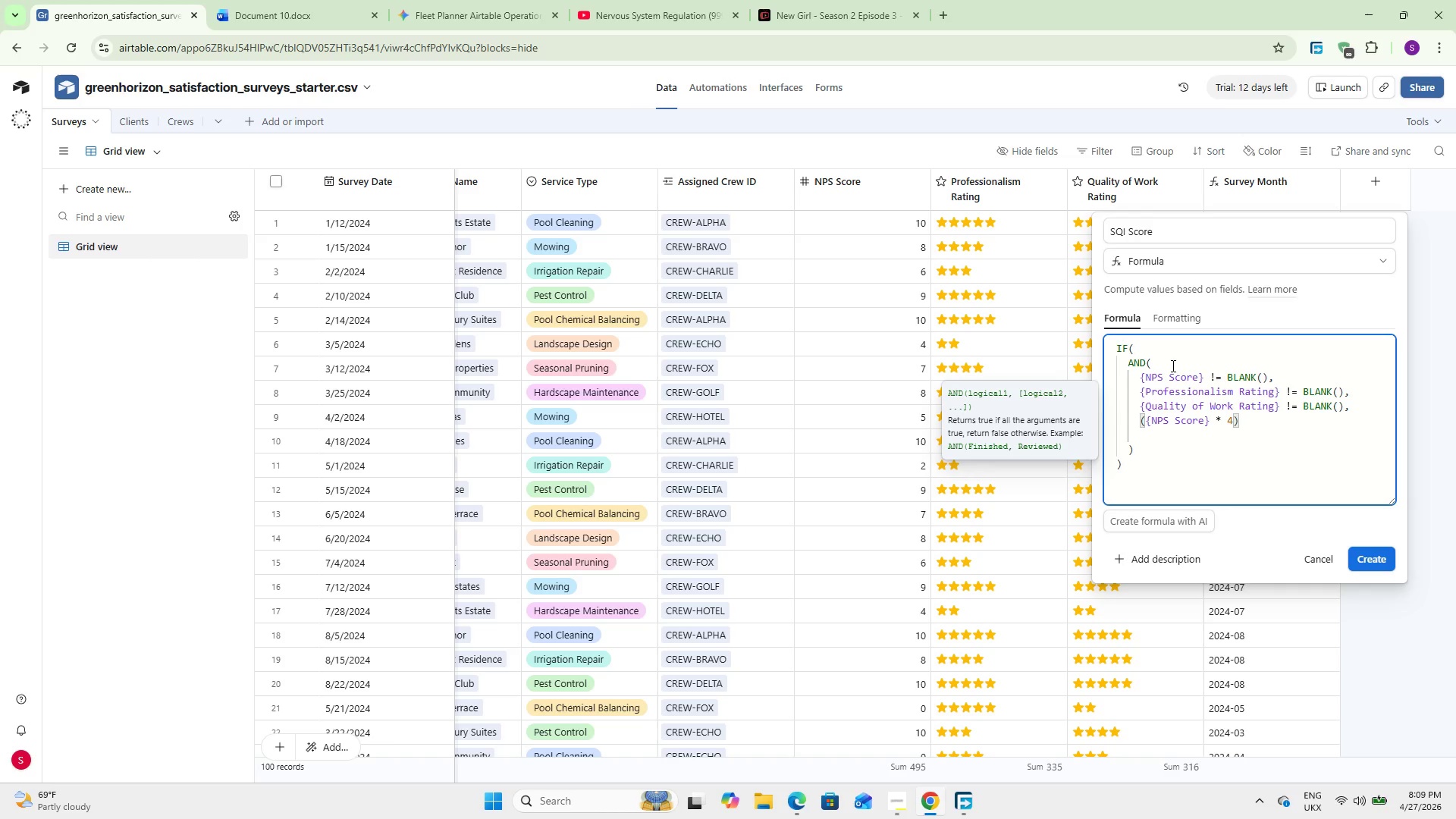 
wait(6.23)
 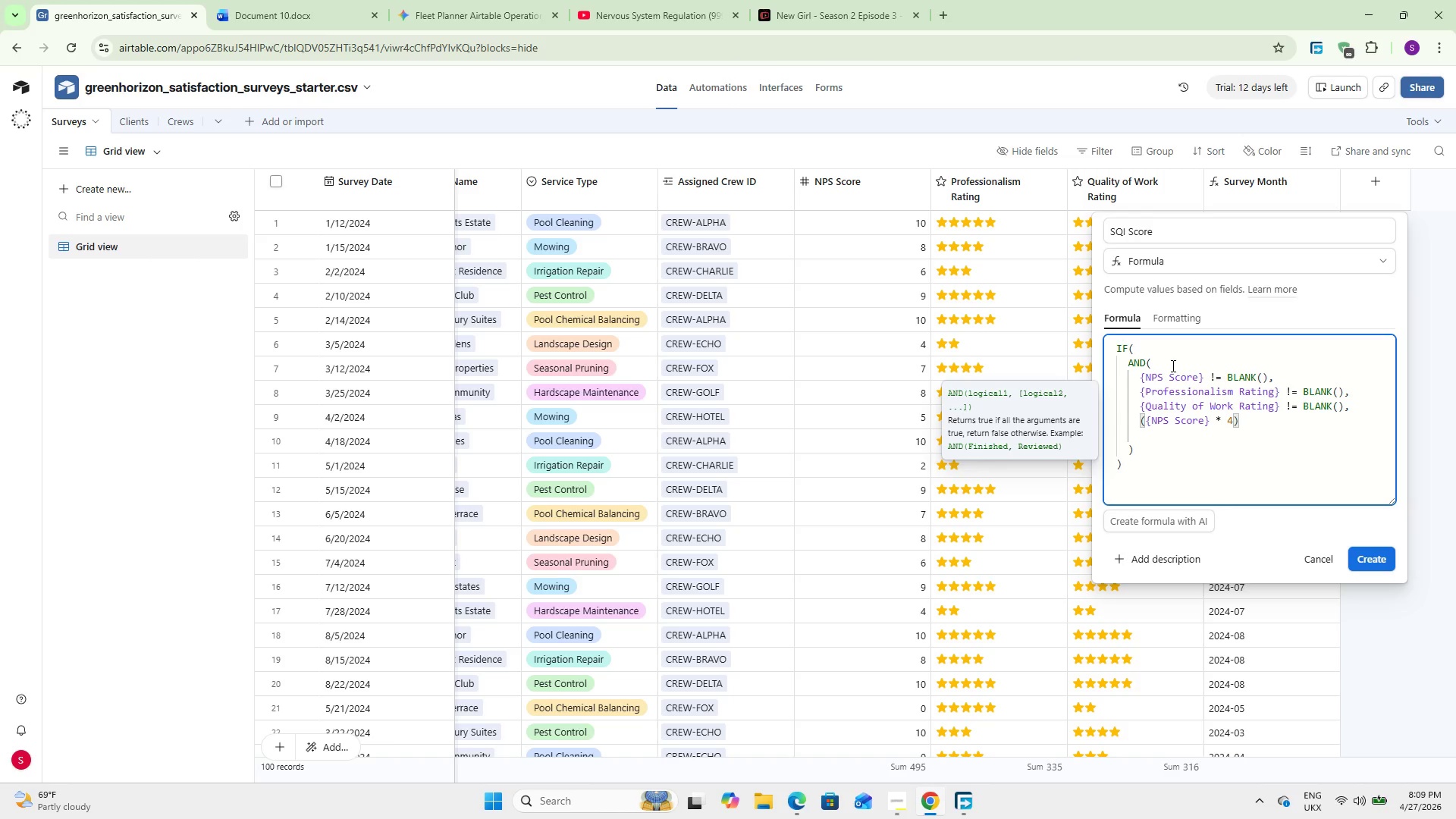 
key(ArrowRight)
 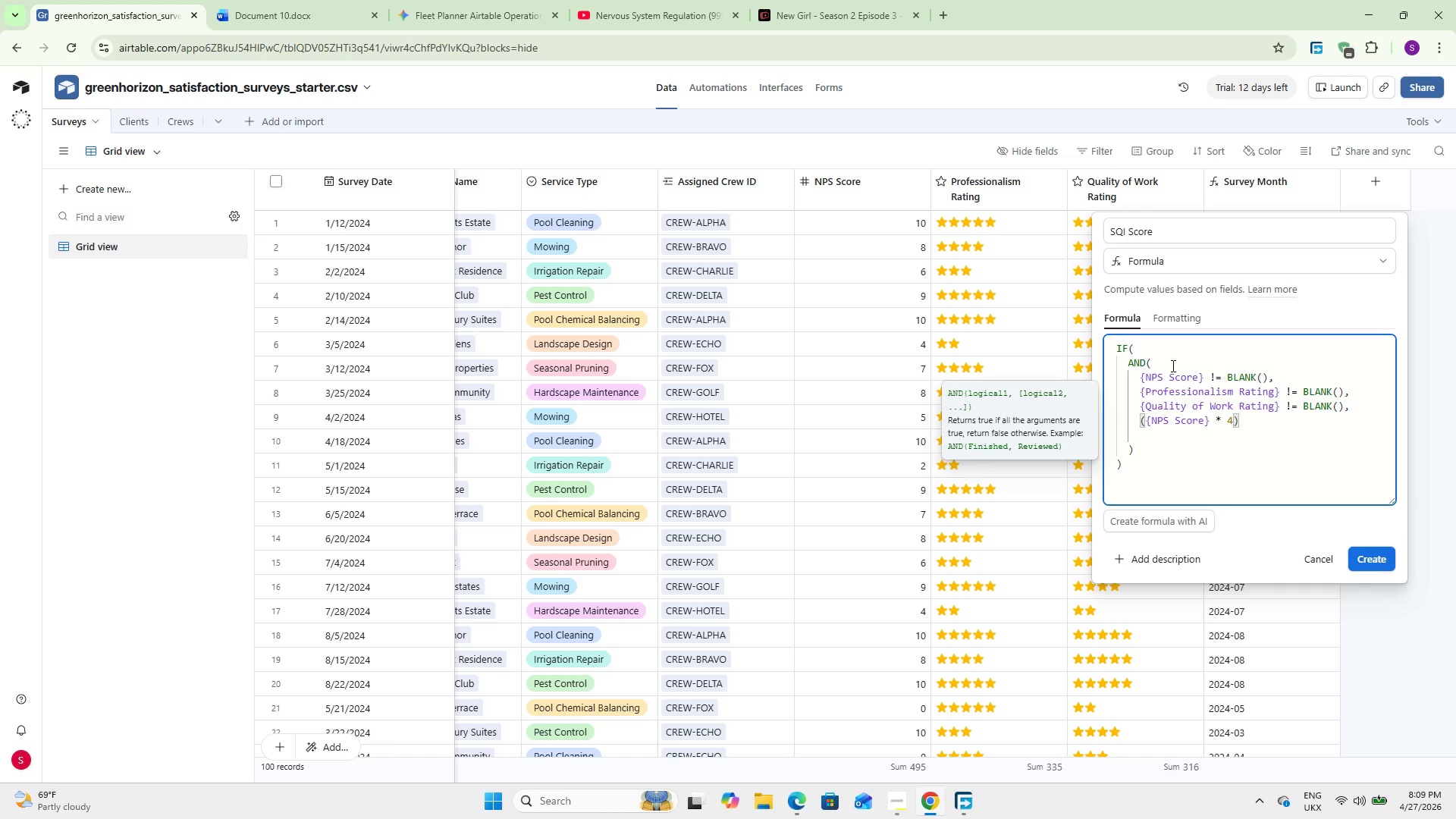 
type( + (pro)
 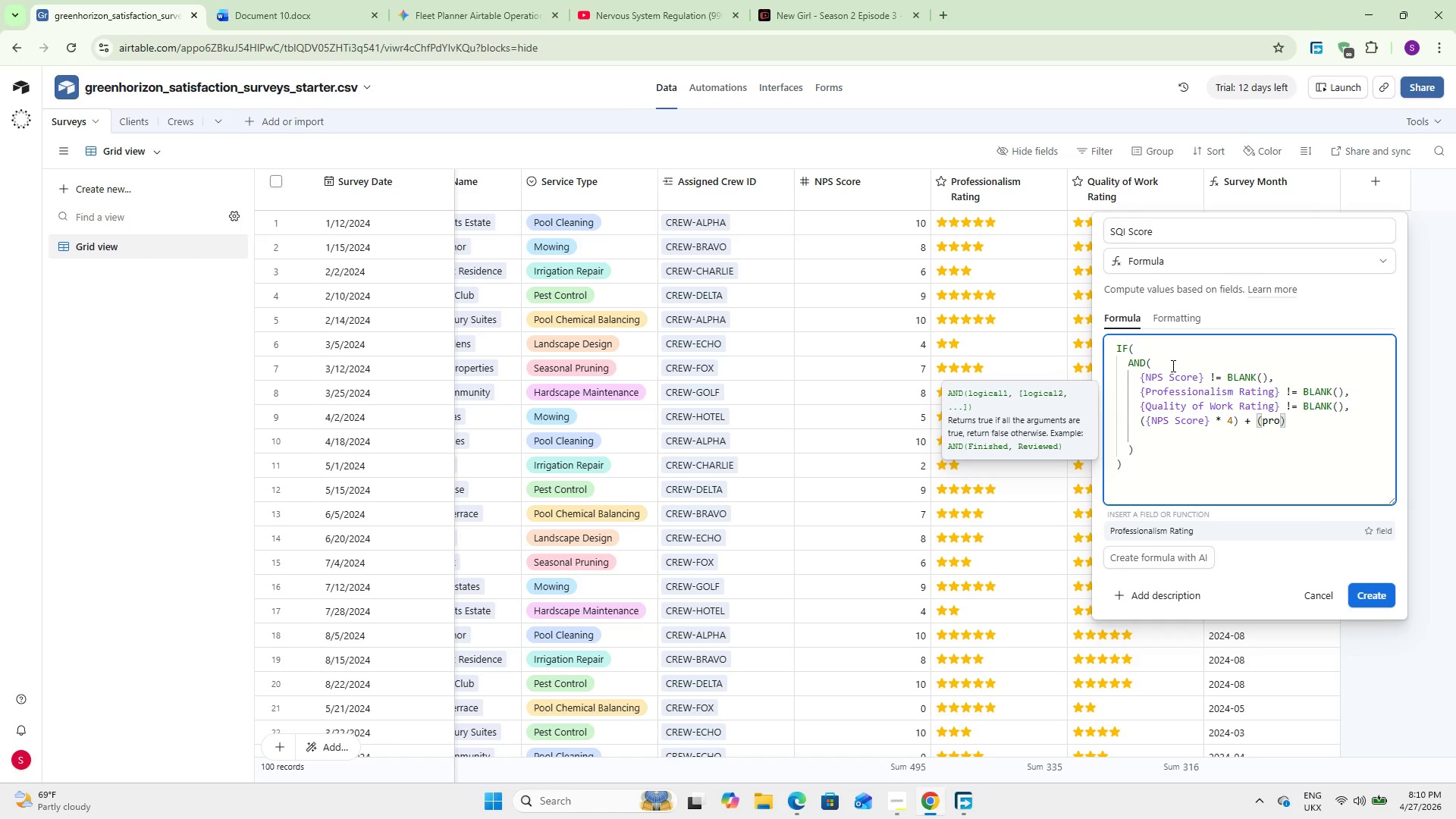 
key(Enter)
 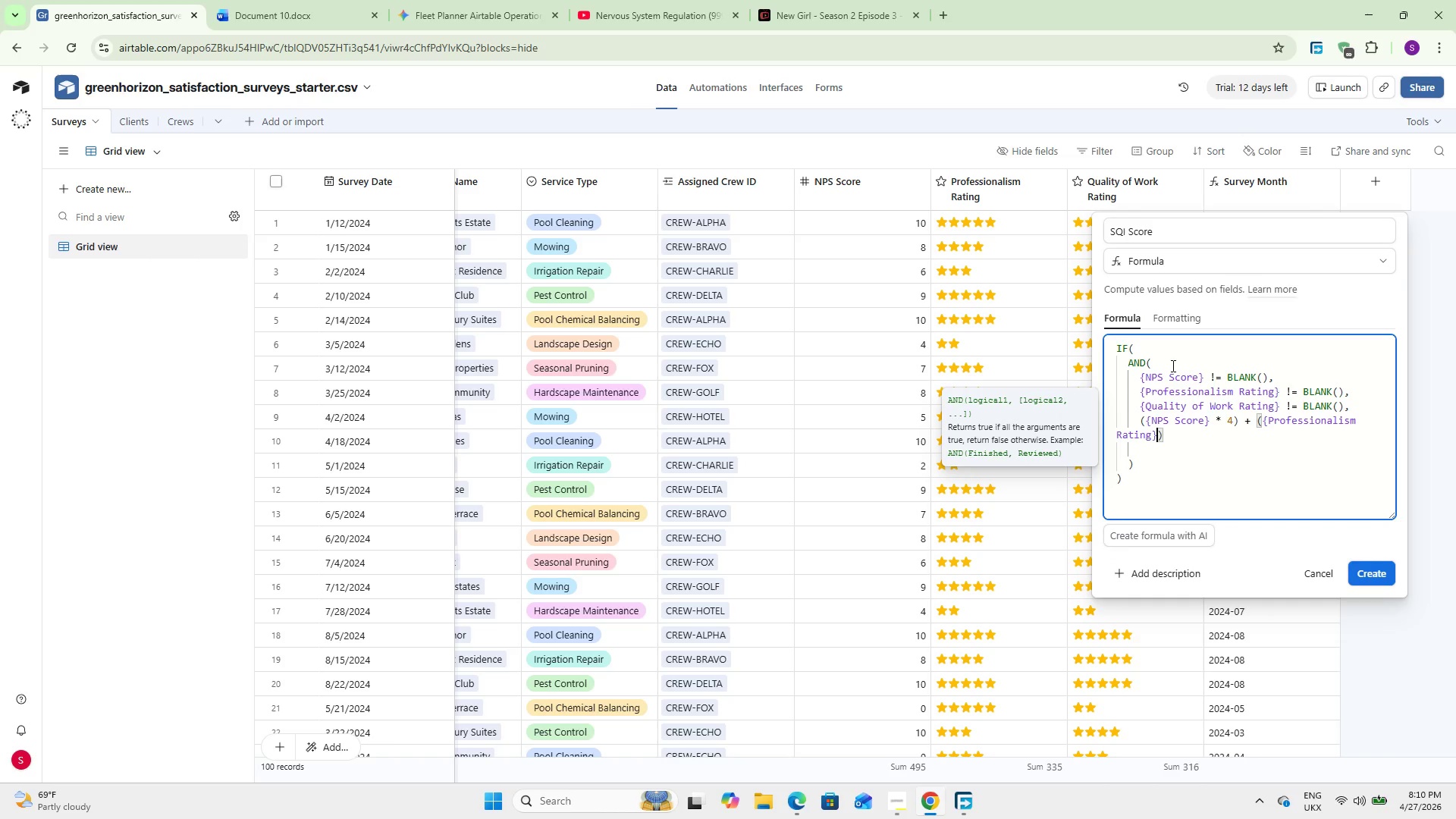 
key(Space)
 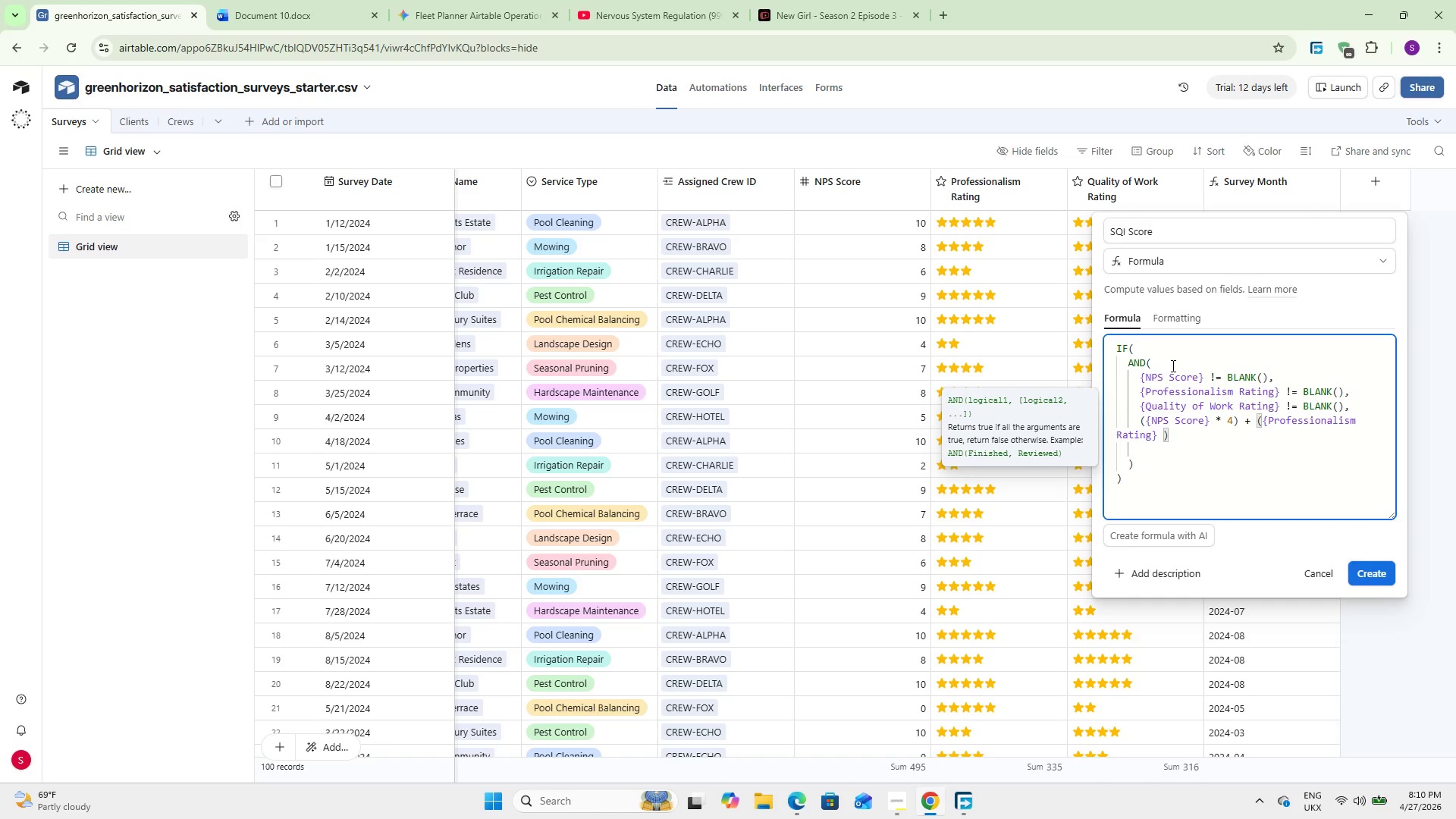 
key(Shift+8)
 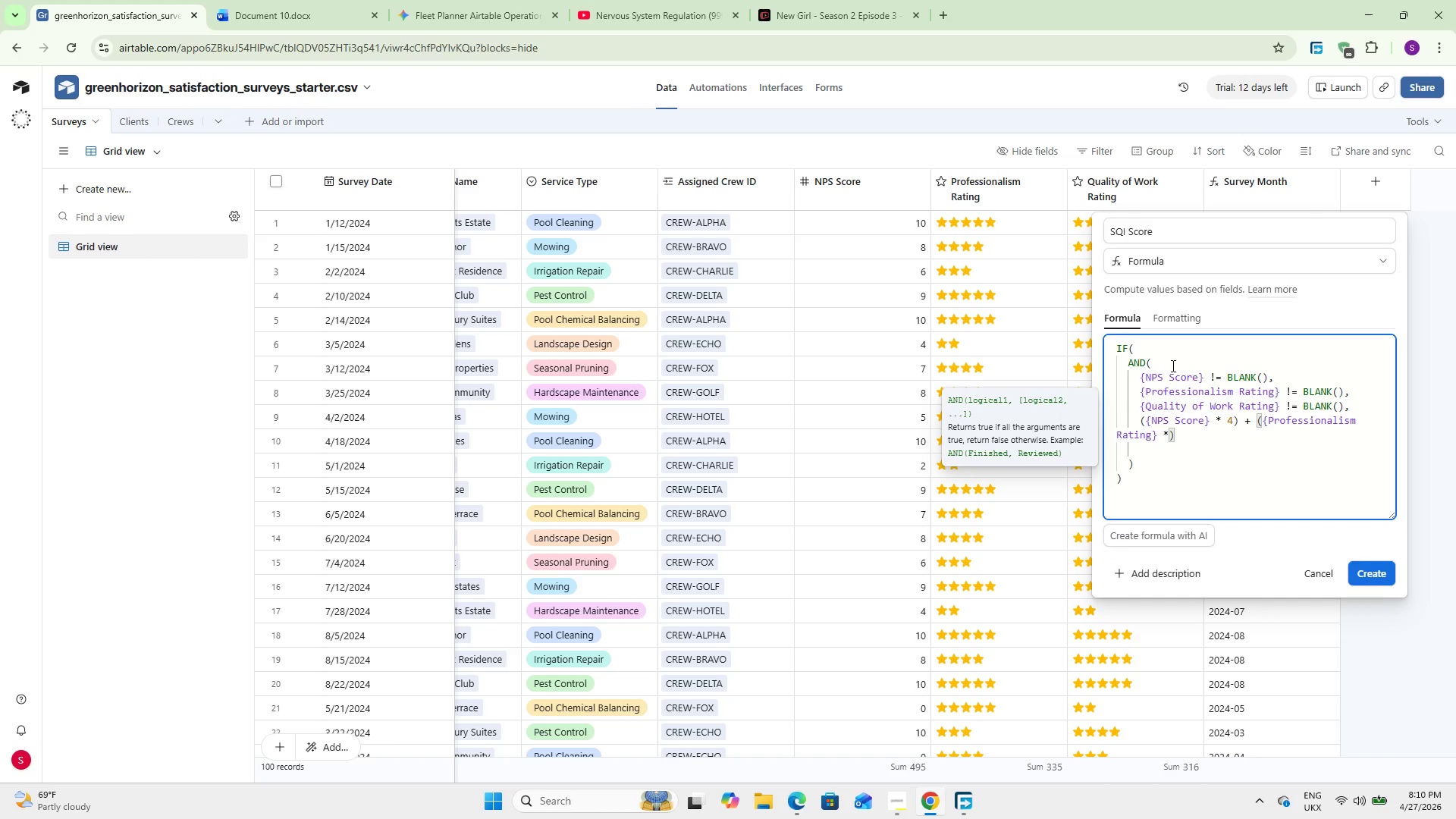 
key(Space)
 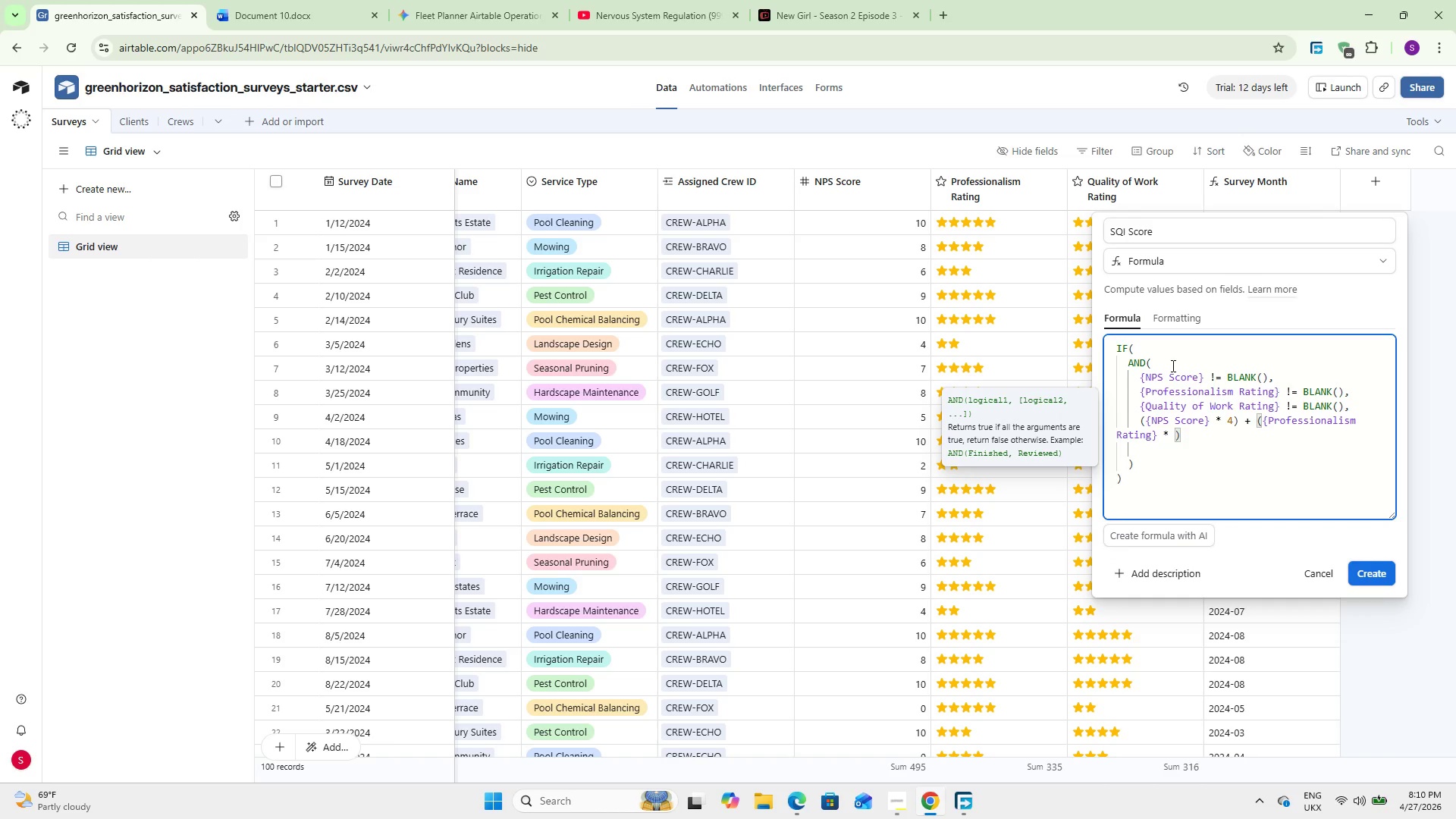 
key(6)
 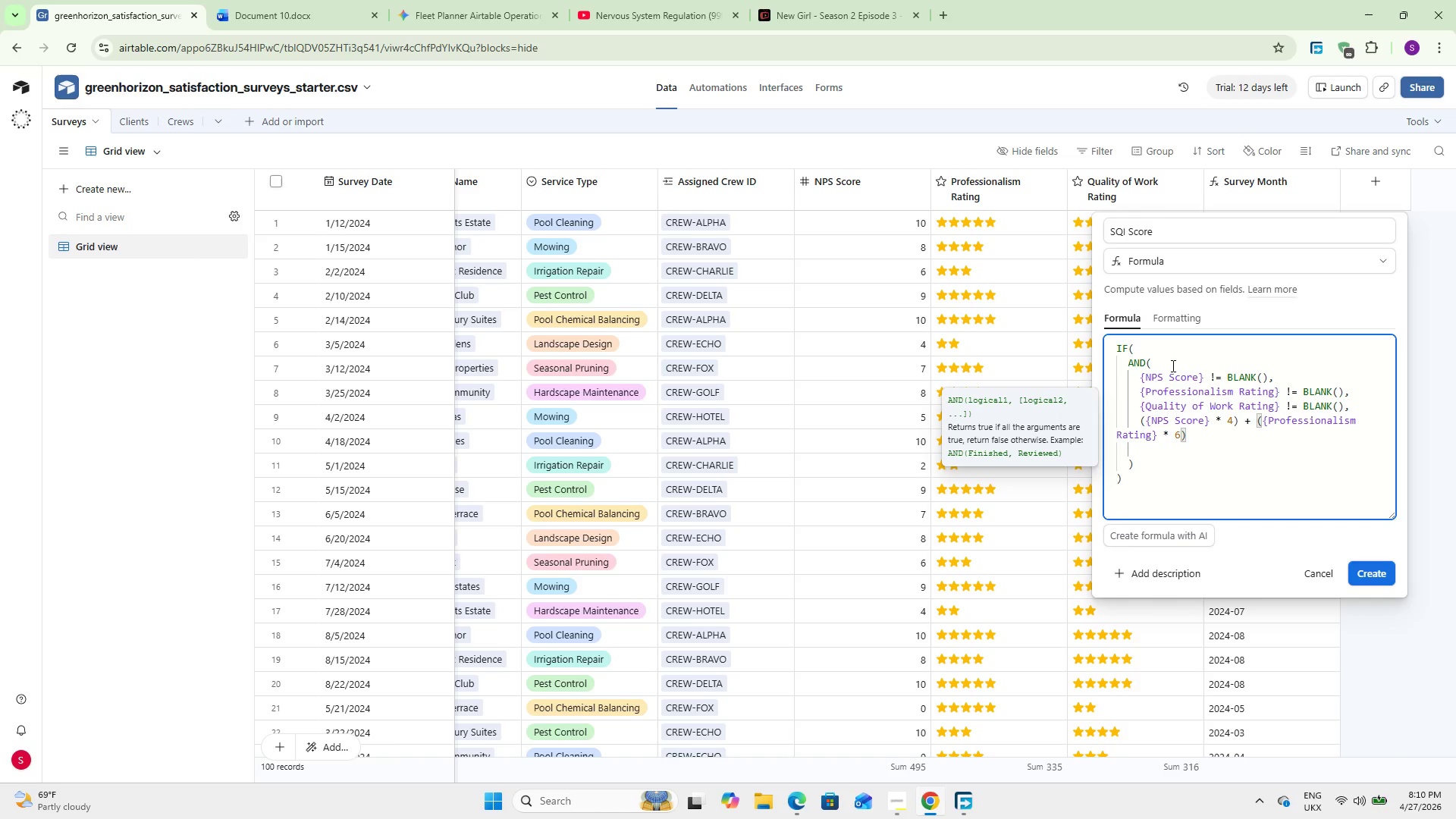 
key(ArrowRight)
 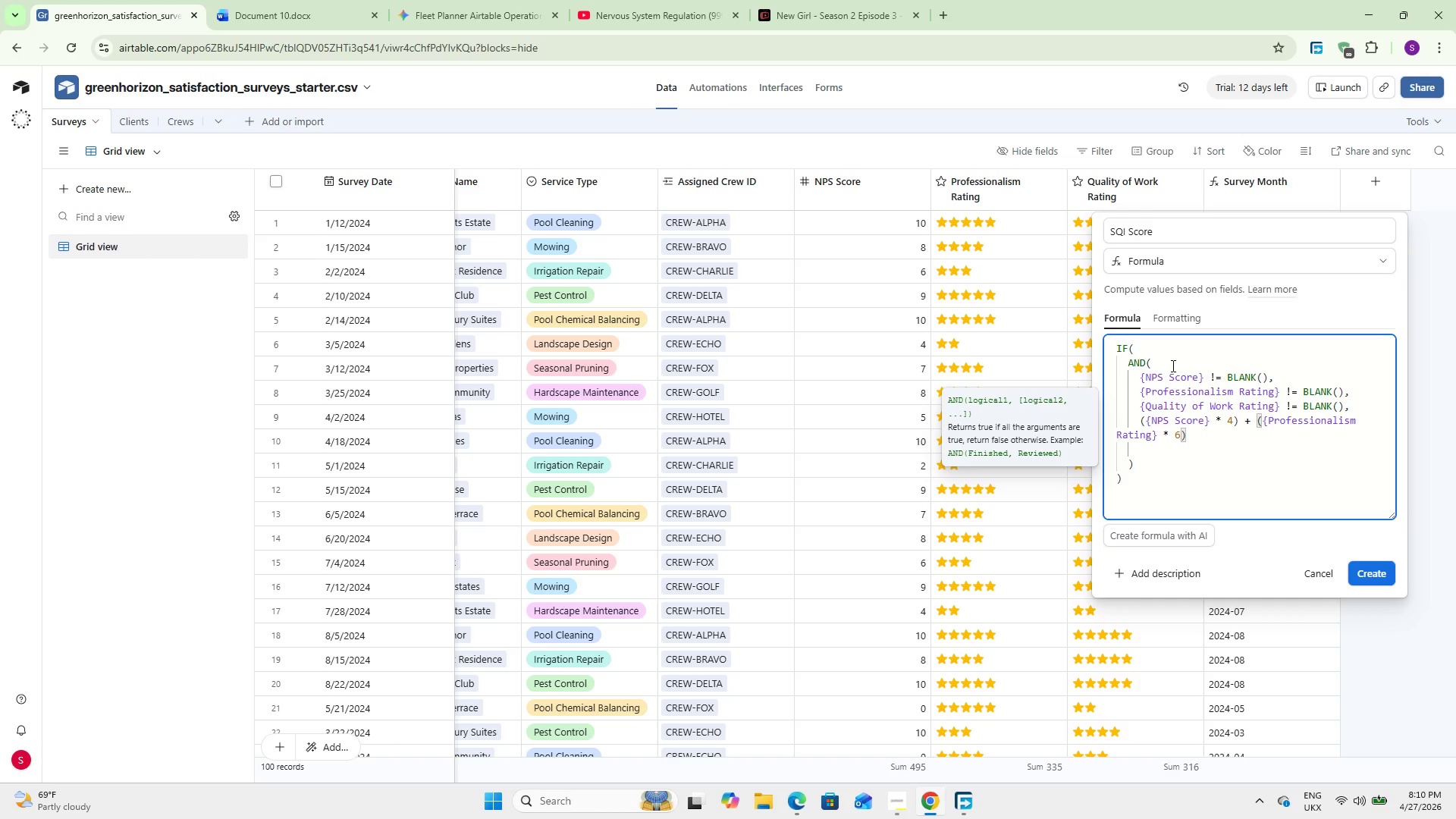 
key(Space)
 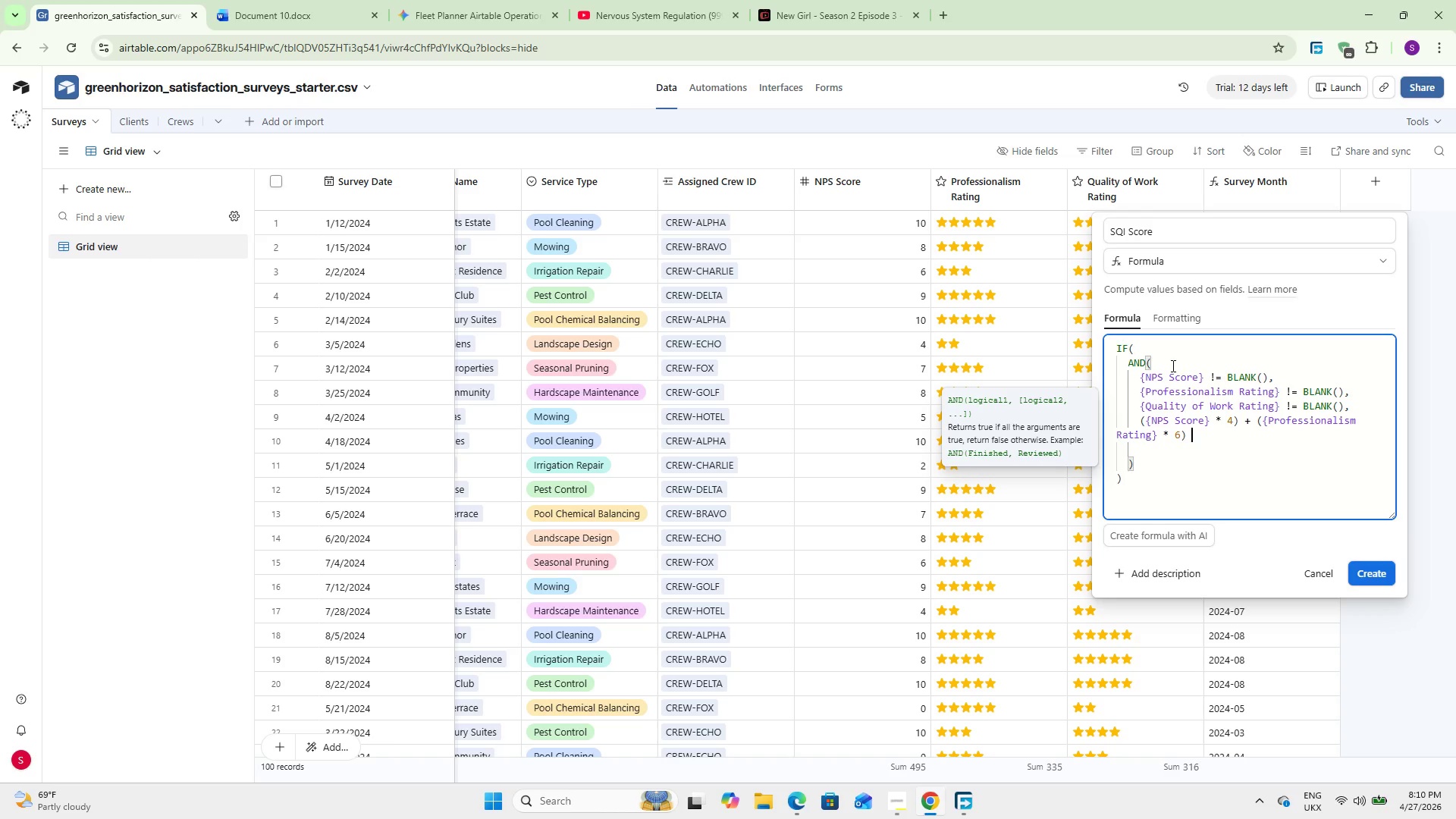 
key(Shift+Equal)
 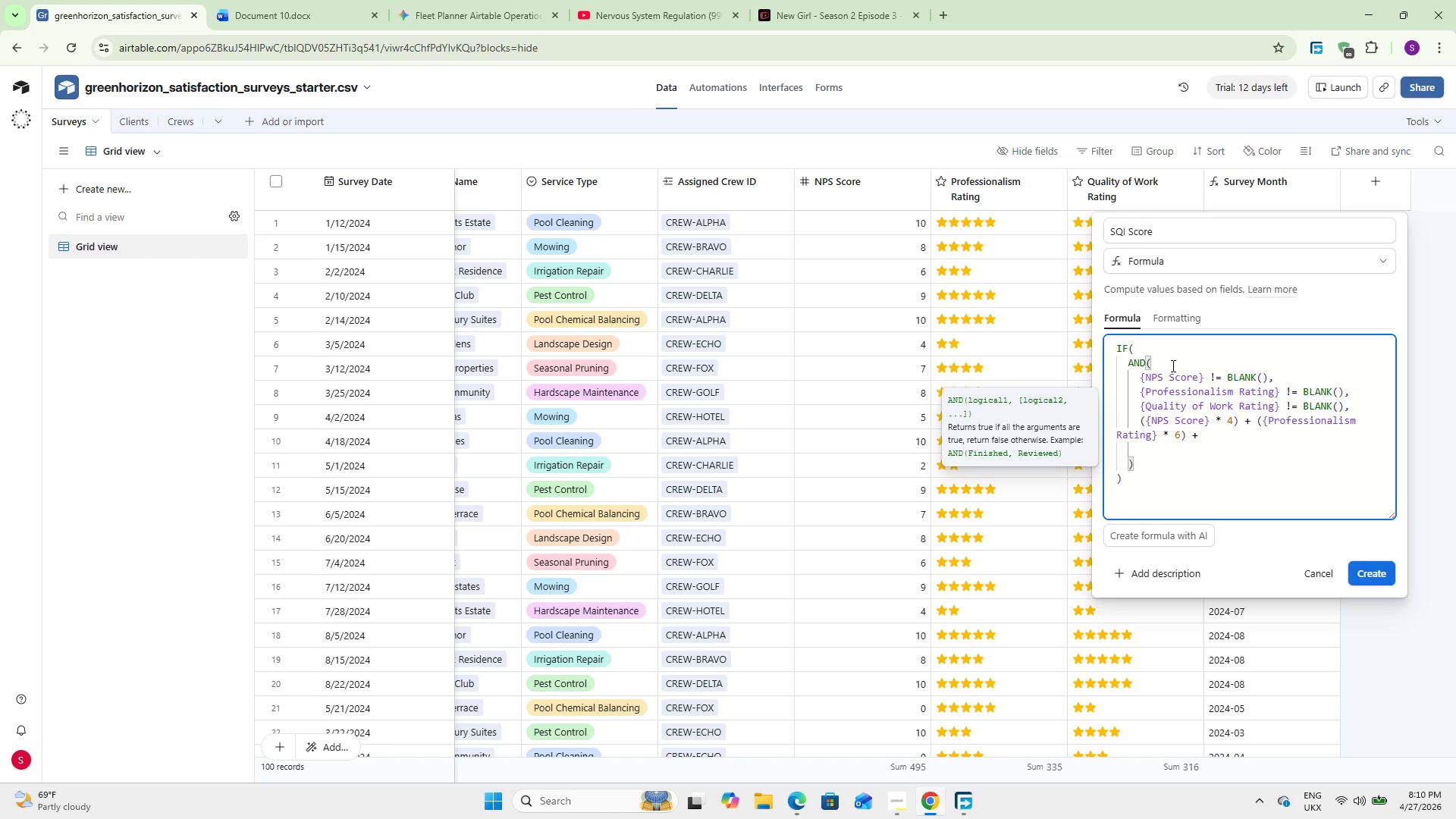 
key(Space)
 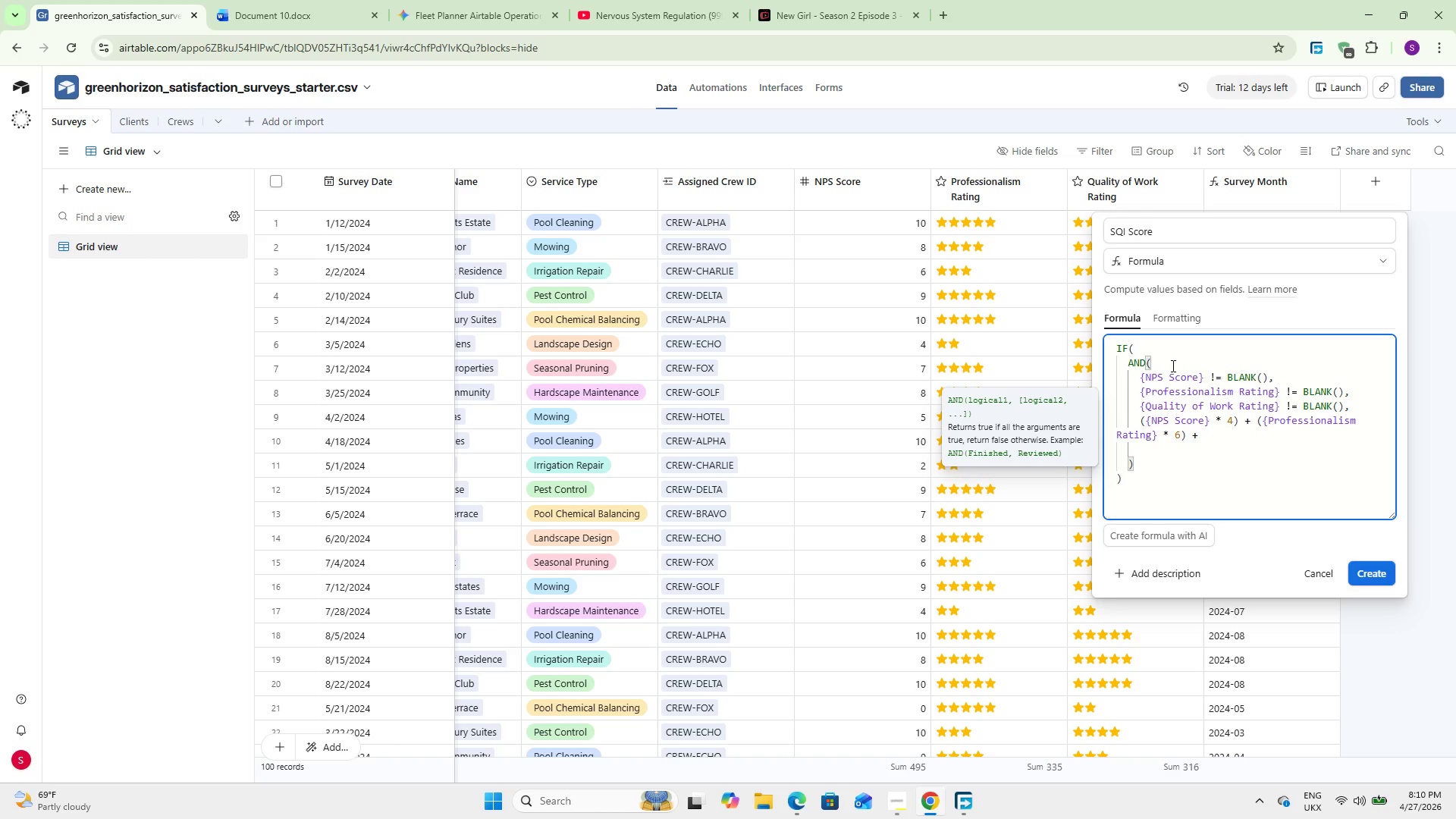 
key(Shift+9)
 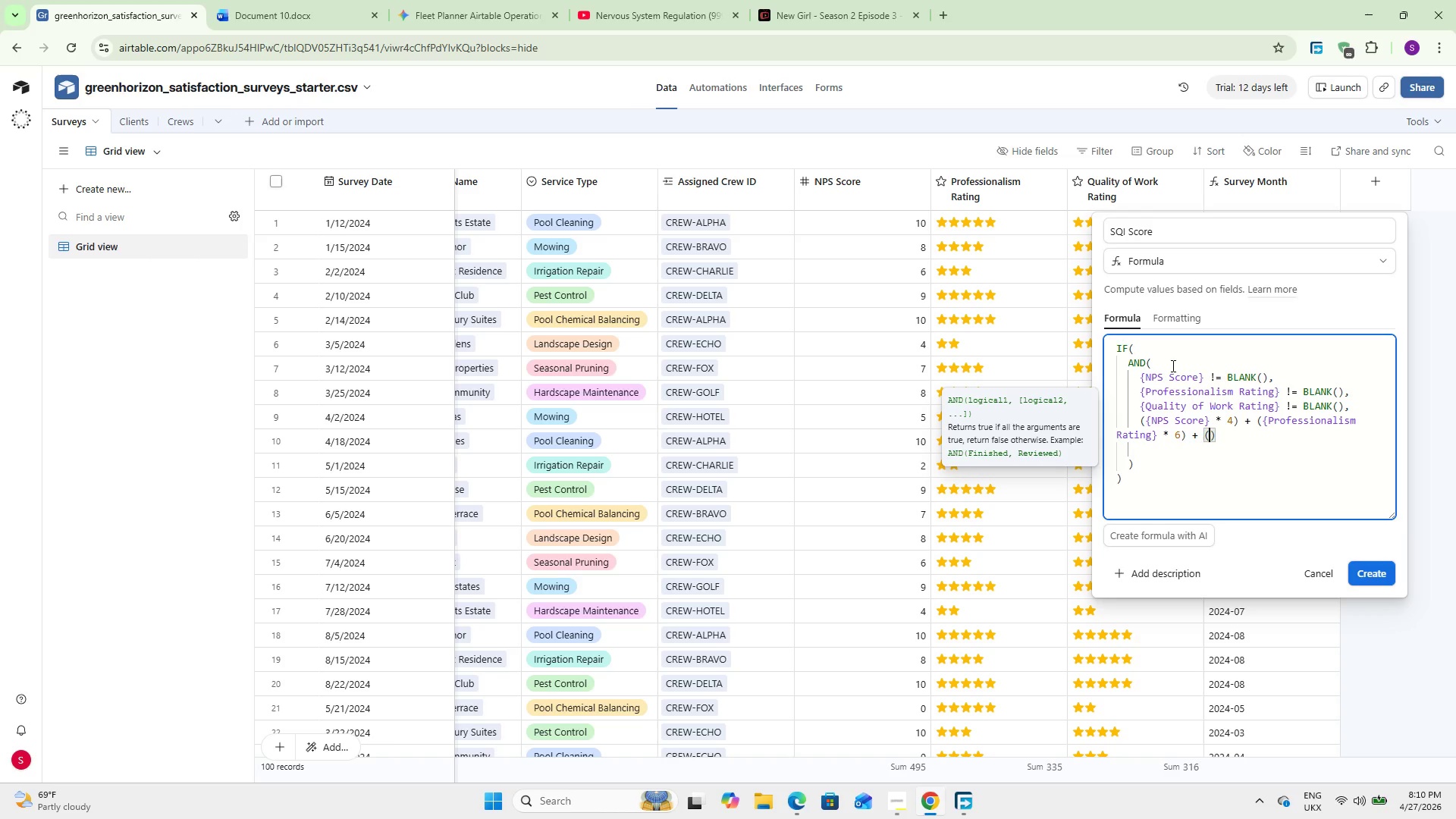 
key(Shift+Q)
 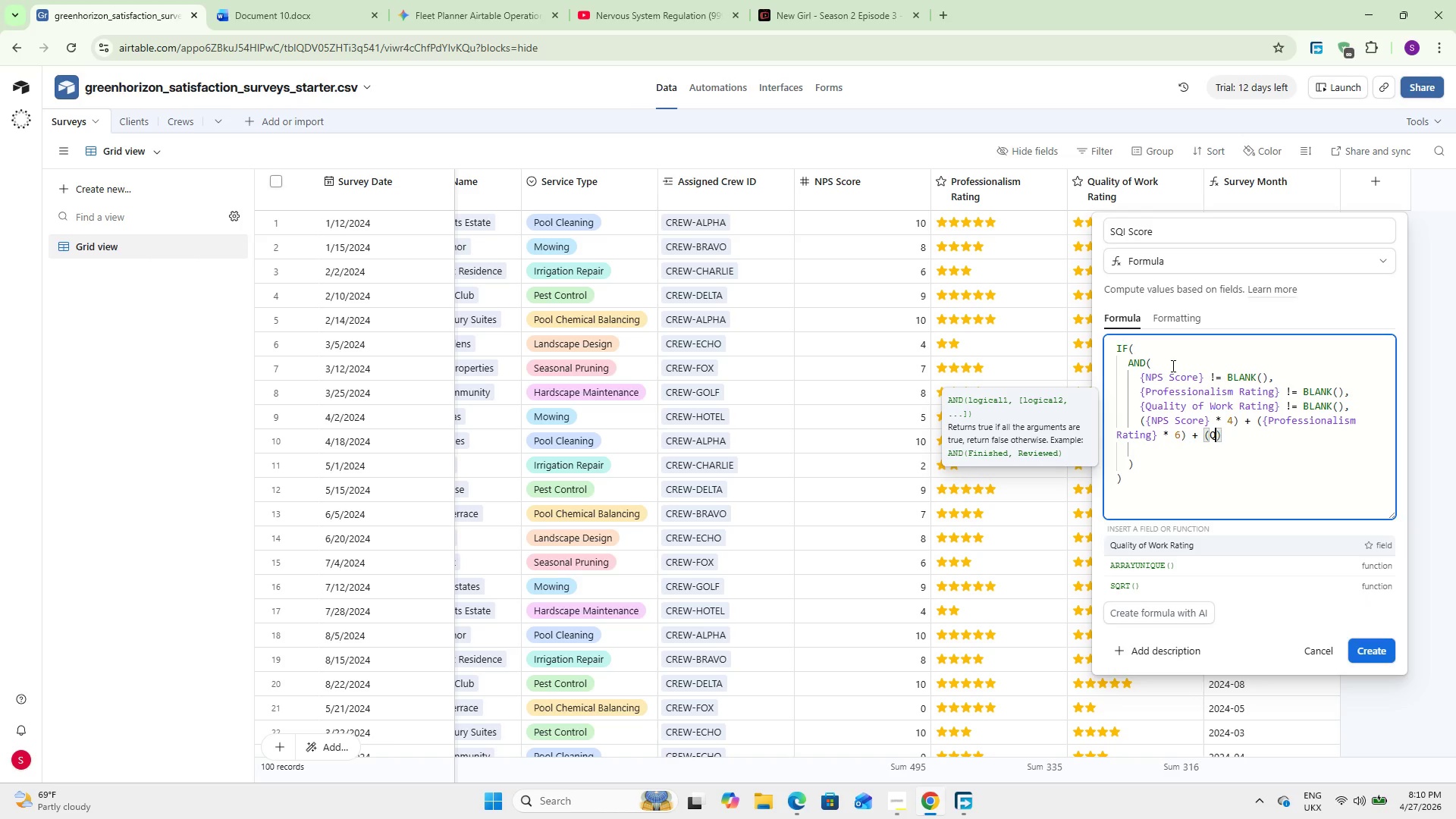 
key(Enter)
 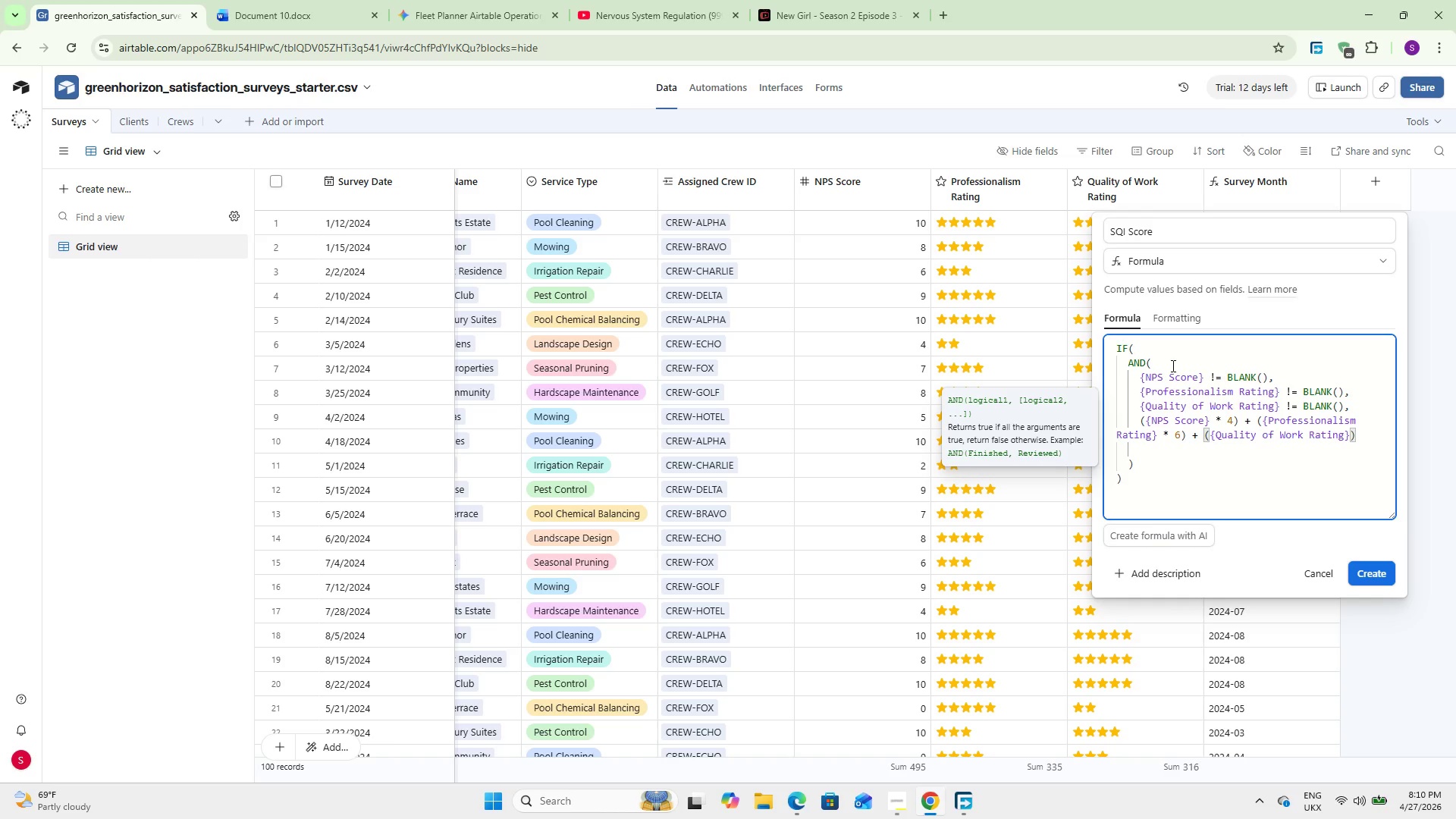 
key(ArrowRight)
 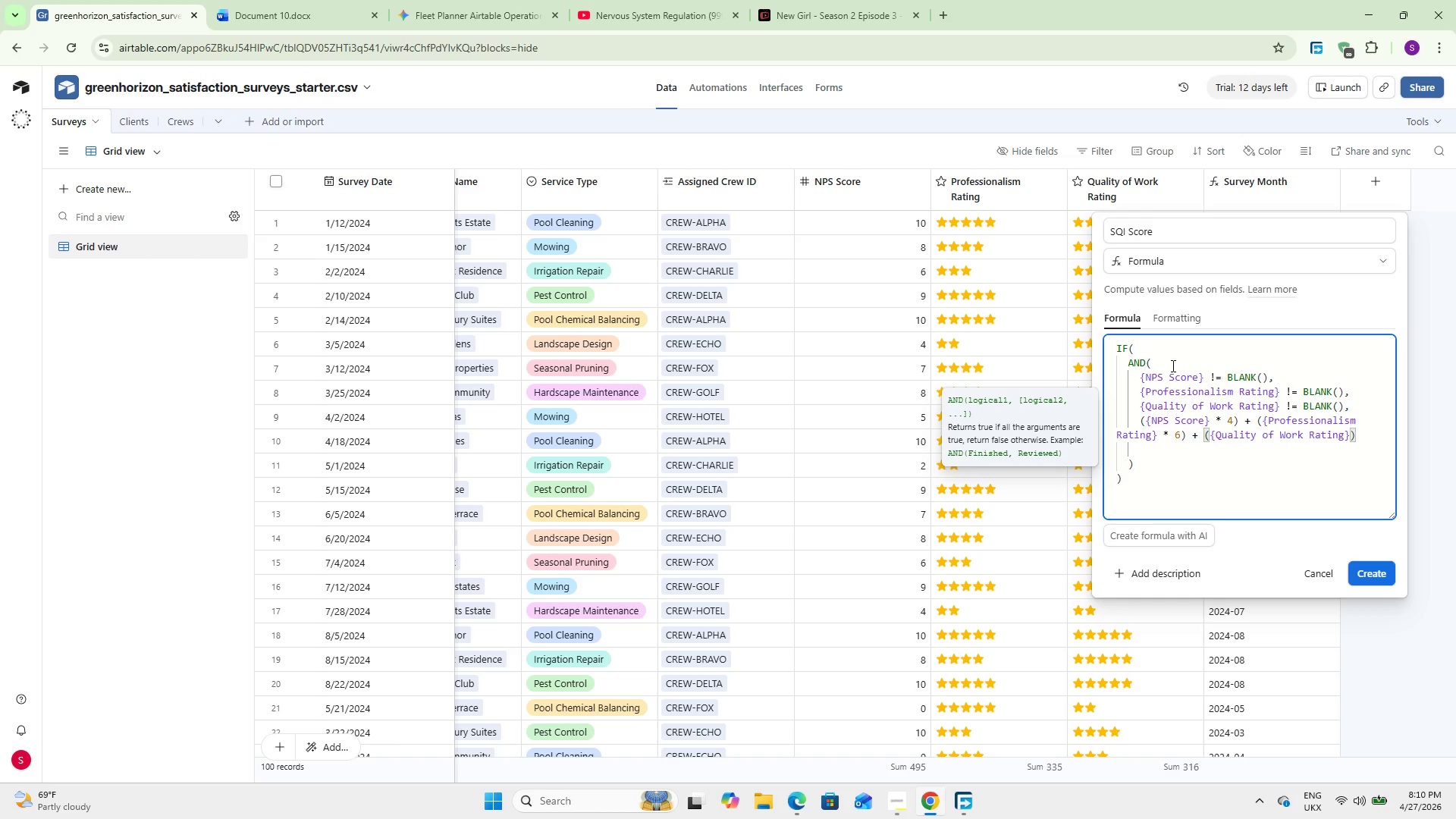 
key(ArrowLeft)
 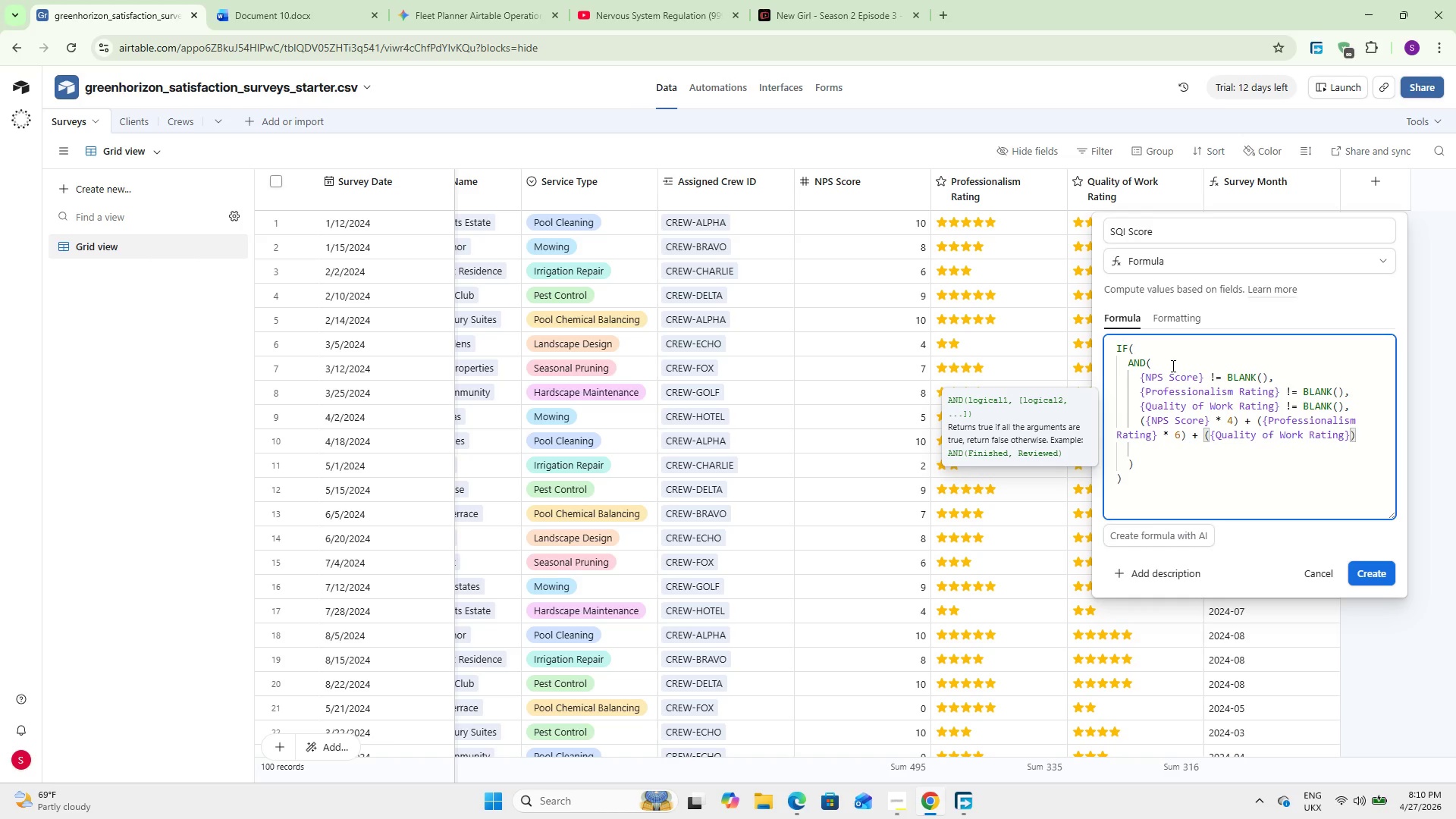 
key(Space)
 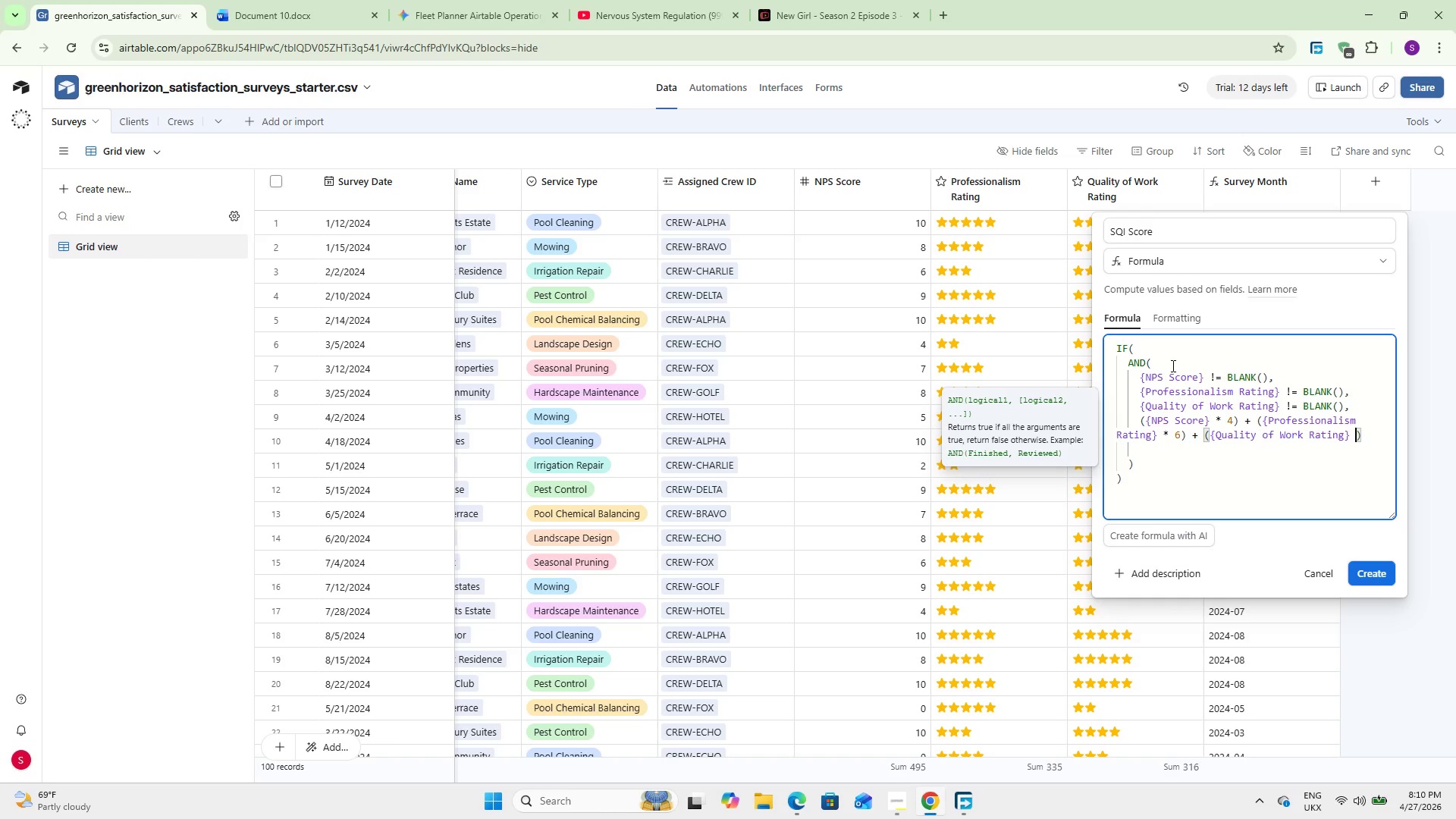 
key(Shift+8)
 